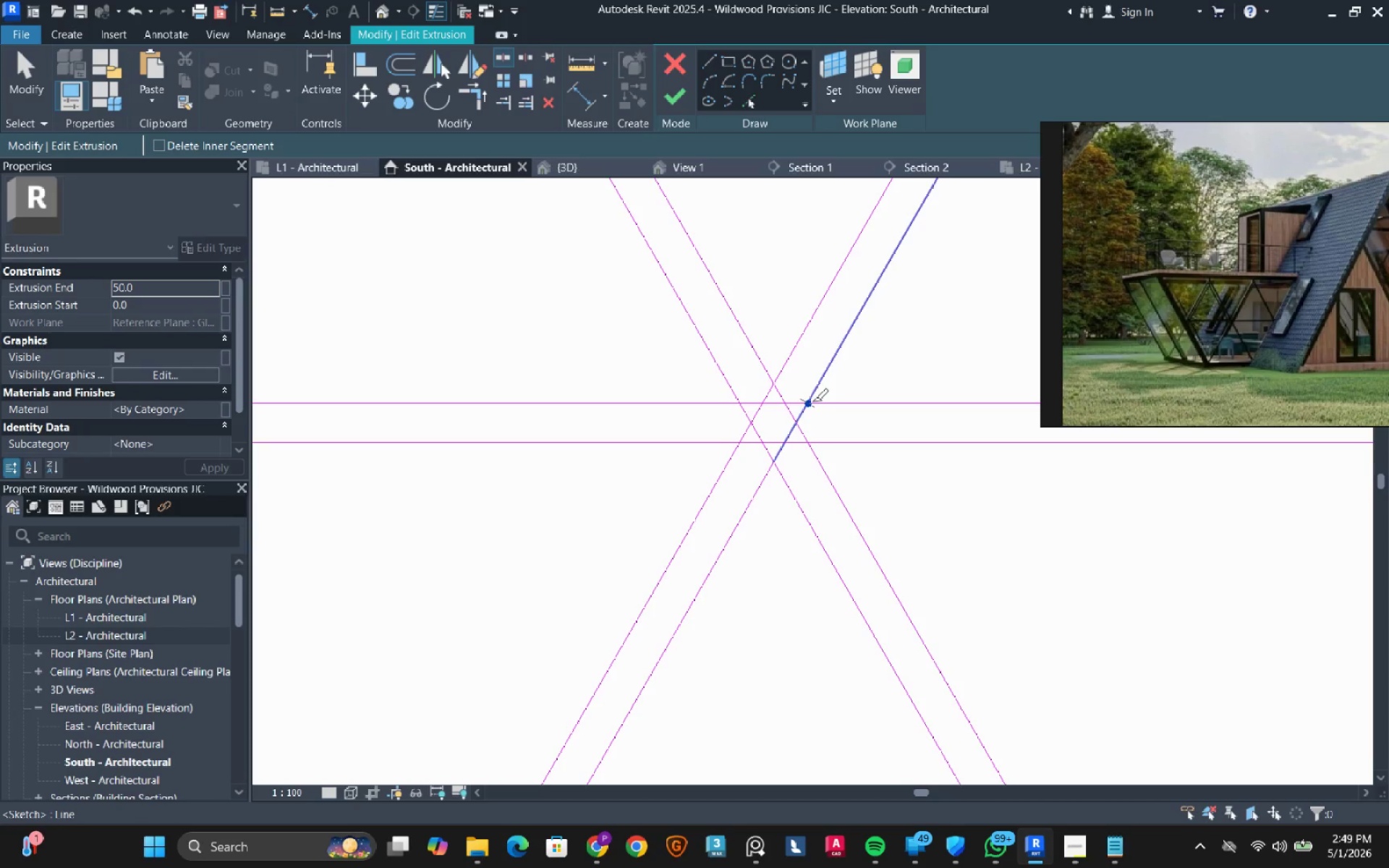 
double_click([812, 401])
 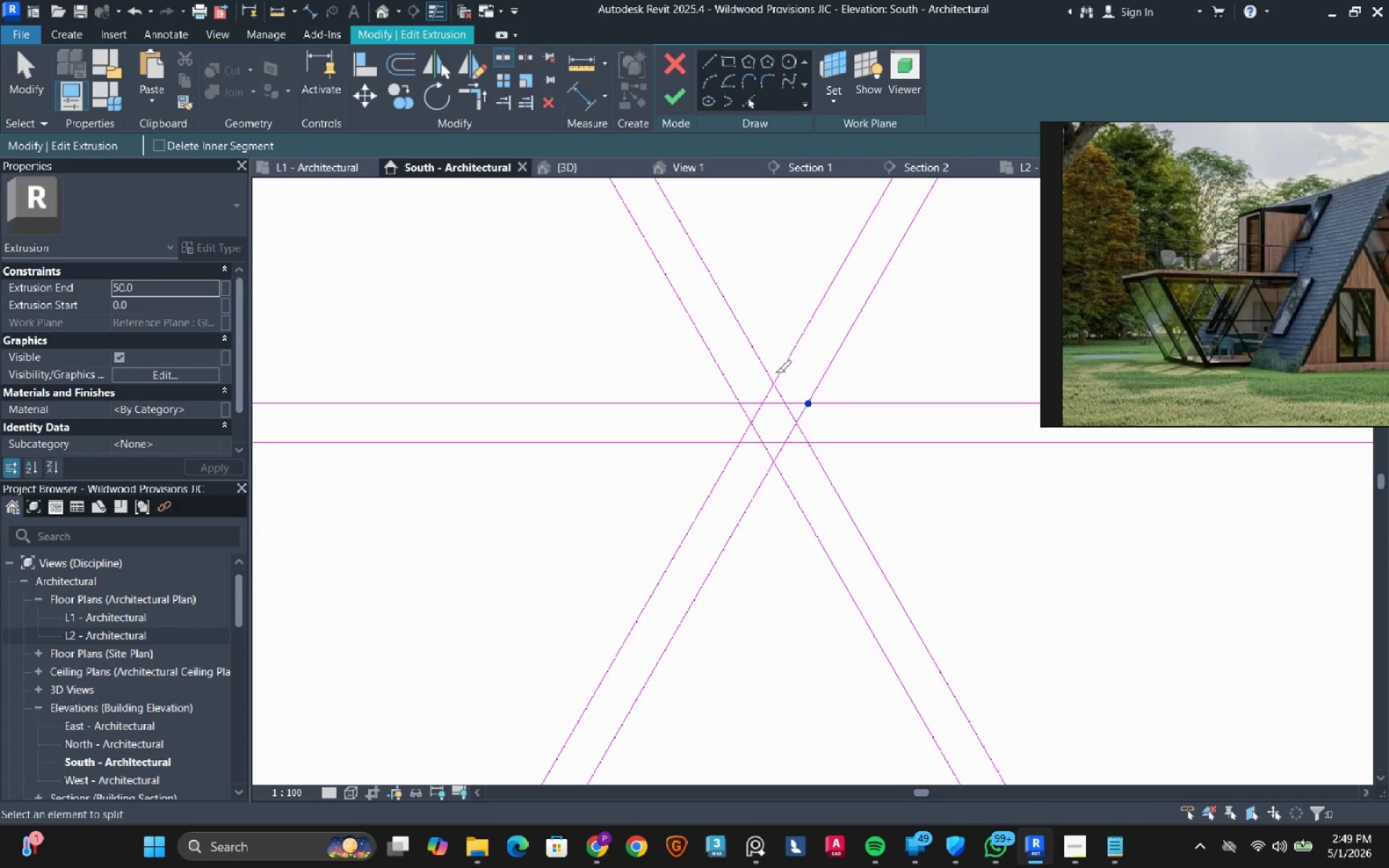 
key(Escape)
 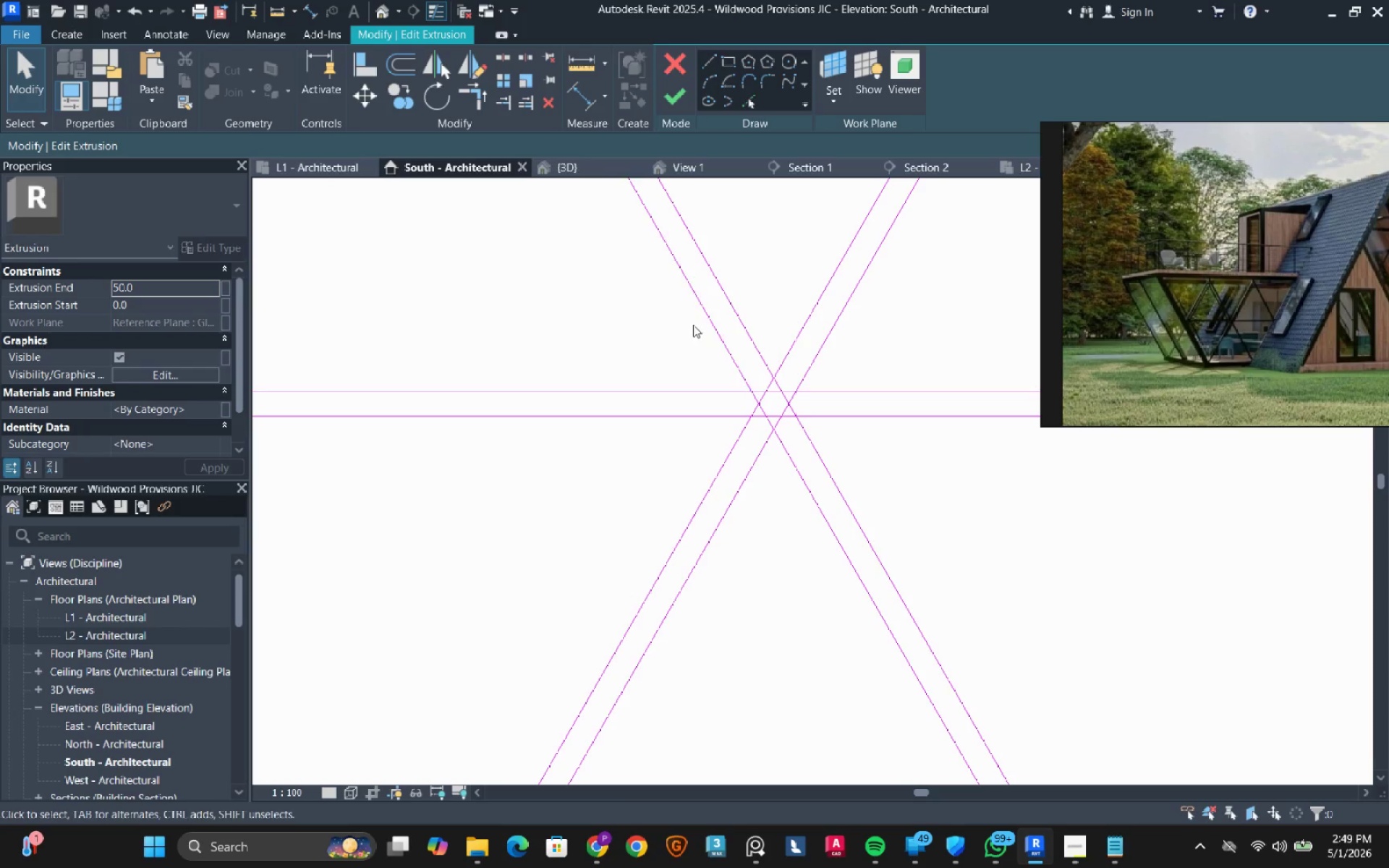 
scroll: coordinate [772, 370], scroll_direction: down, amount: 3.0
 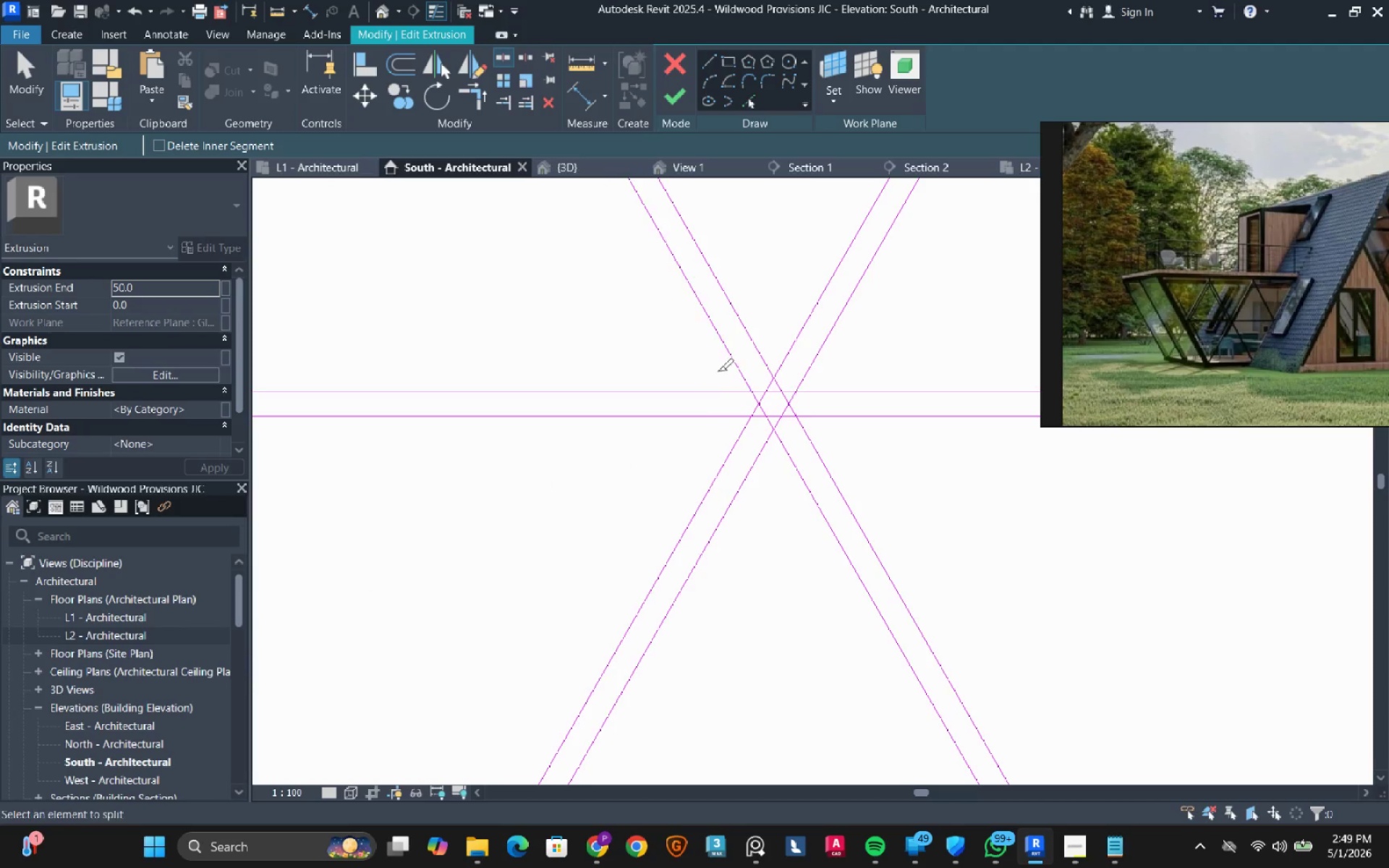 
left_click_drag(start_coordinate=[693, 325], to_coordinate=[857, 482])
 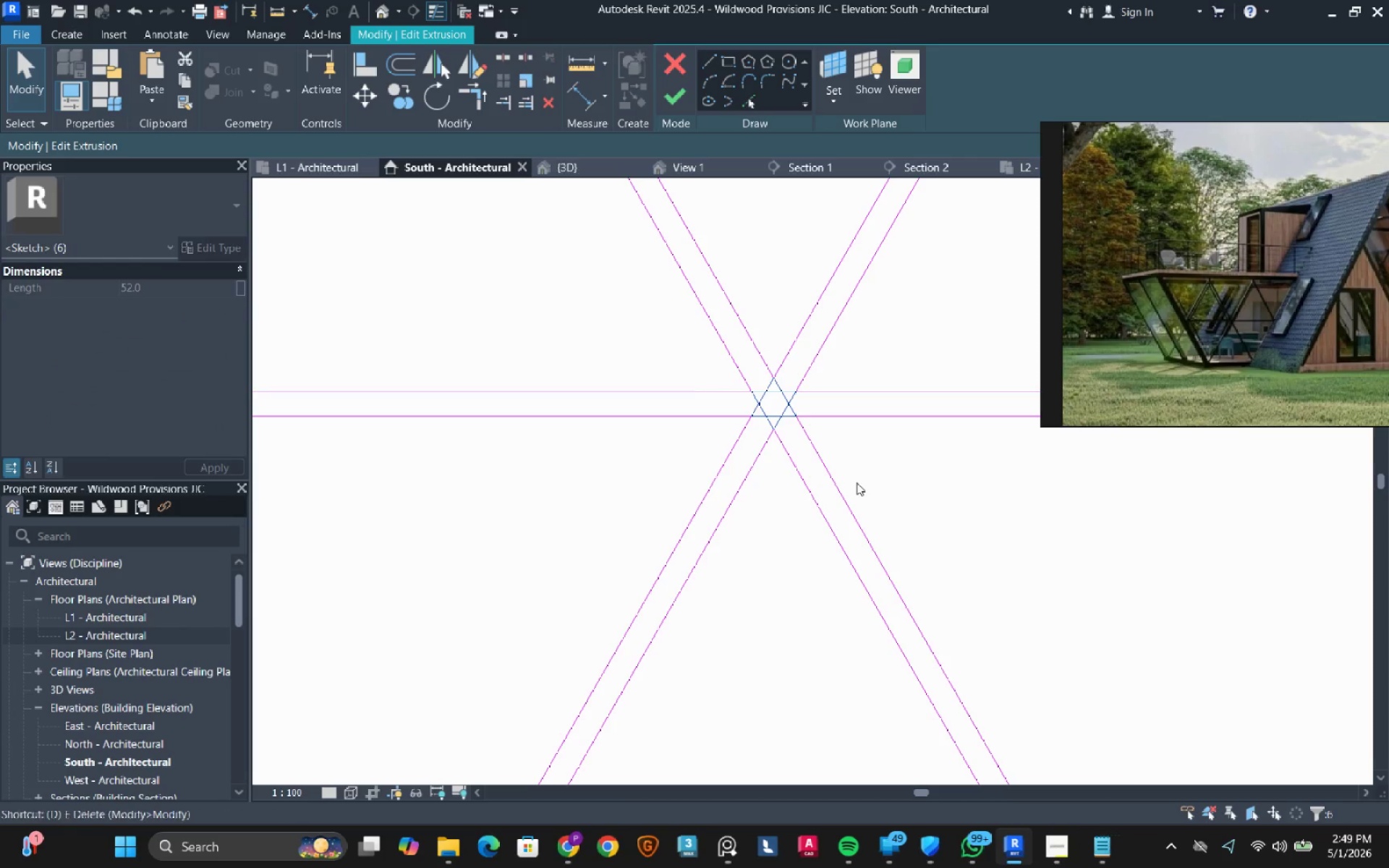 
type(de)
 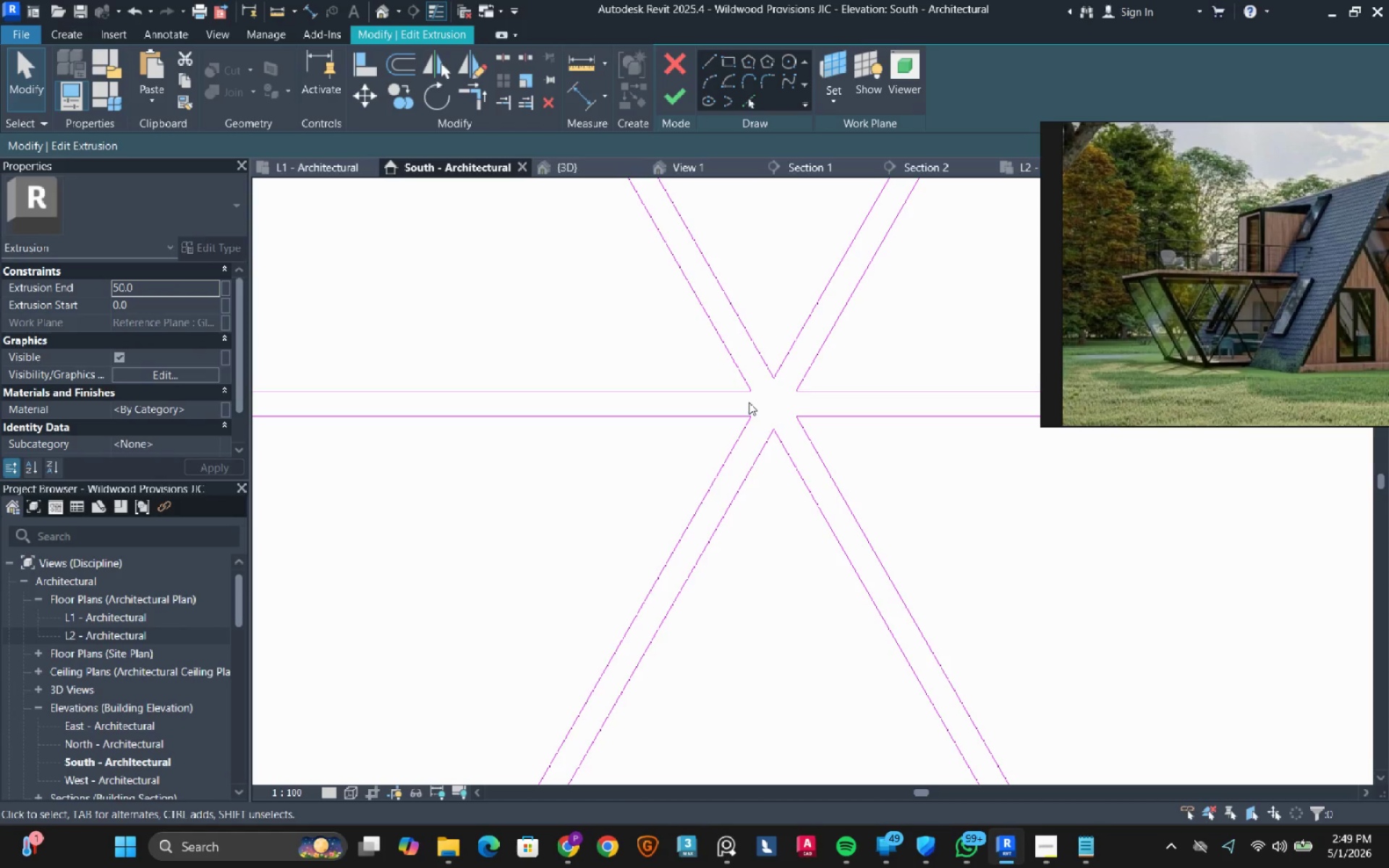 
scroll: coordinate [472, 372], scroll_direction: down, amount: 9.0
 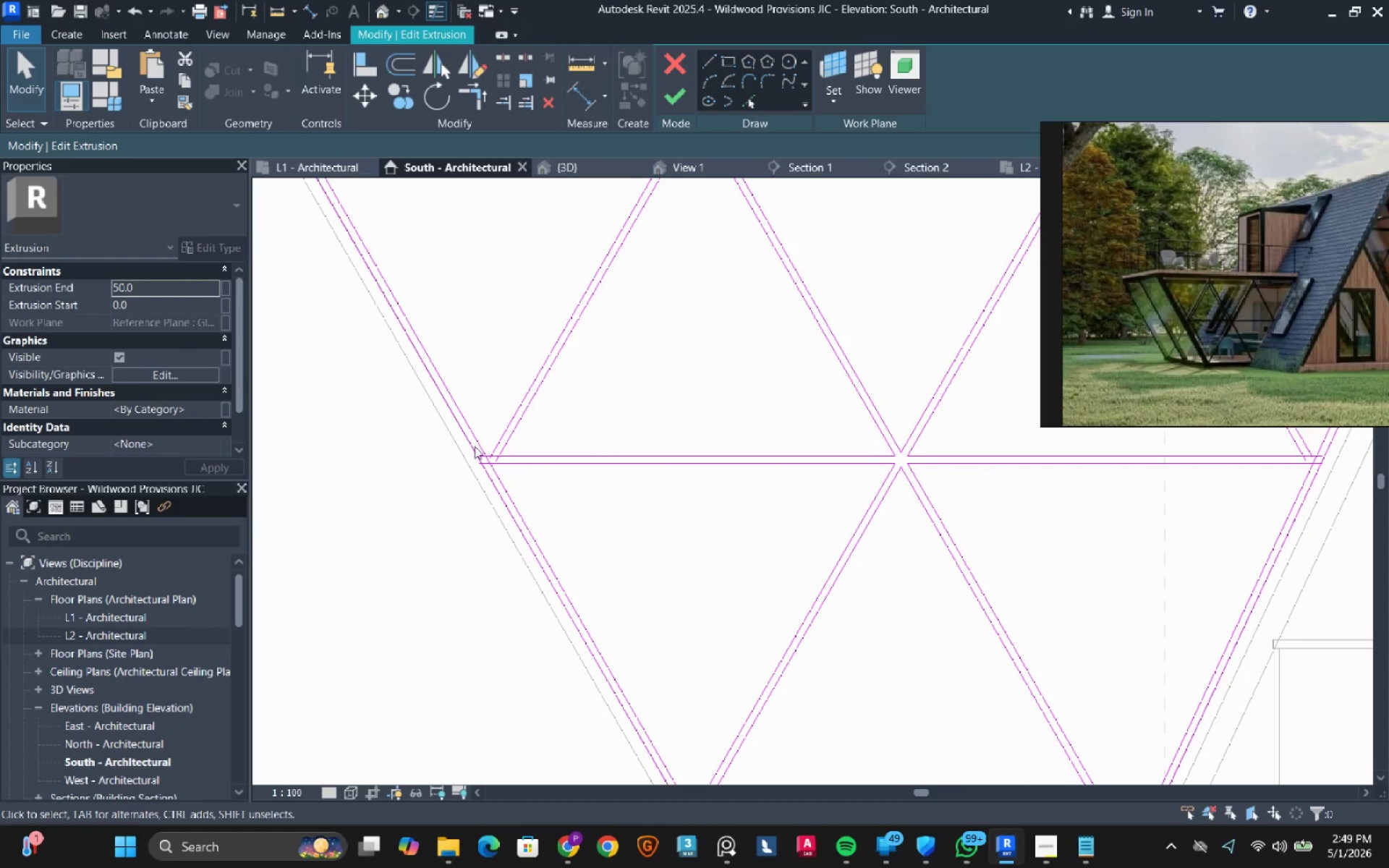 
scroll: coordinate [534, 479], scroll_direction: up, amount: 7.0
 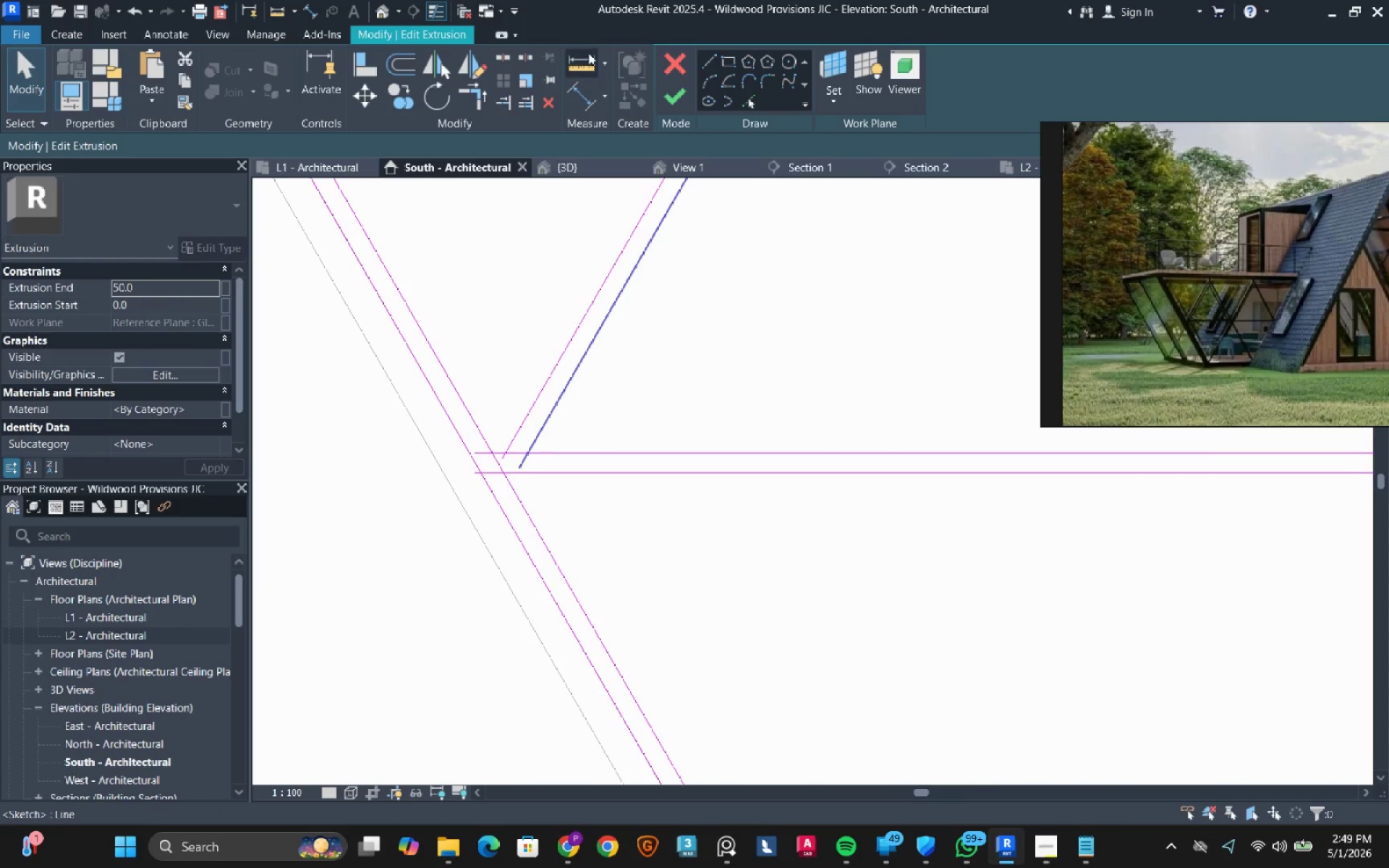 
left_click([503, 60])
 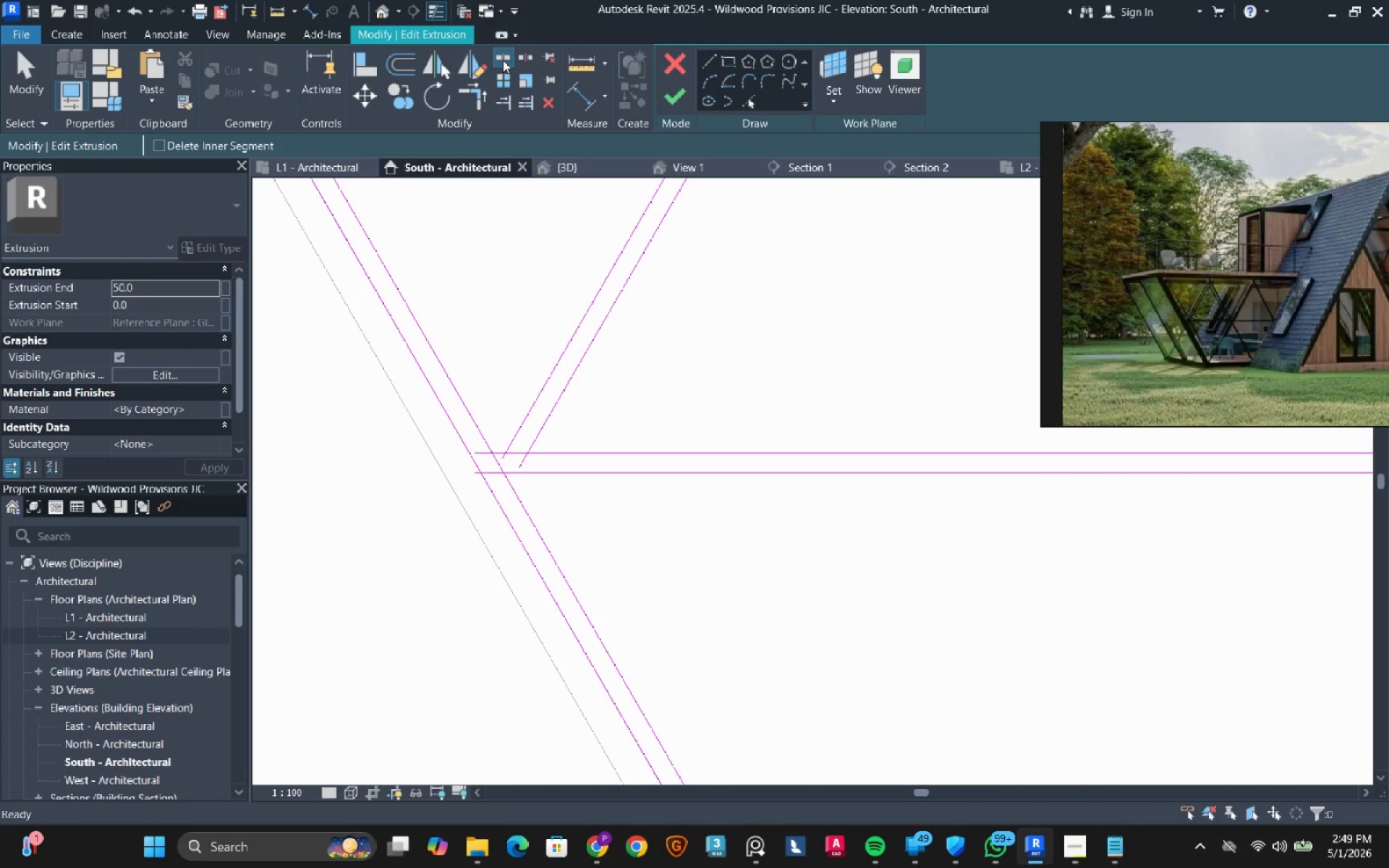 
wait(8.89)
 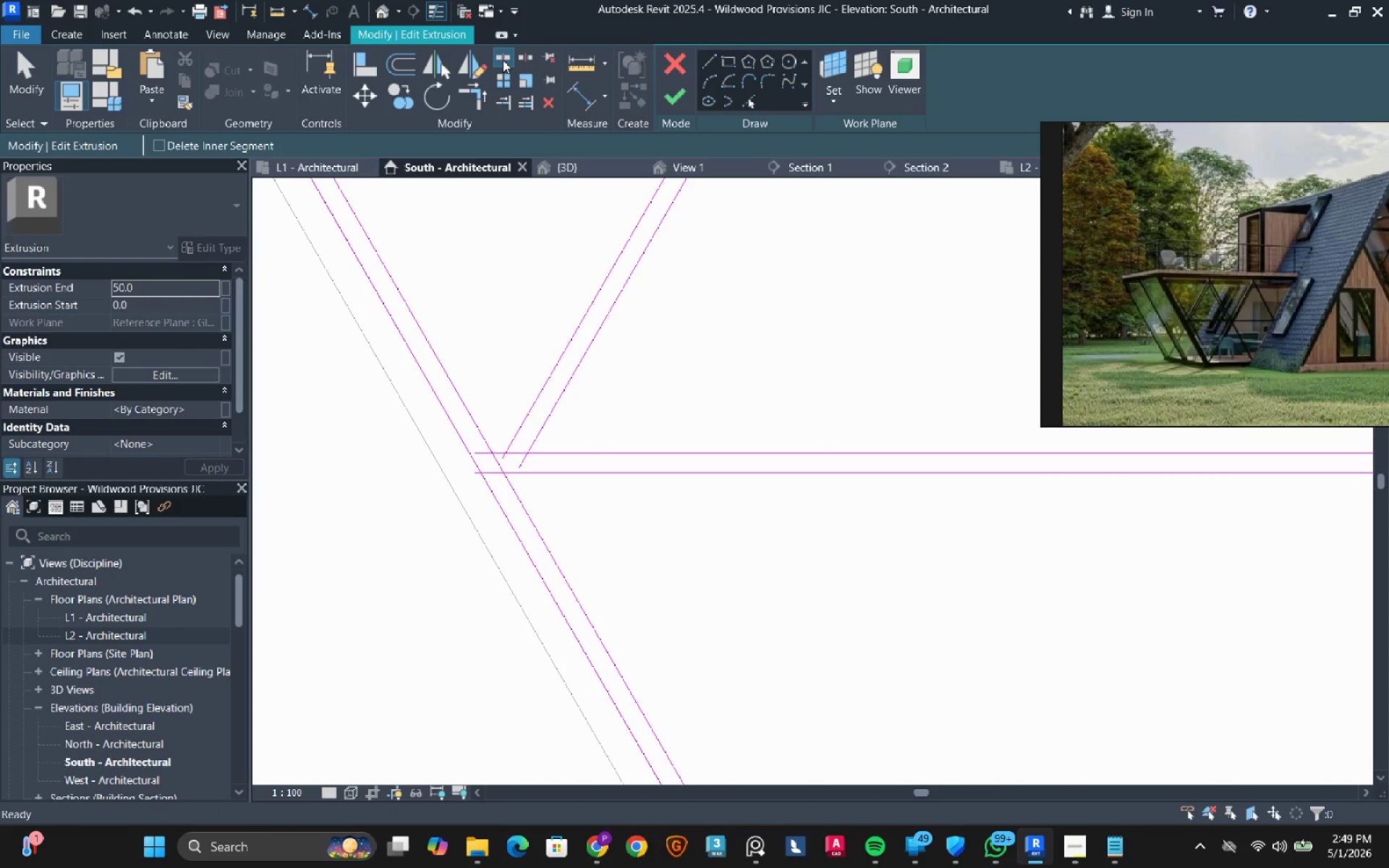 
scroll: coordinate [526, 422], scroll_direction: up, amount: 4.0
 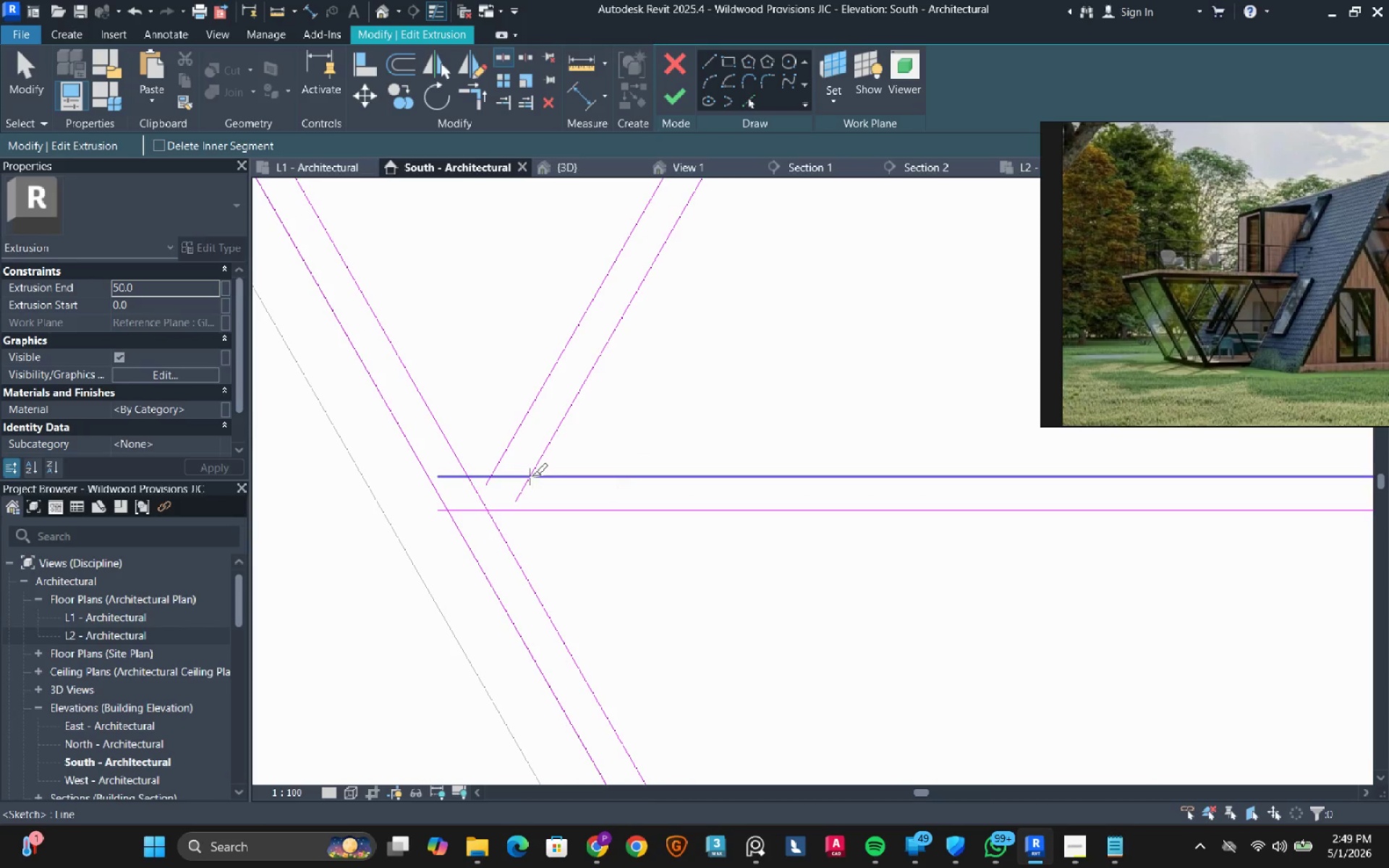 
double_click([532, 476])
 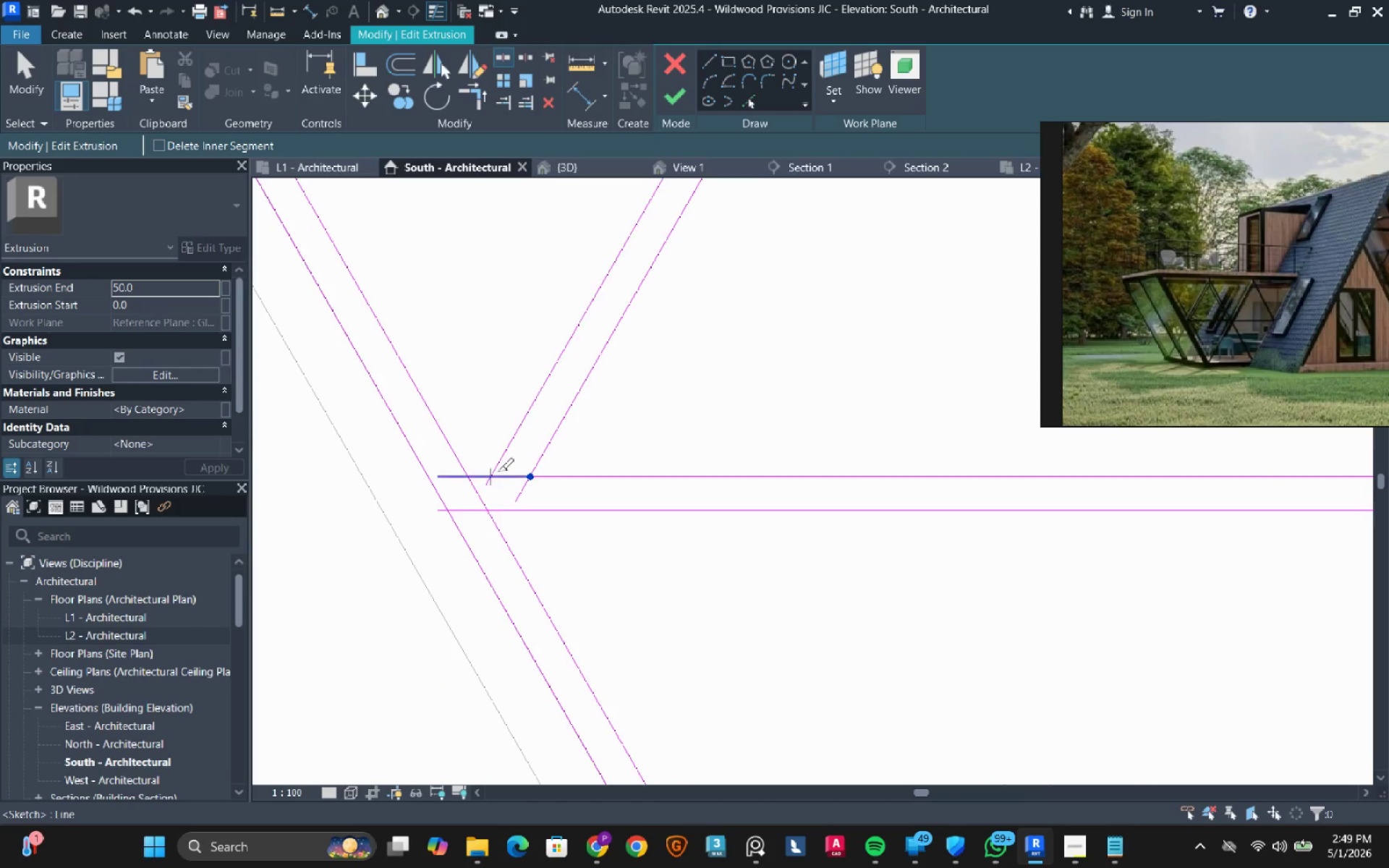 
double_click([496, 475])
 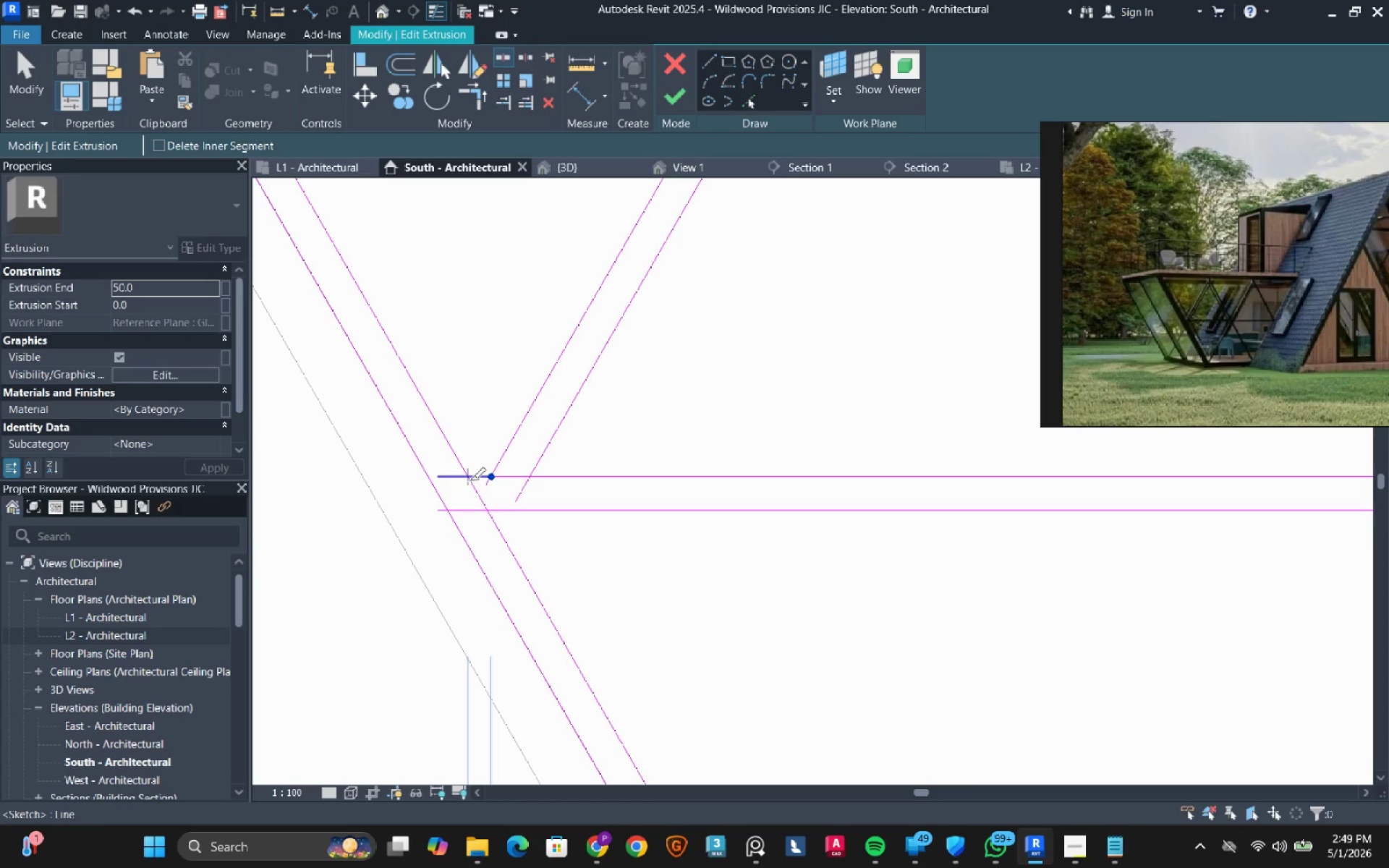 
double_click([470, 480])
 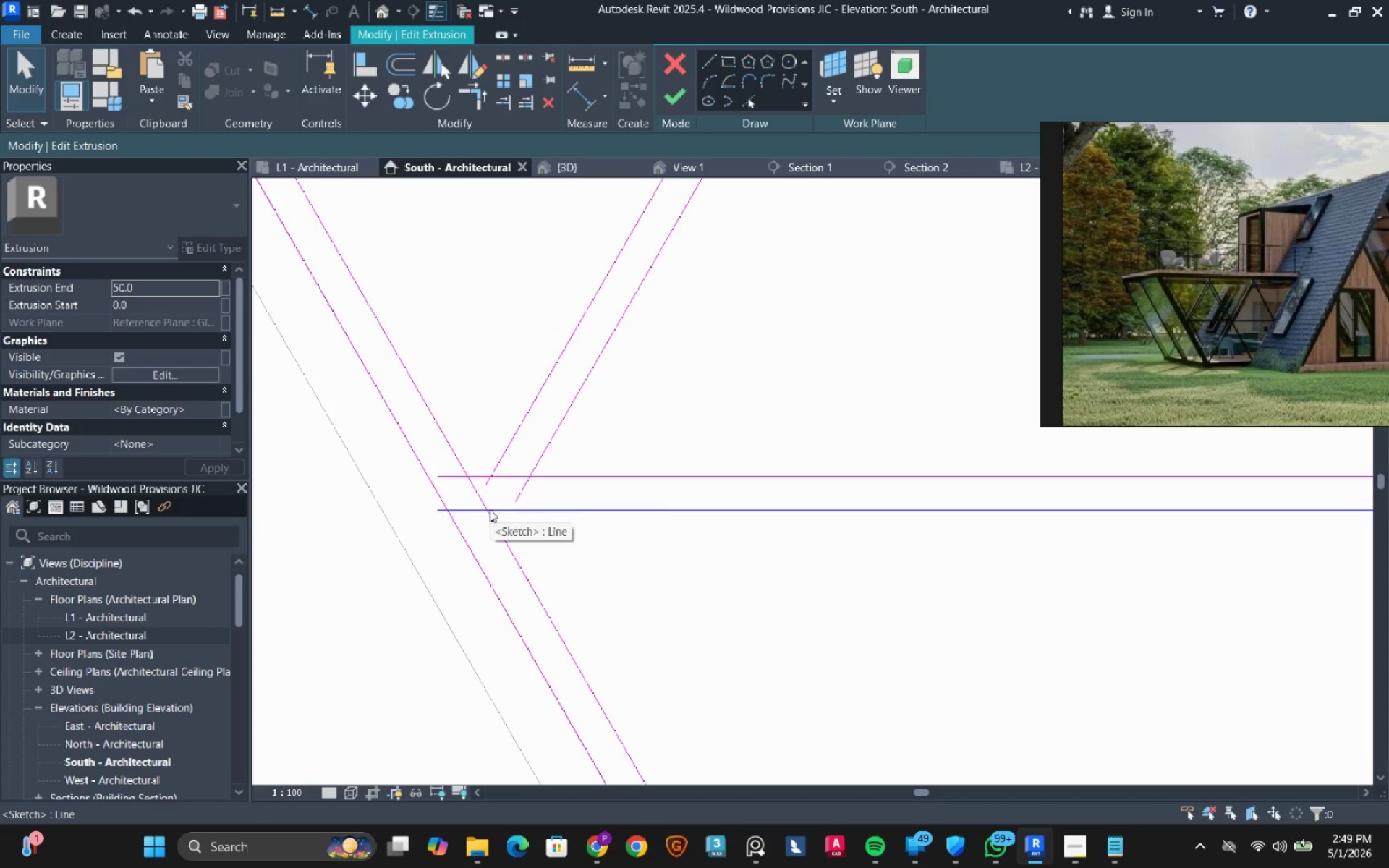 
type(sl)
 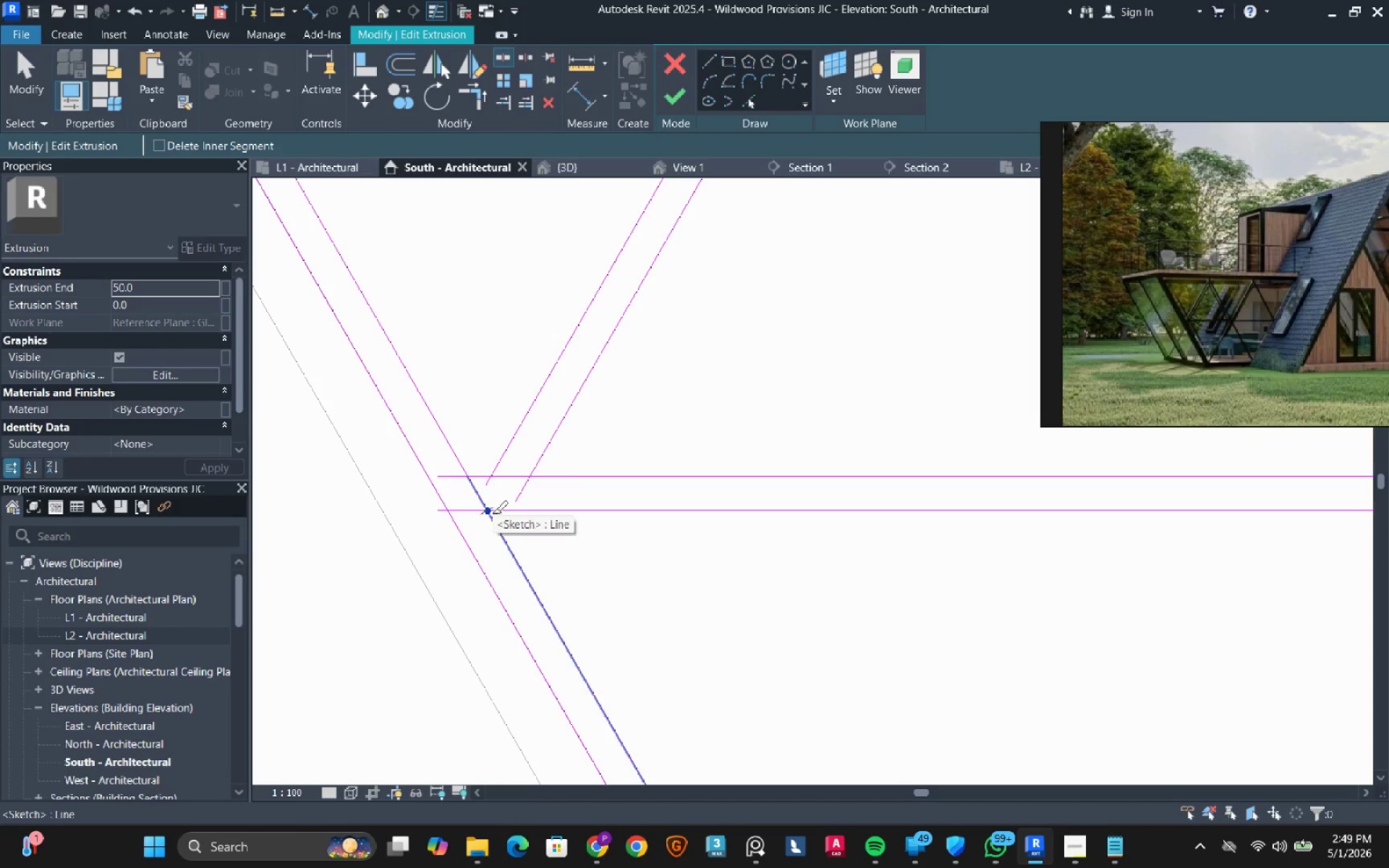 
double_click([492, 514])
 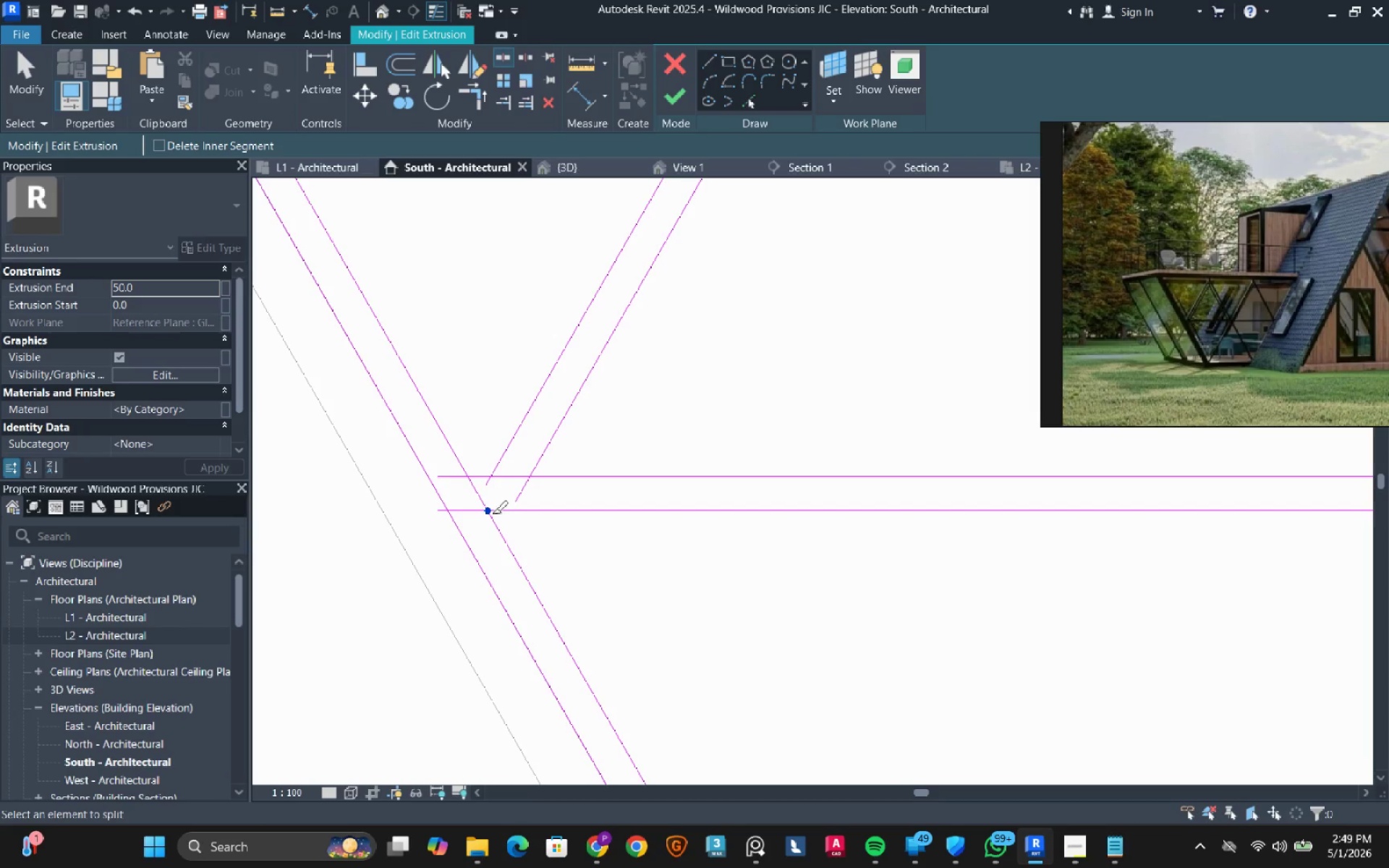 
key(Escape)
 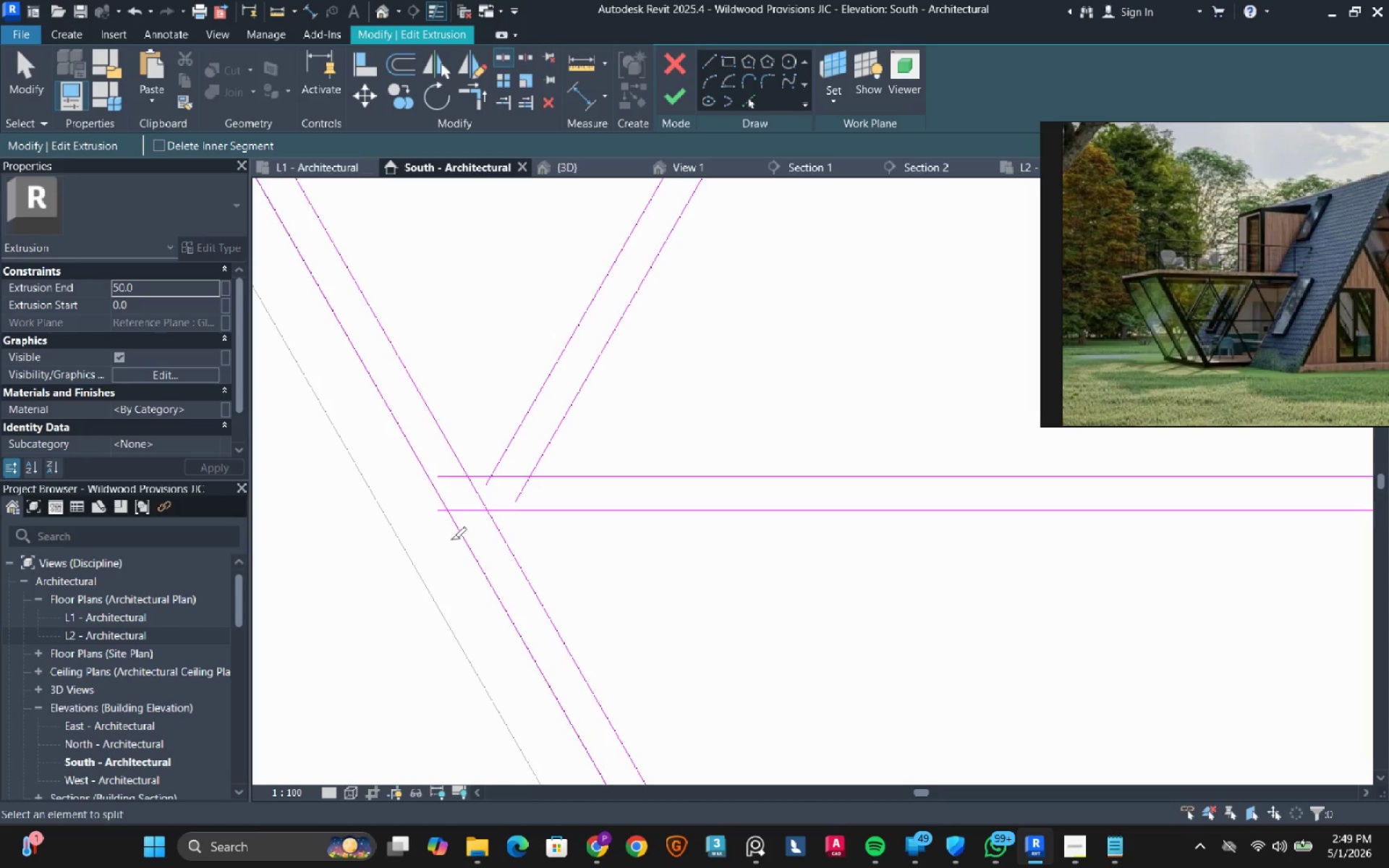 
key(Escape)
 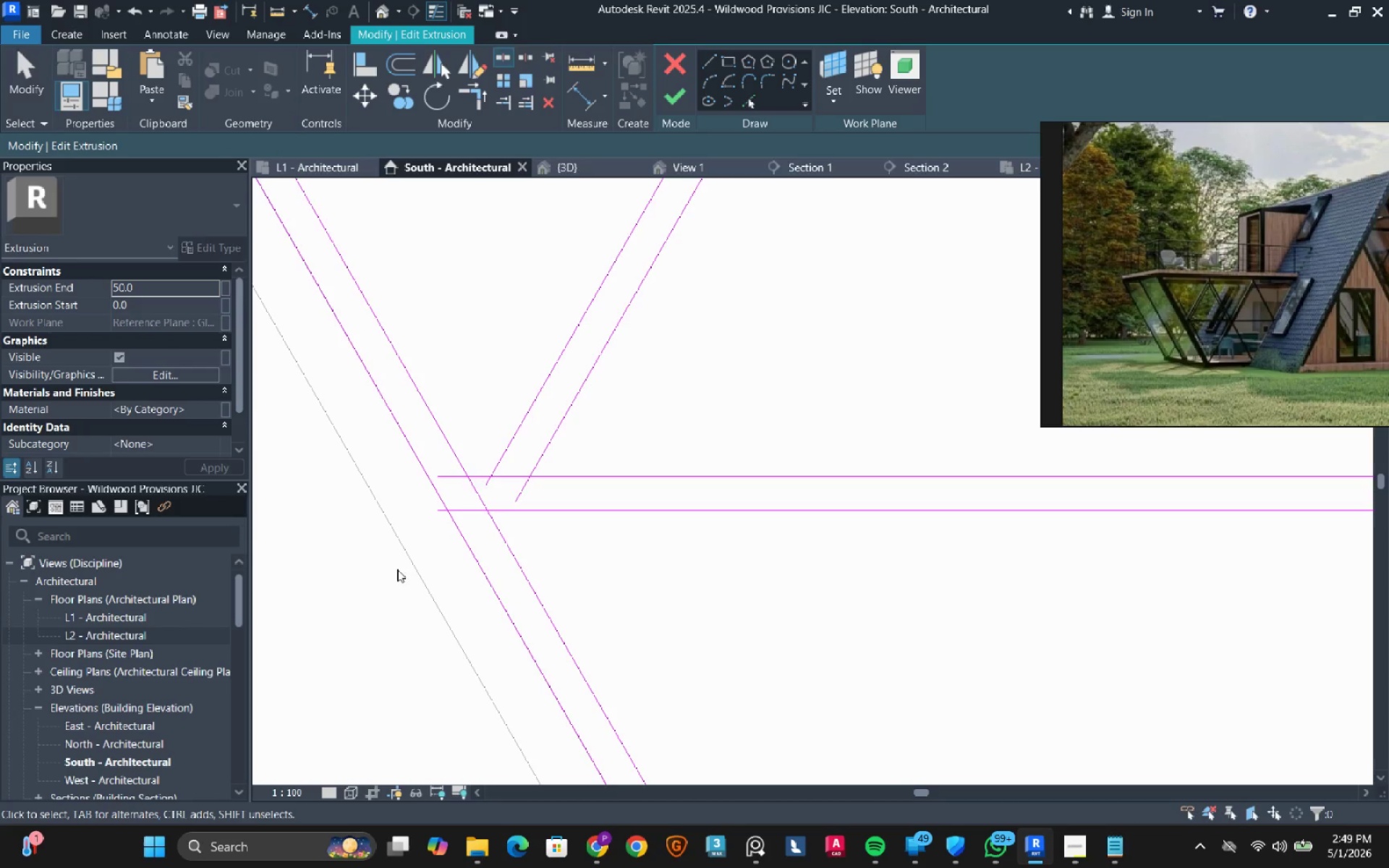 
left_click_drag(start_coordinate=[354, 588], to_coordinate=[578, 461])
 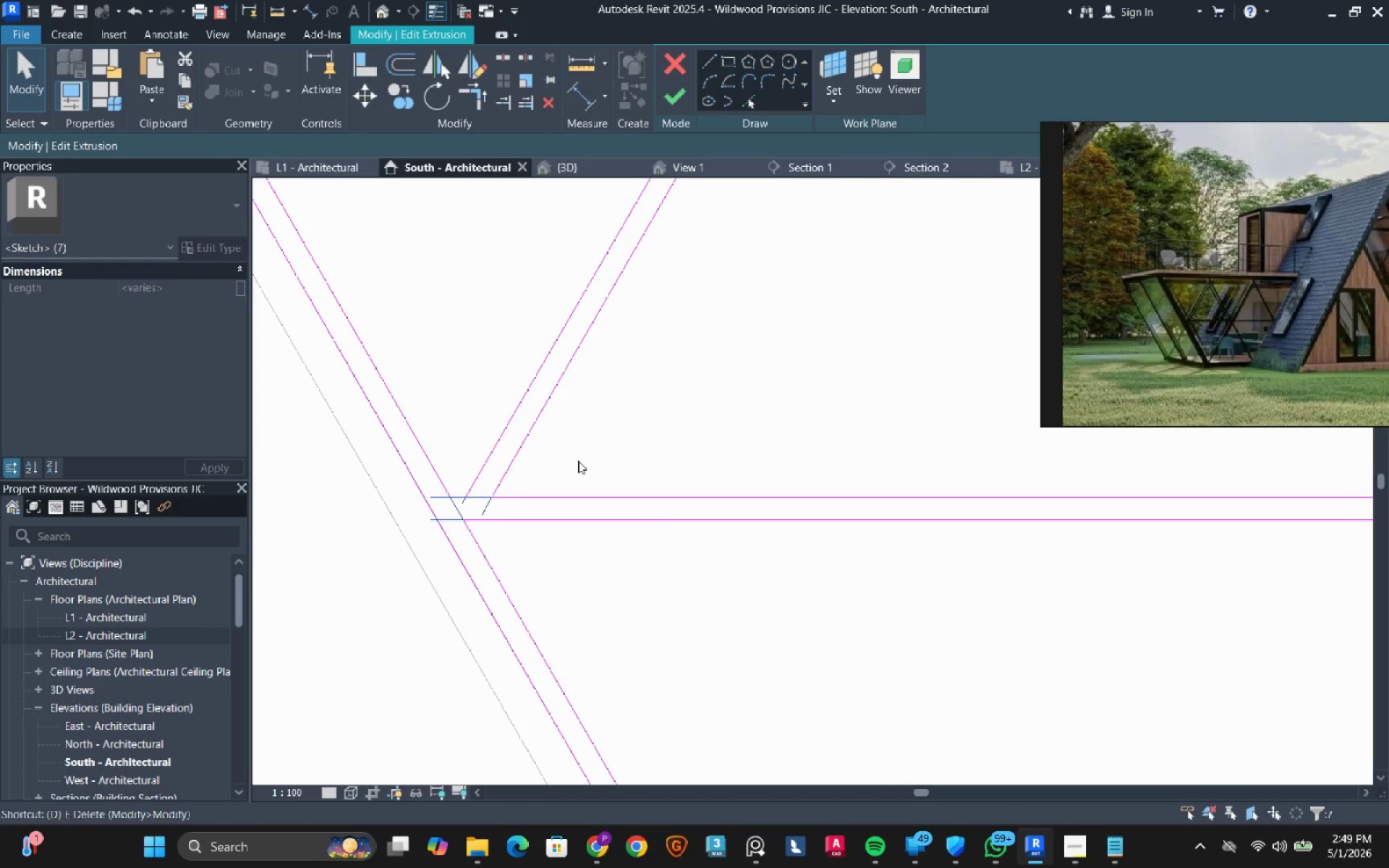 
scroll: coordinate [418, 538], scroll_direction: down, amount: 3.0
 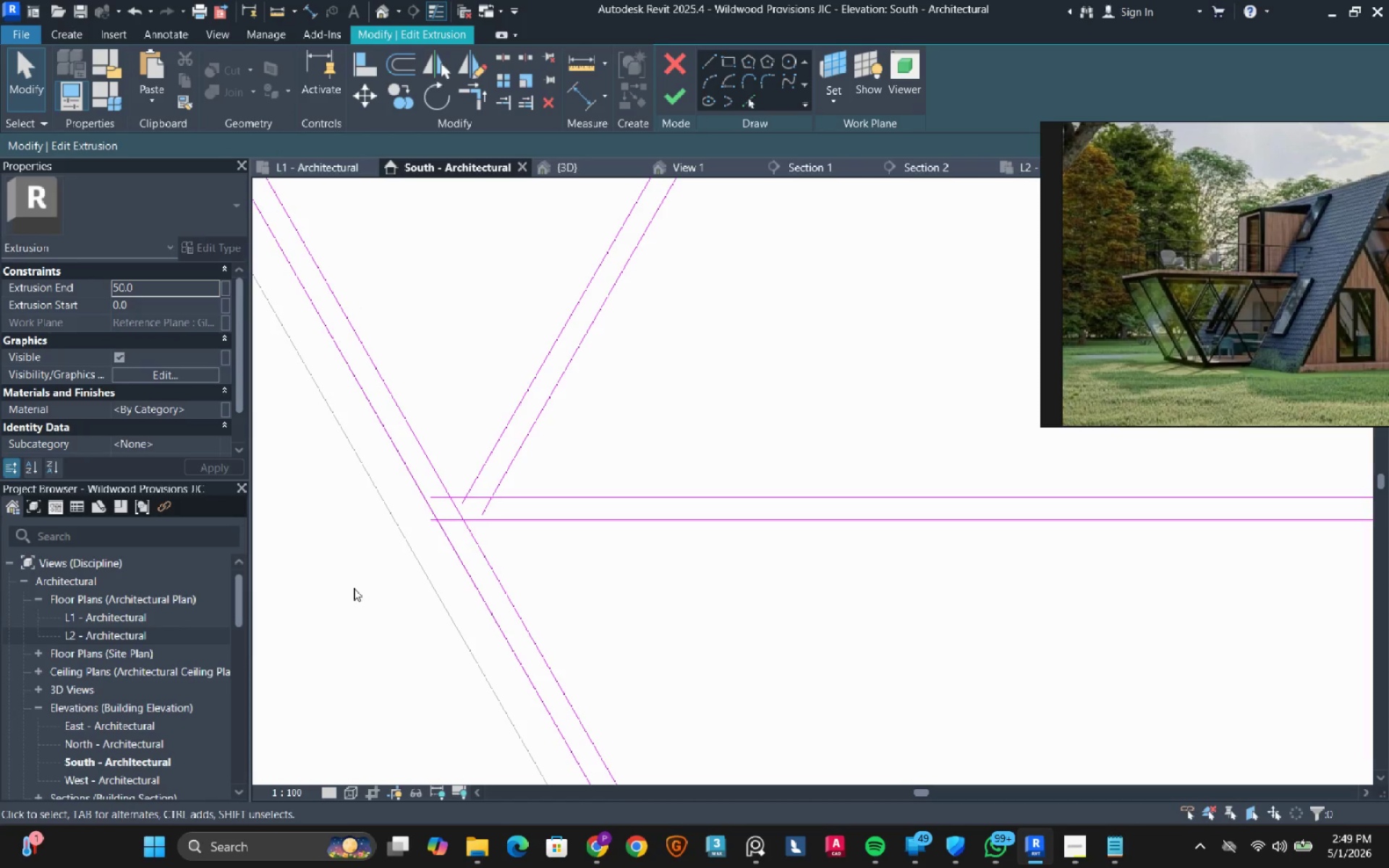 
type(de)
 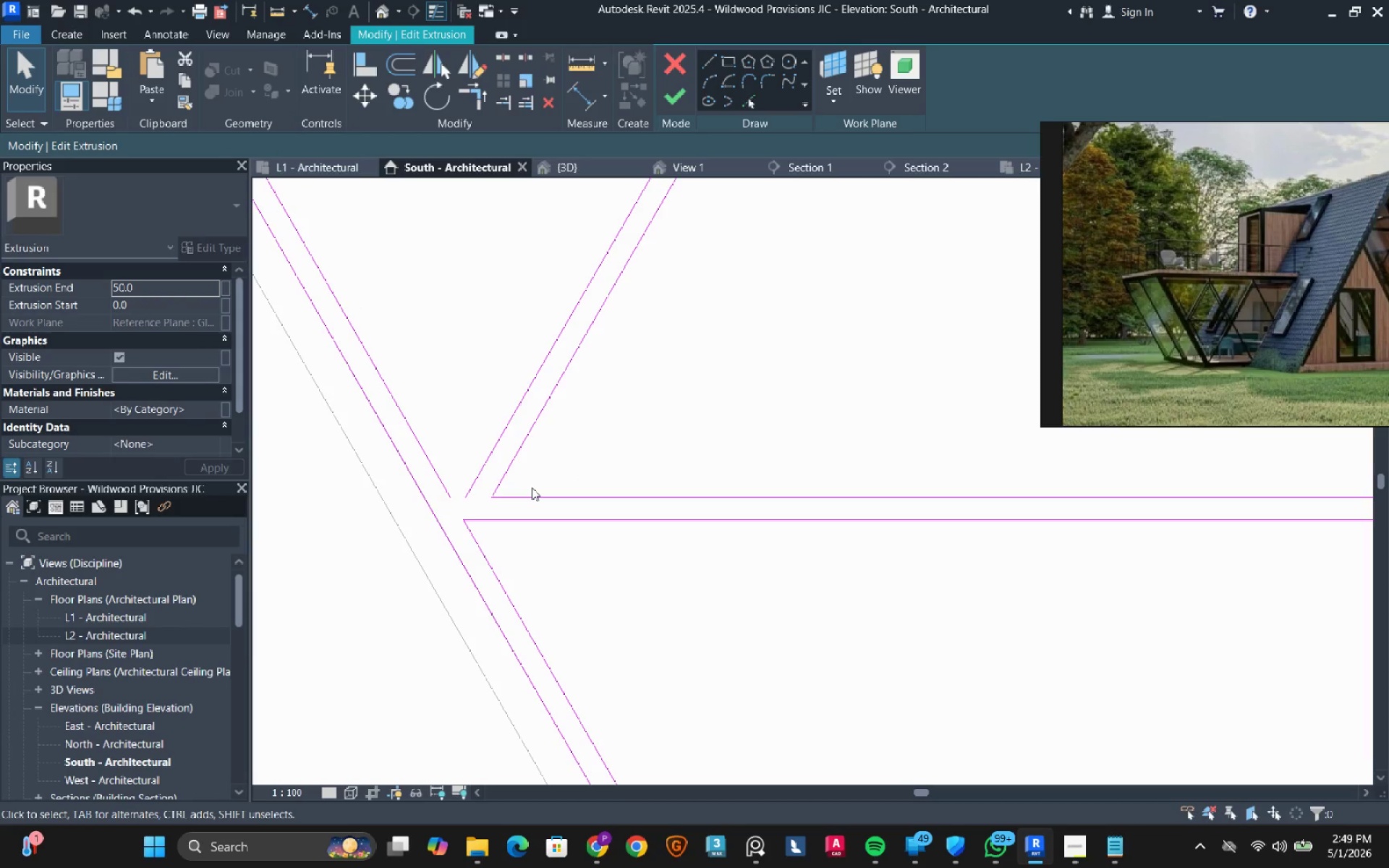 
key(Control+ControlLeft)
 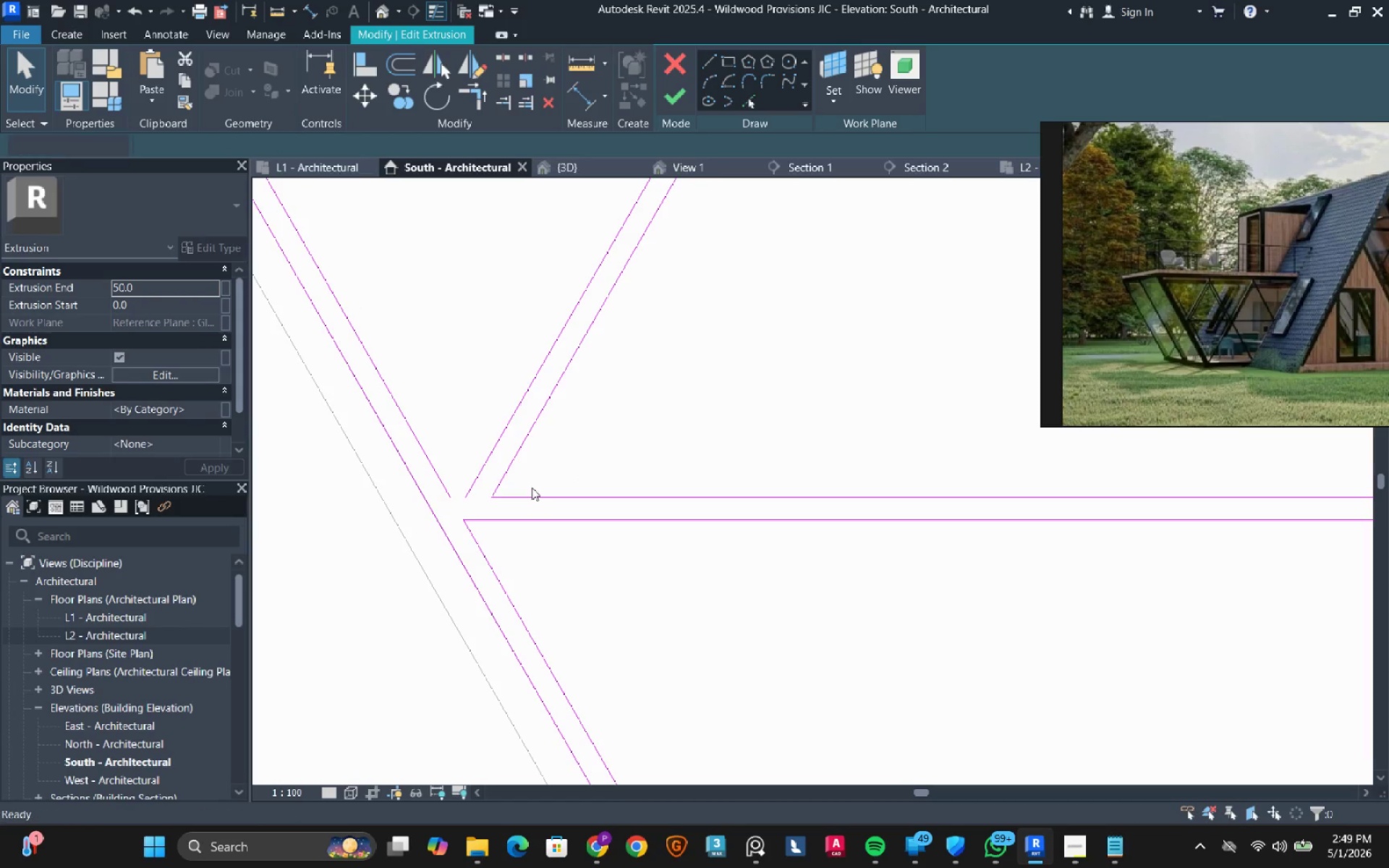 
key(Control+Z)
 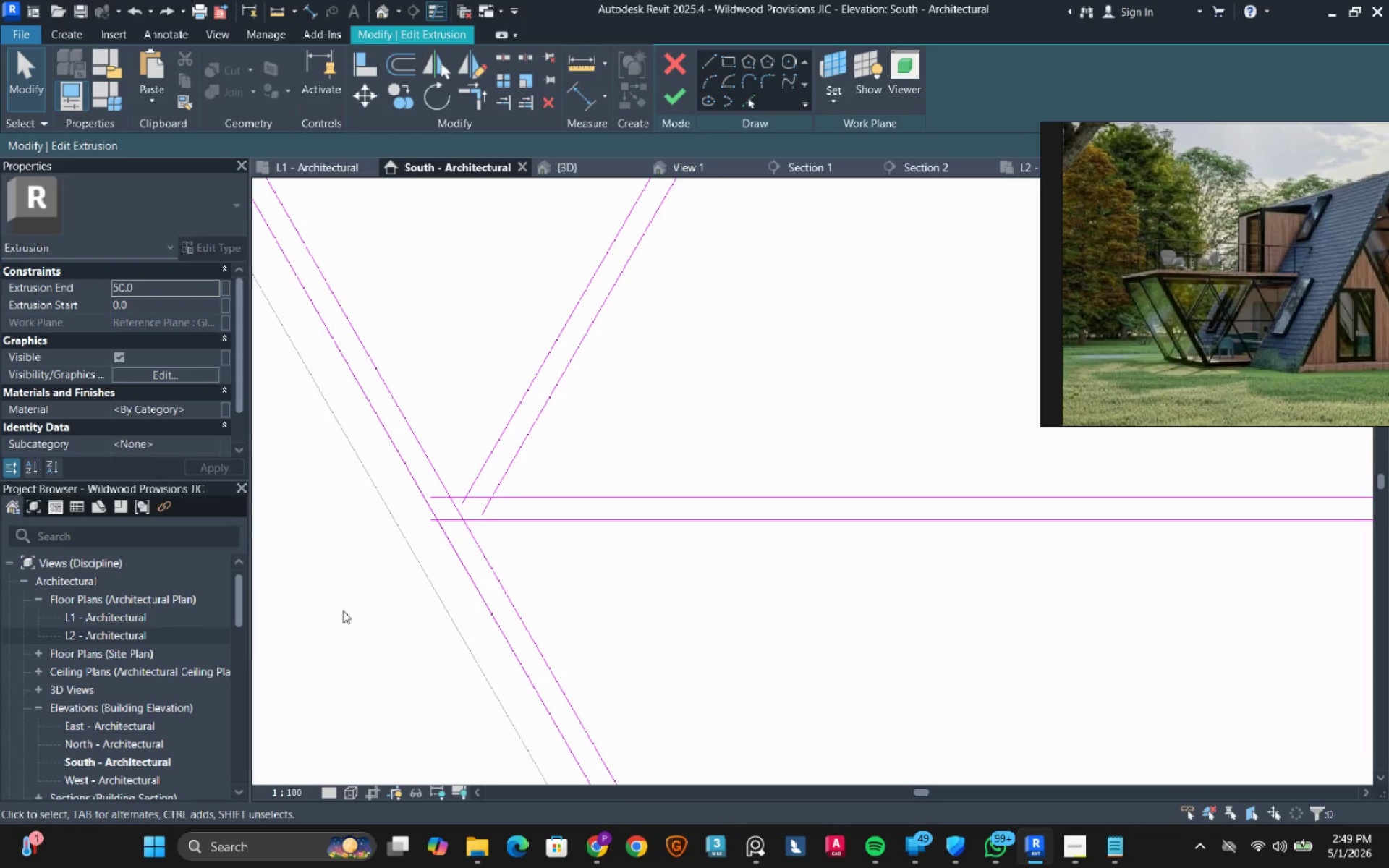 
left_click_drag(start_coordinate=[339, 616], to_coordinate=[615, 409])
 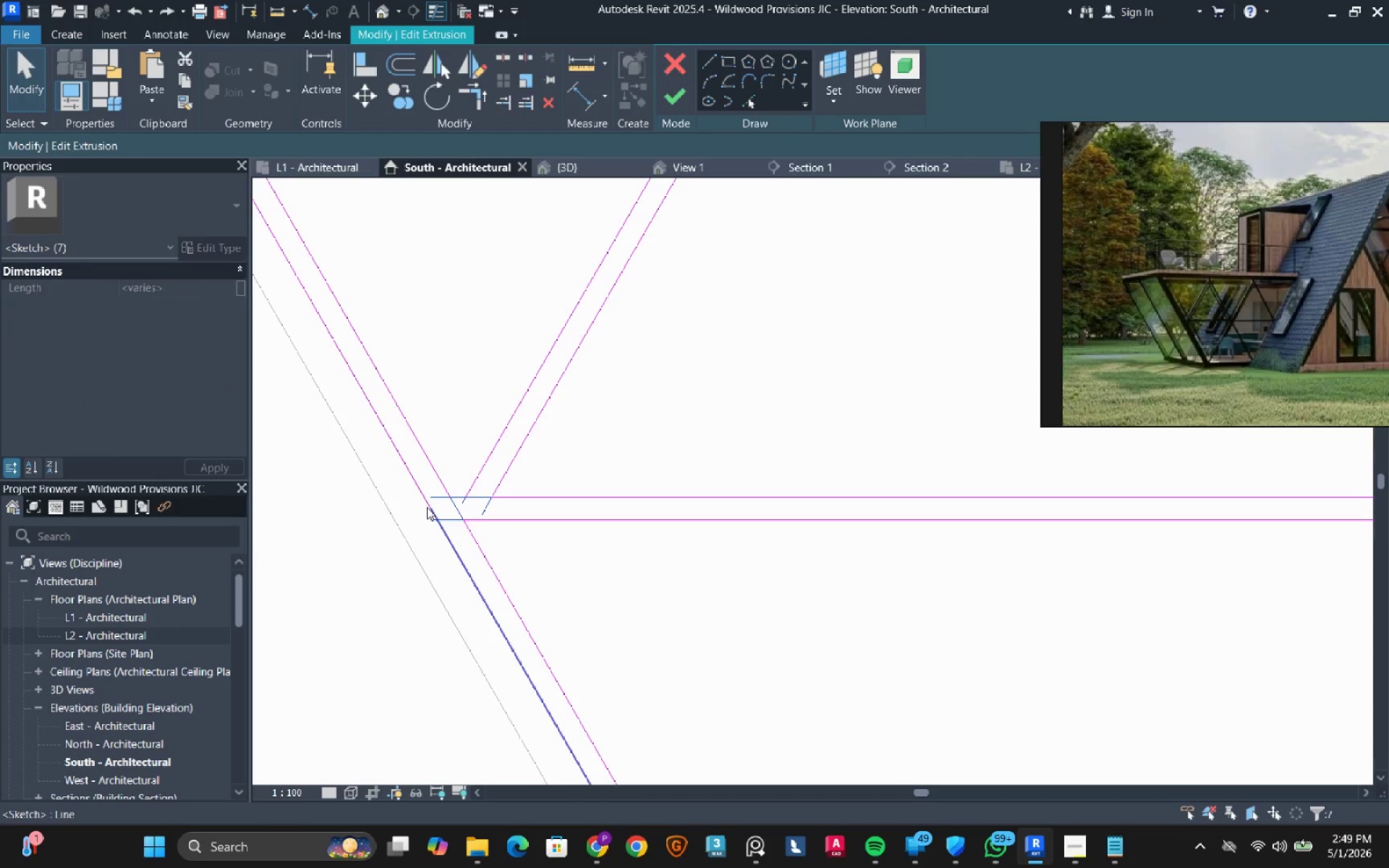 
hold_key(key=ShiftLeft, duration=1.03)
left_click_drag(start_coordinate=[507, 469], to_coordinate=[490, 492])
 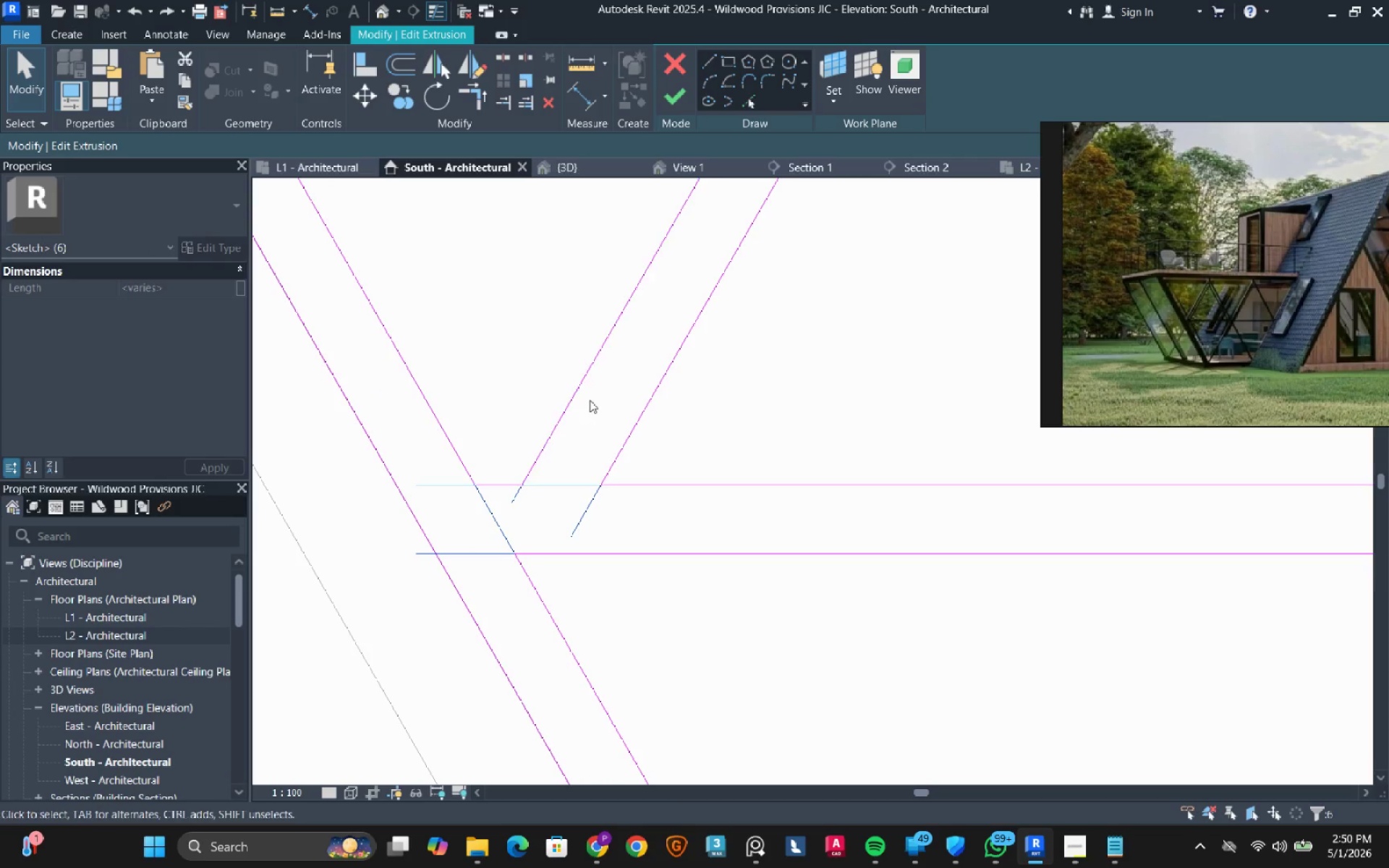 
scroll: coordinate [459, 497], scroll_direction: up, amount: 8.0
 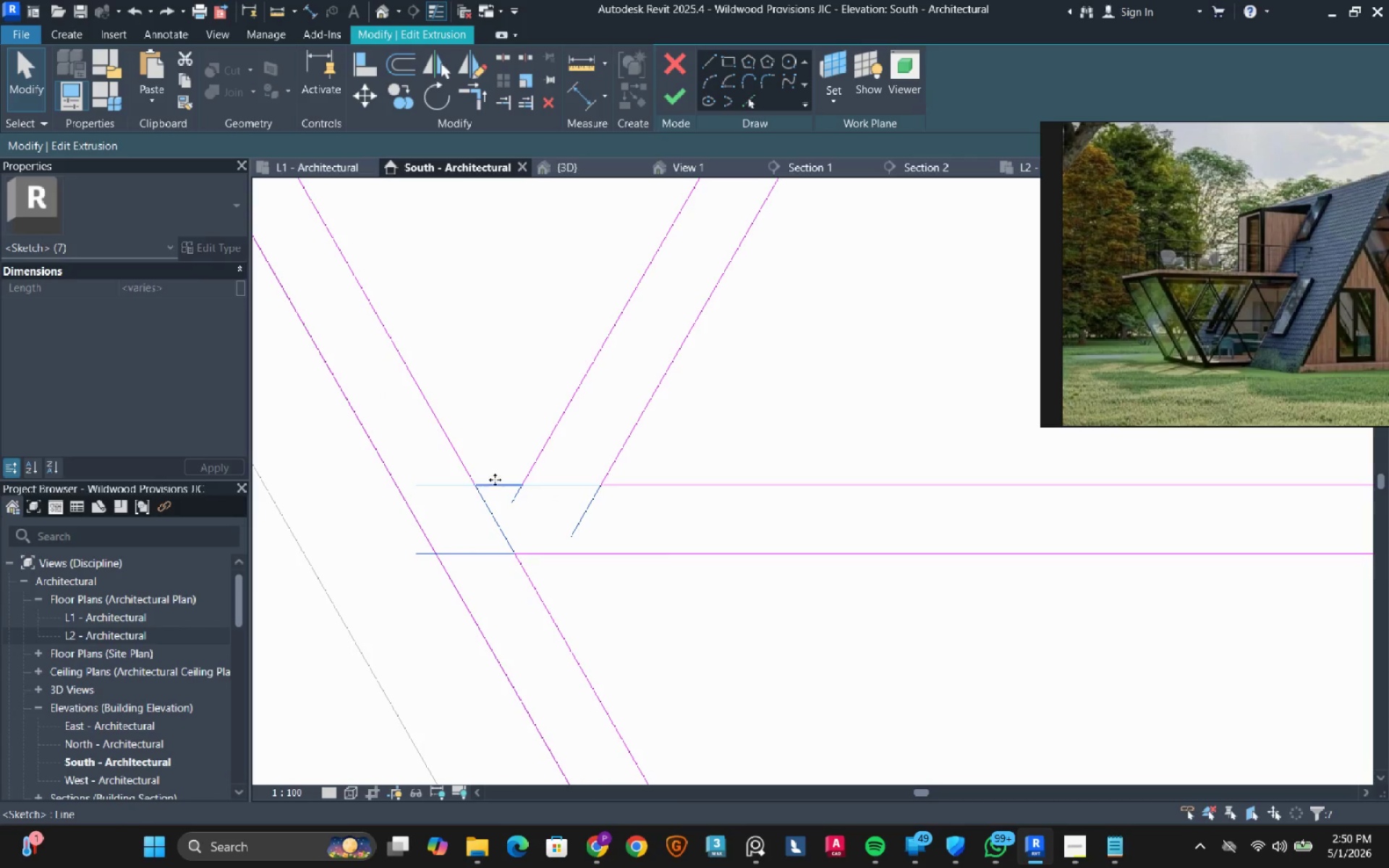 
type(de)
 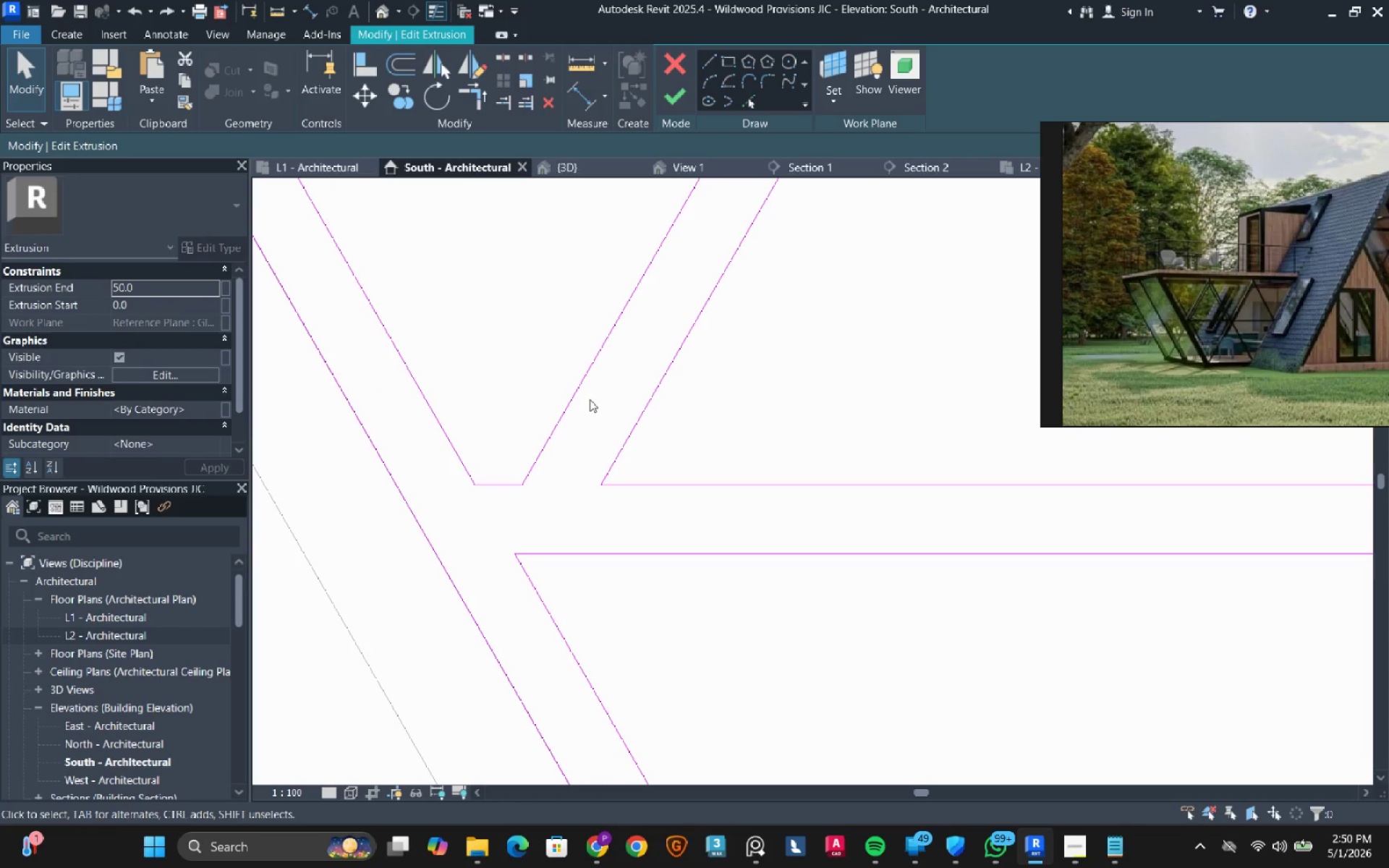 
scroll: coordinate [461, 471], scroll_direction: down, amount: 20.0
 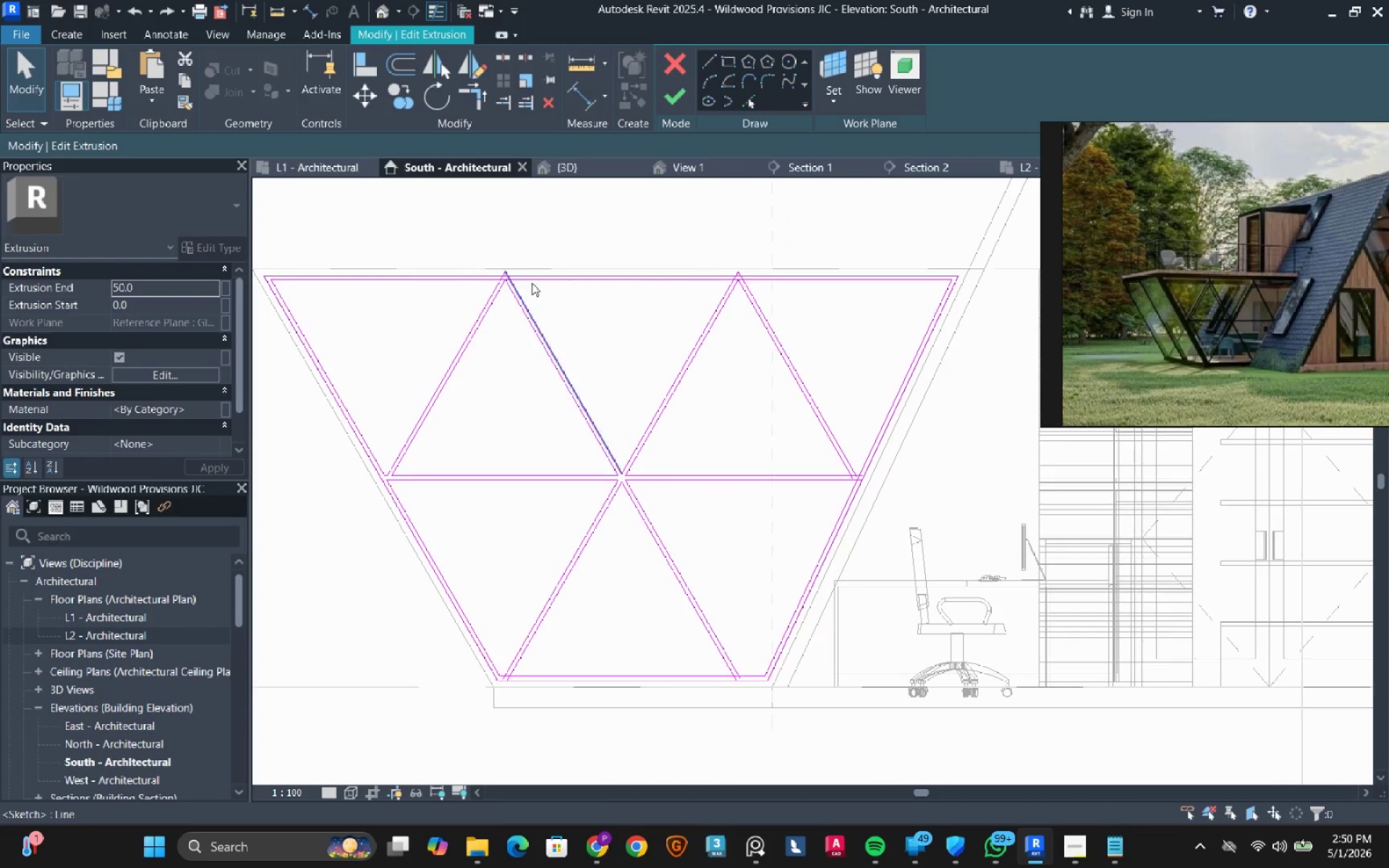 
scroll: coordinate [499, 268], scroll_direction: up, amount: 8.0
 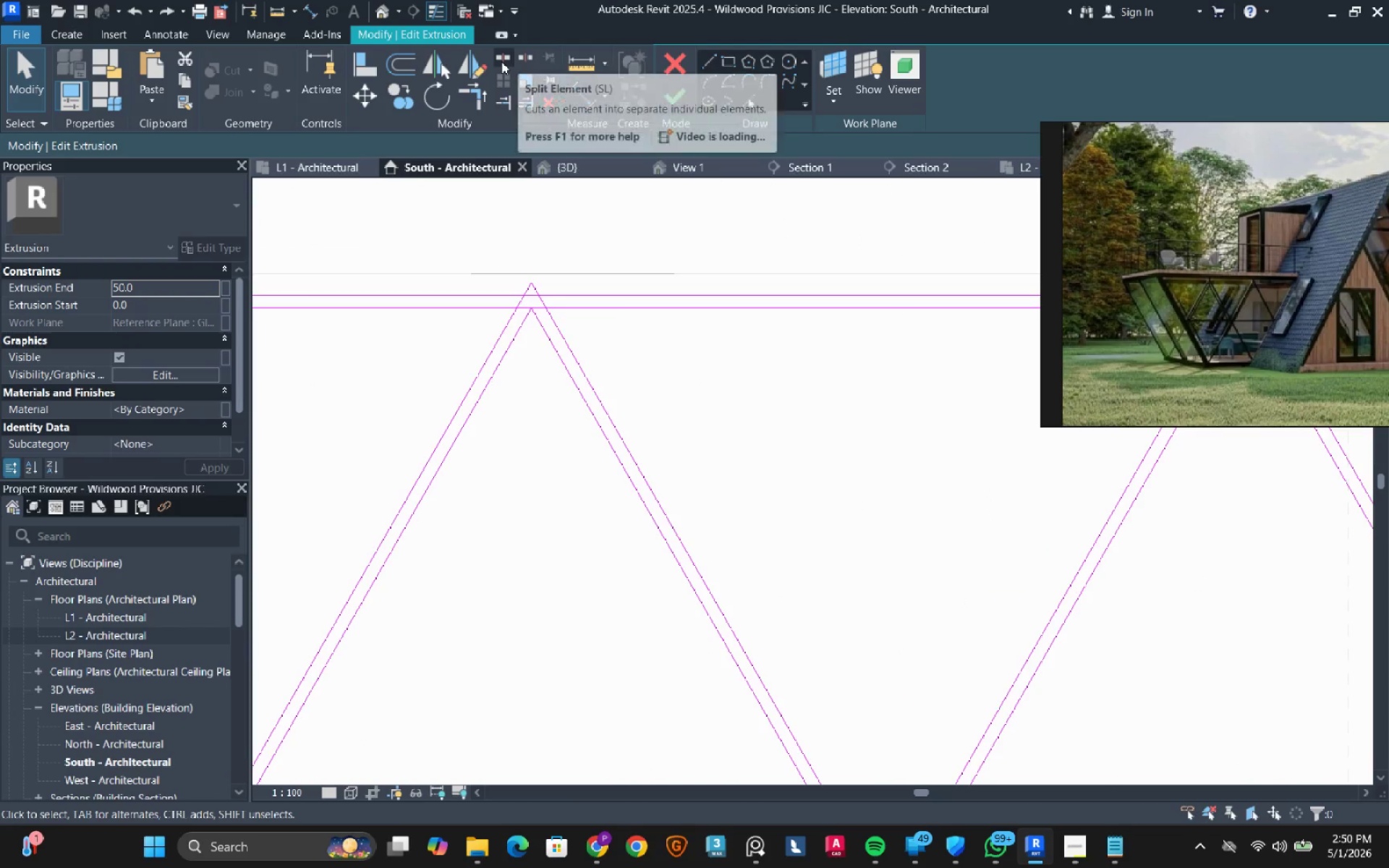 
left_click([501, 61])
 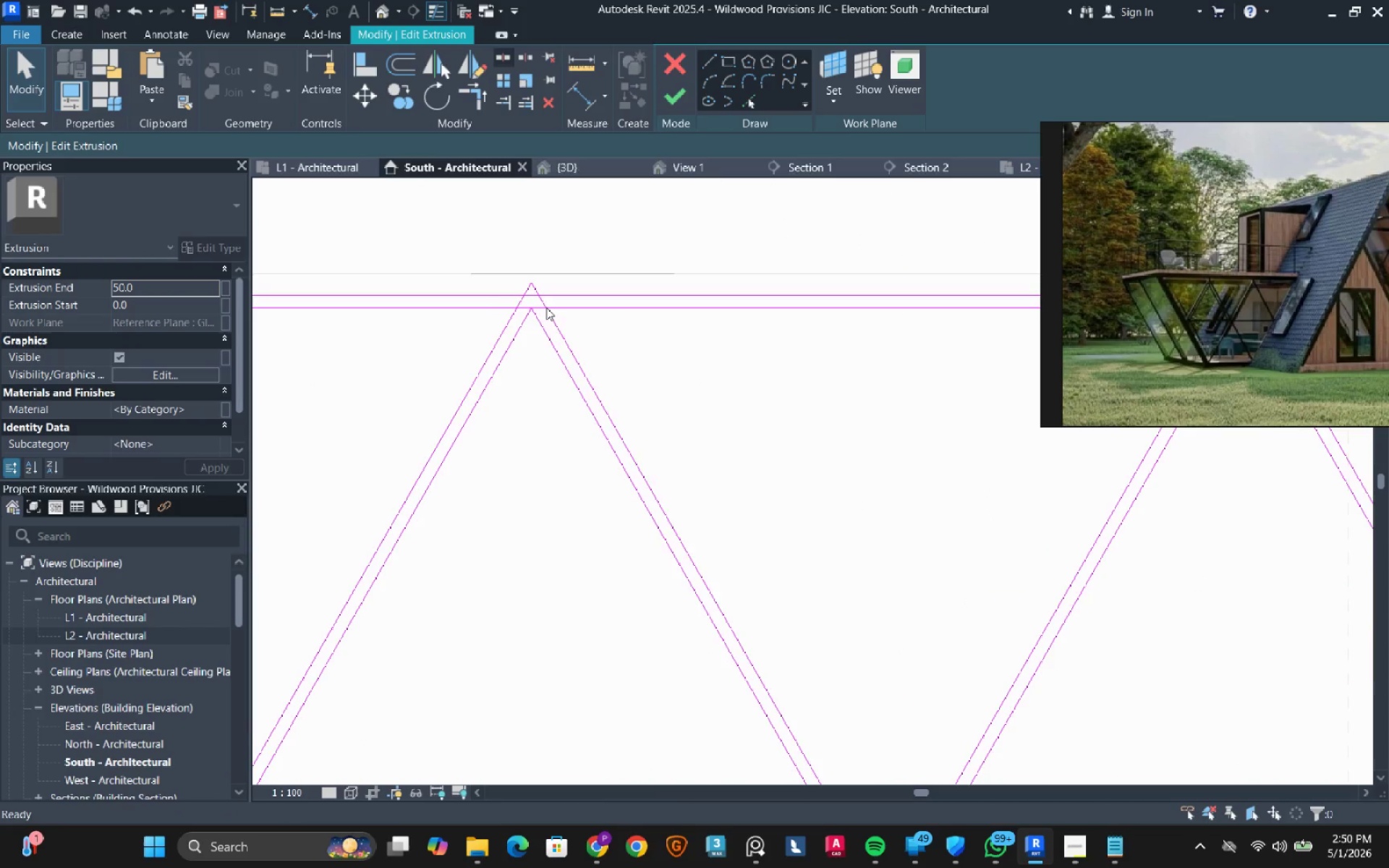 
scroll: coordinate [535, 323], scroll_direction: up, amount: 9.0
 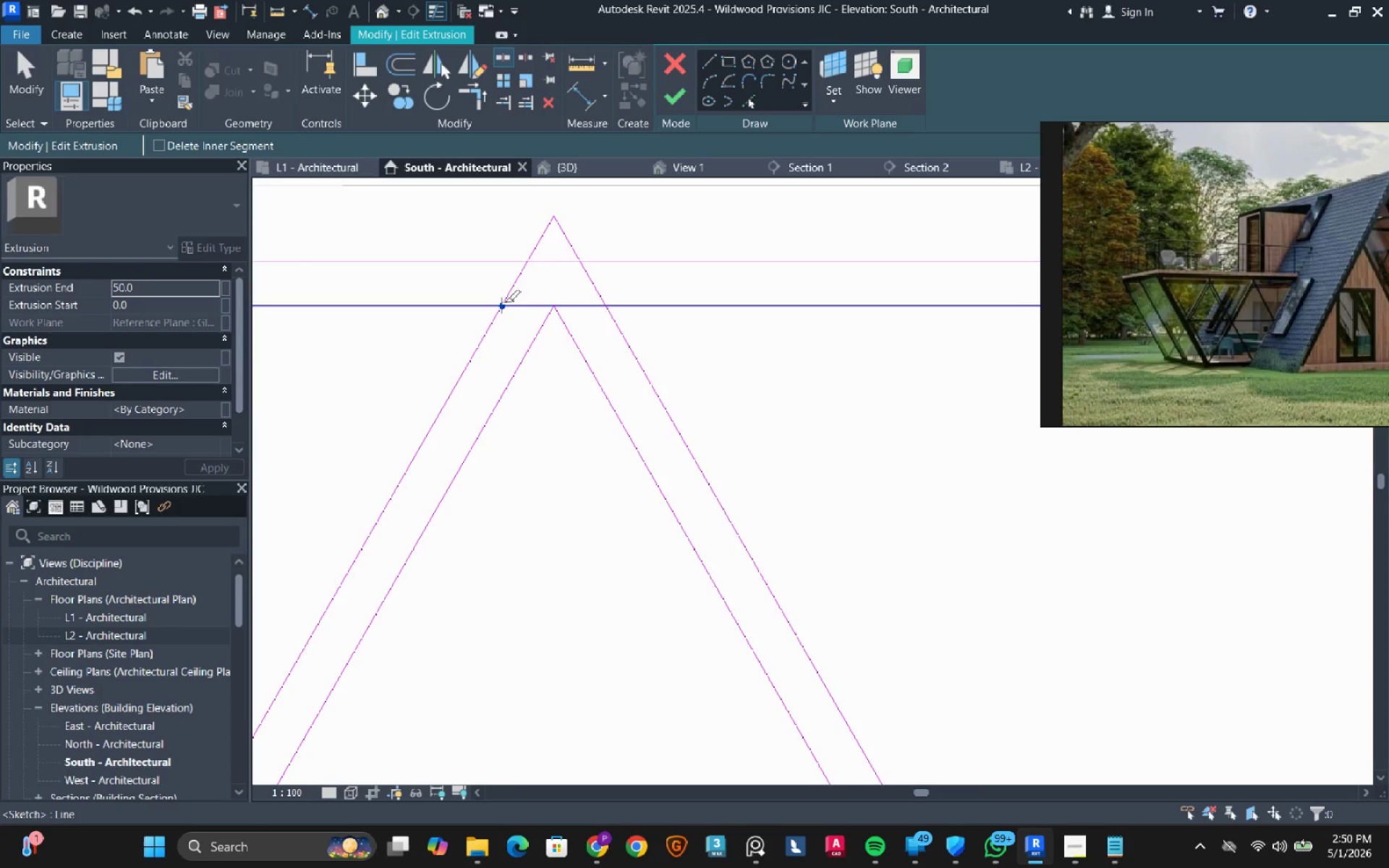 
double_click([504, 302])
 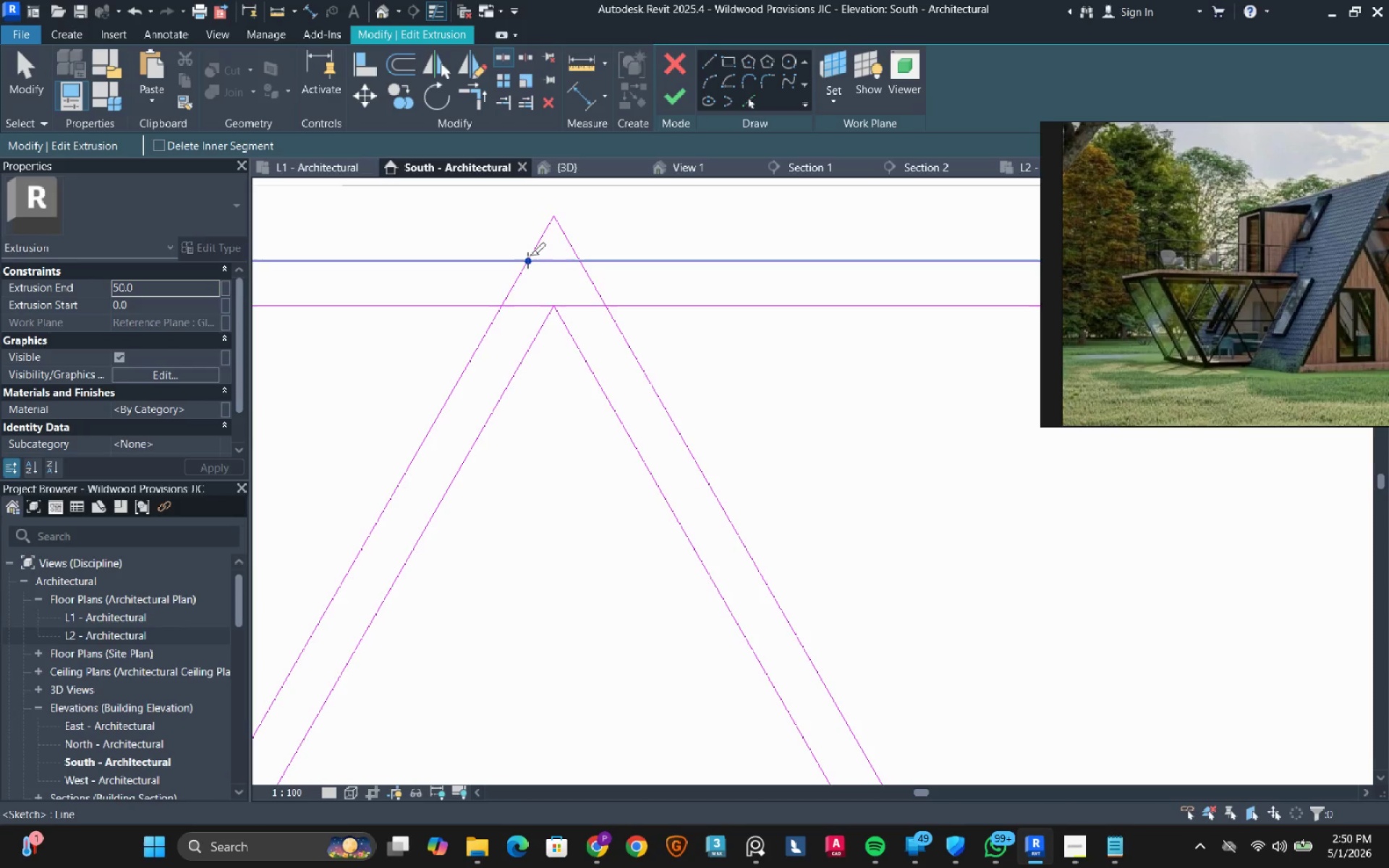 
double_click([530, 255])
 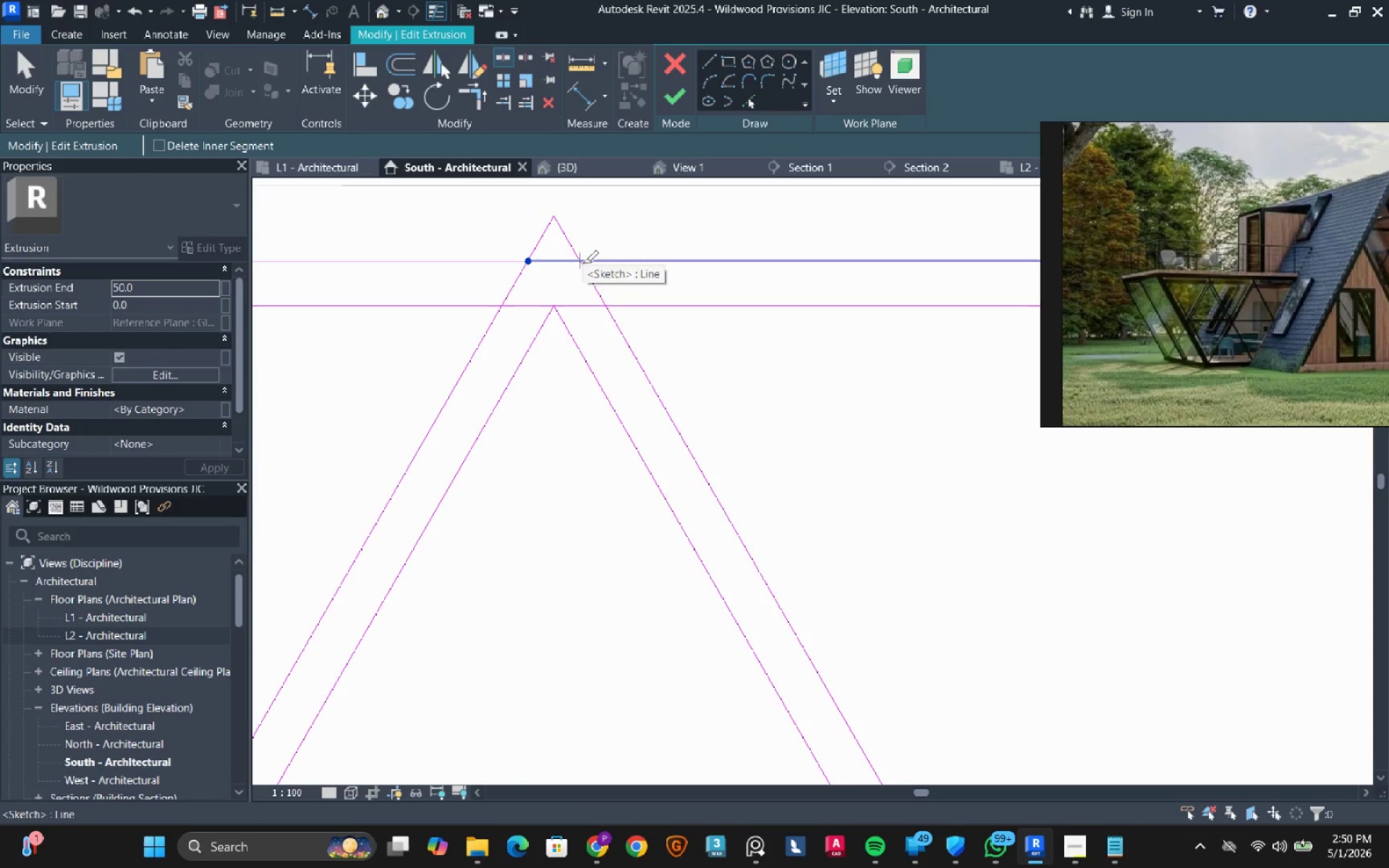 
double_click([582, 263])
 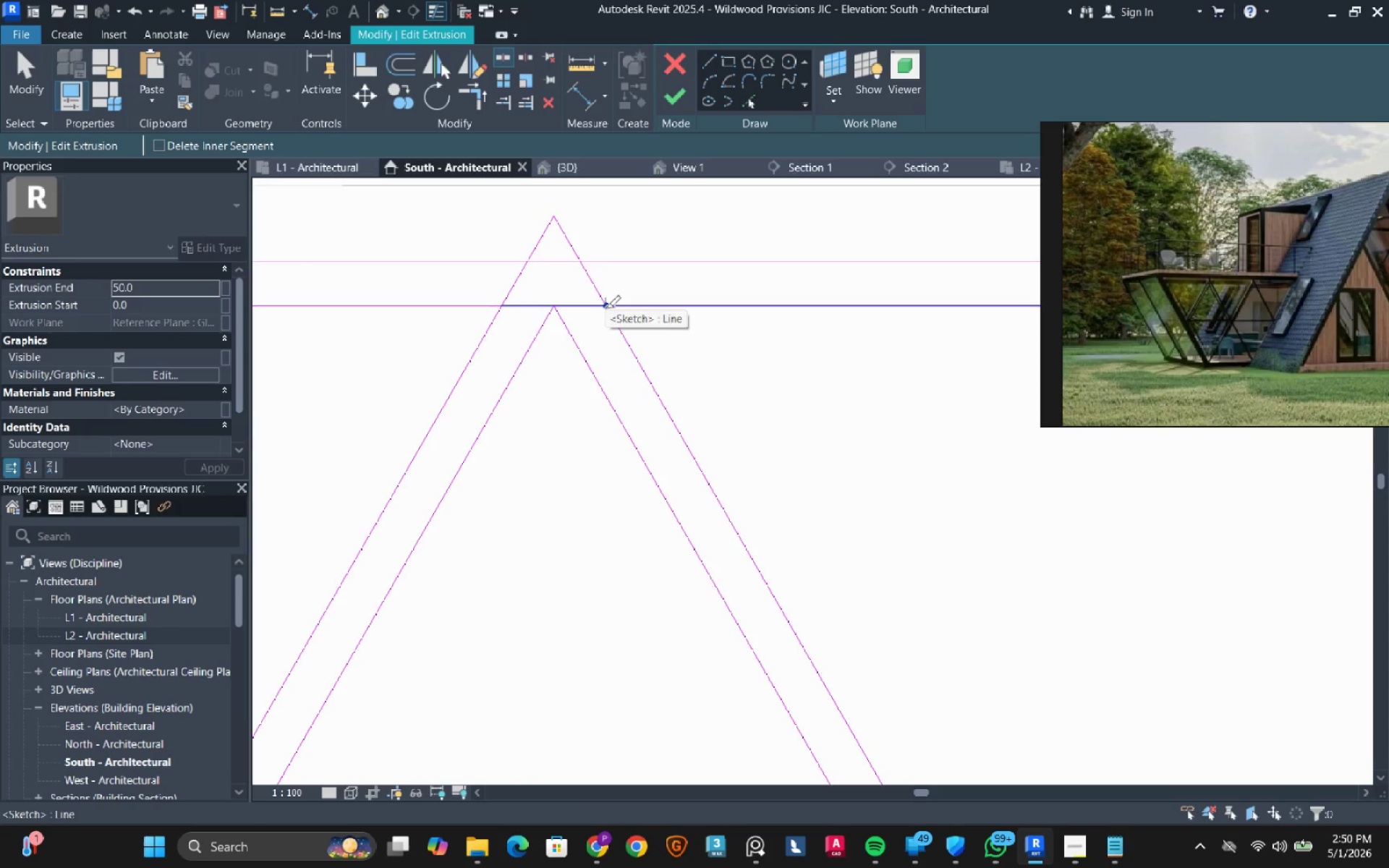 
double_click([605, 308])
 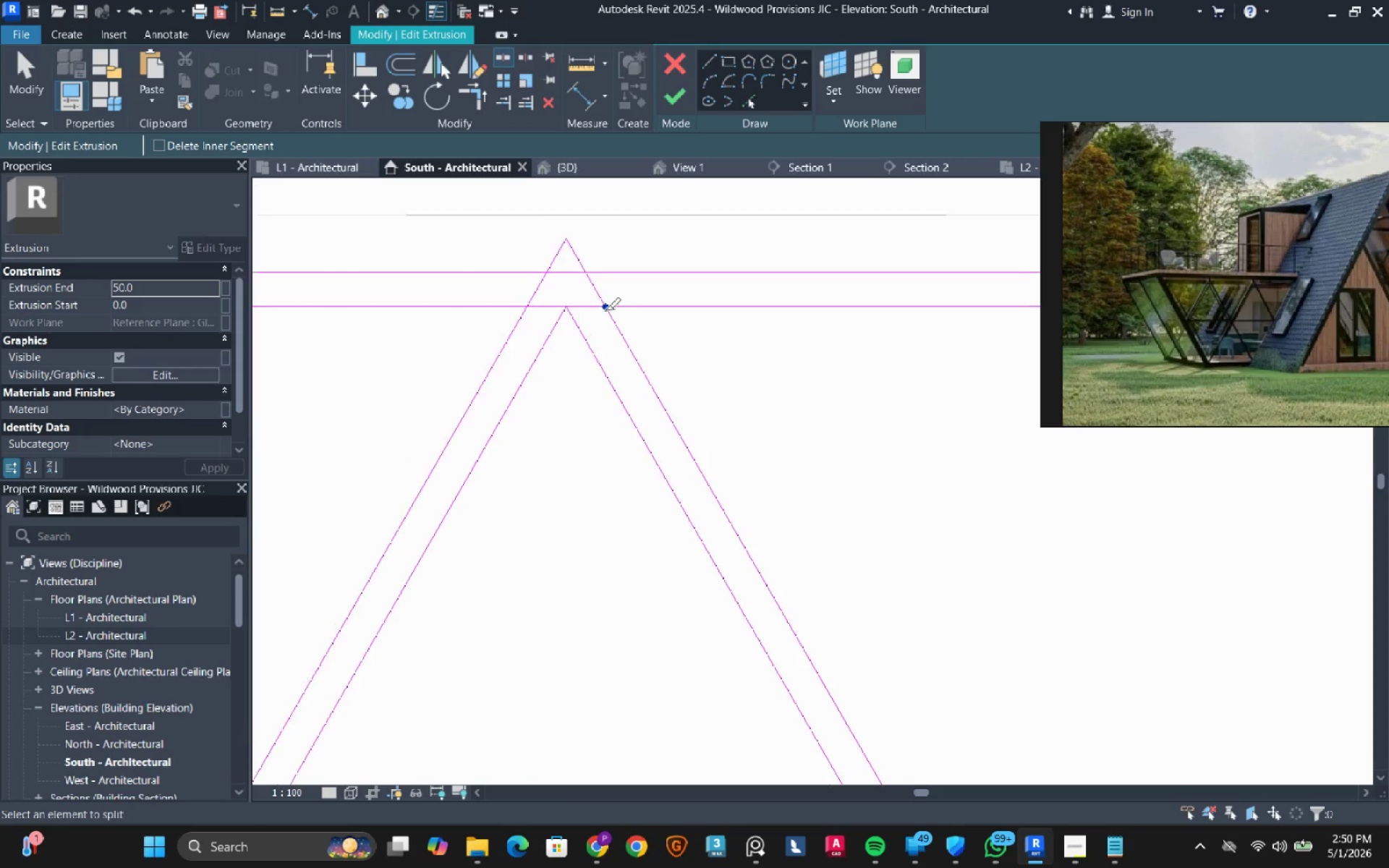 
scroll: coordinate [605, 308], scroll_direction: down, amount: 3.0
 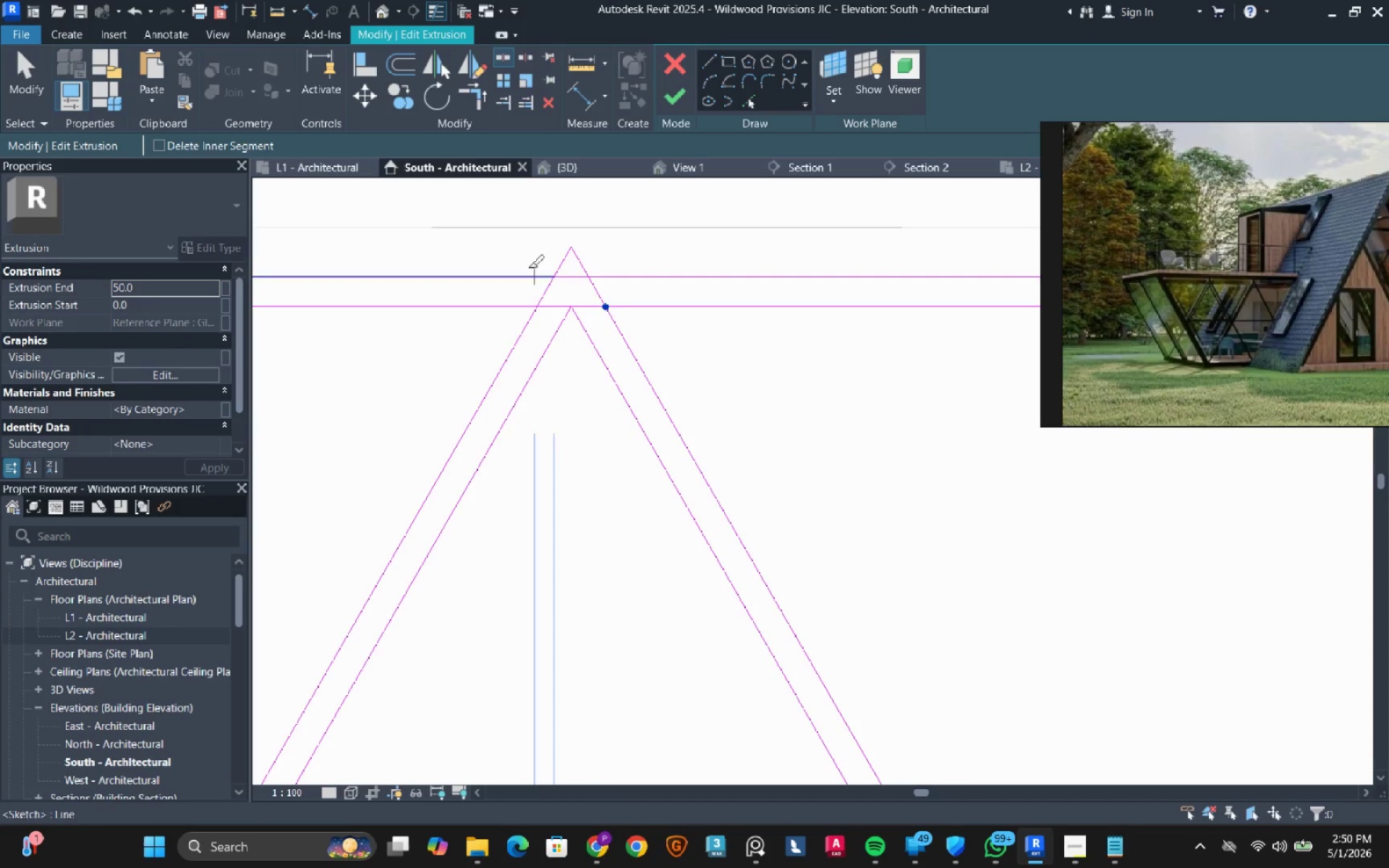 
key(Escape)
 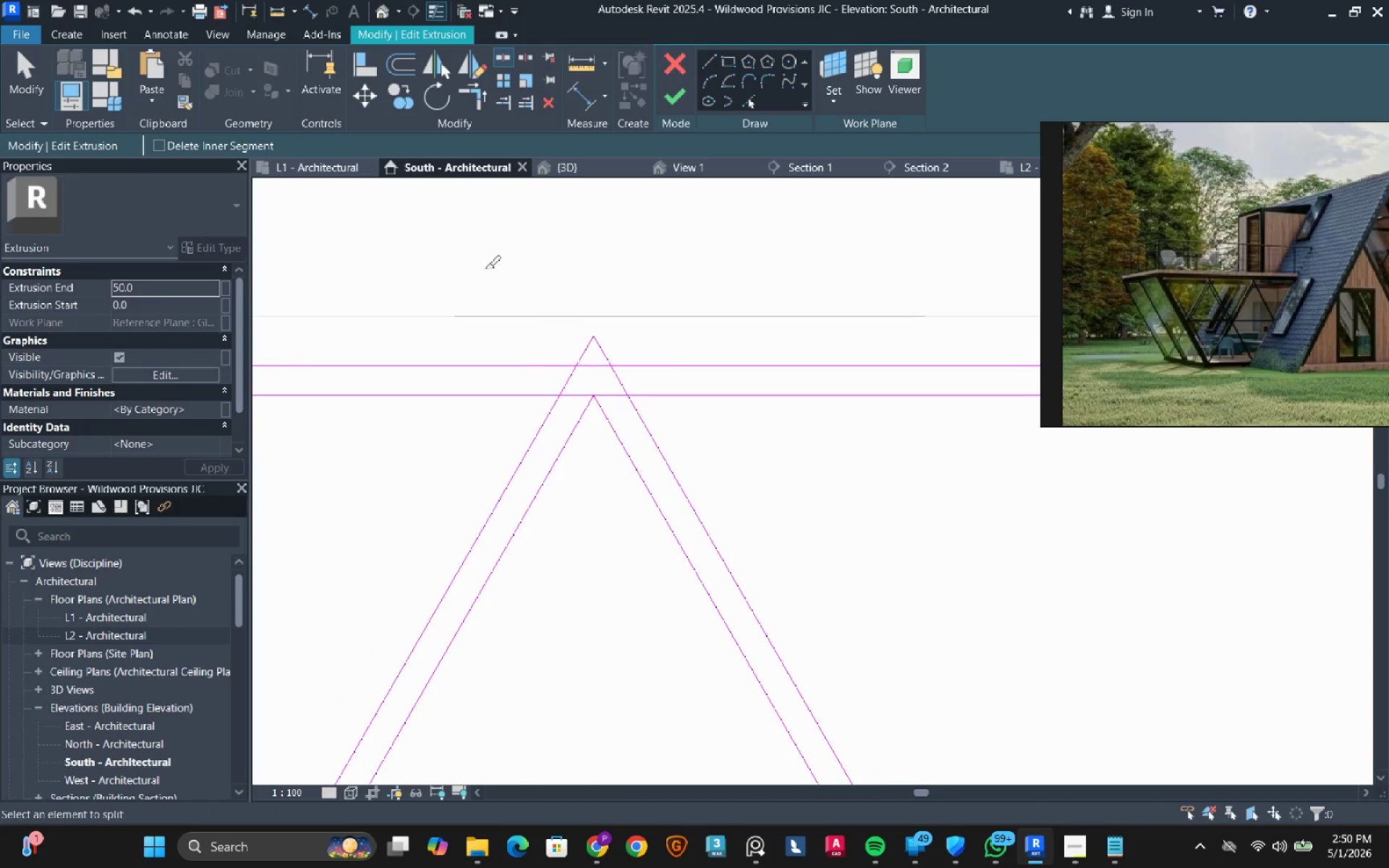 
left_click_drag(start_coordinate=[471, 246], to_coordinate=[689, 436])
 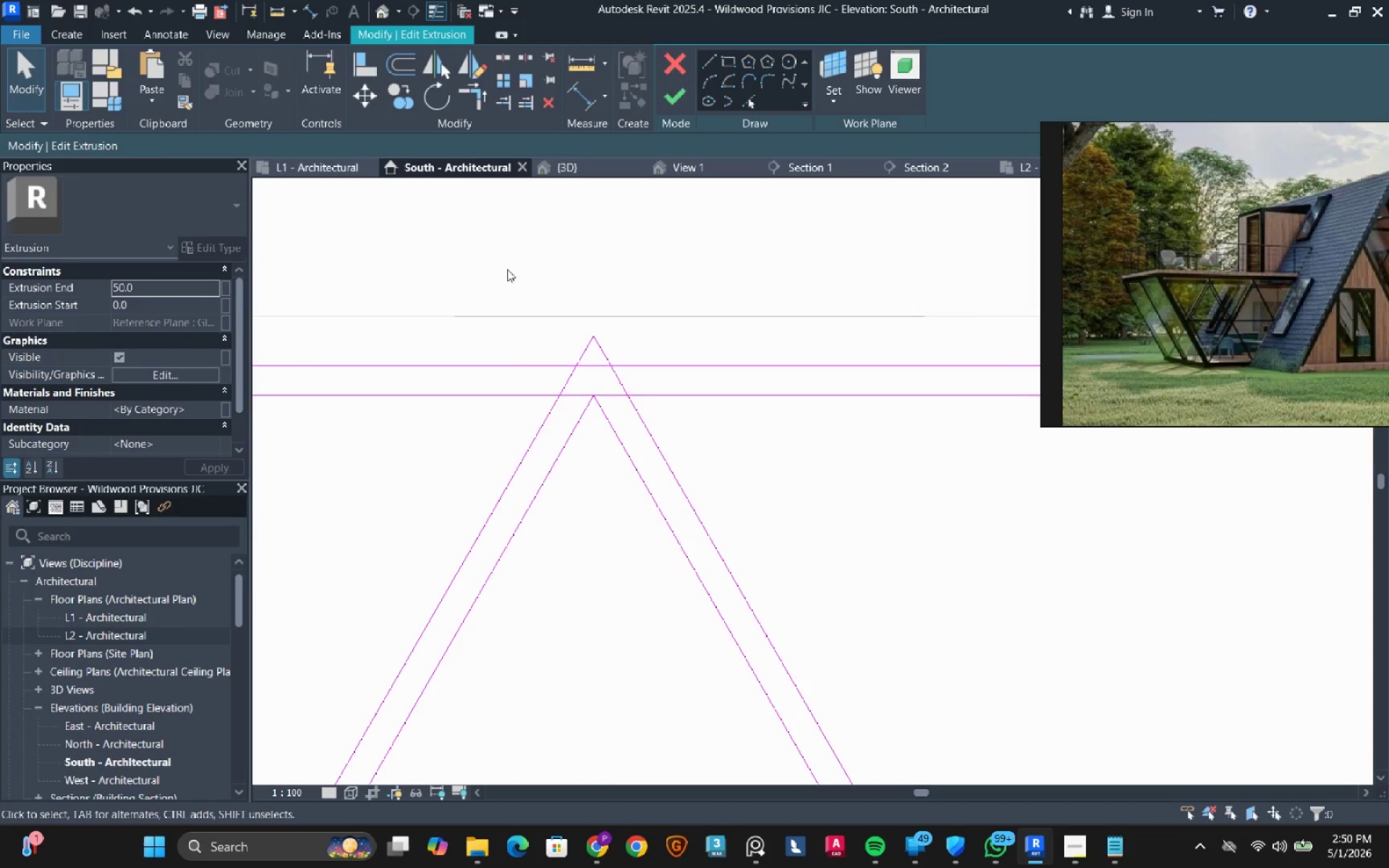 
left_click_drag(start_coordinate=[488, 259], to_coordinate=[702, 456])
 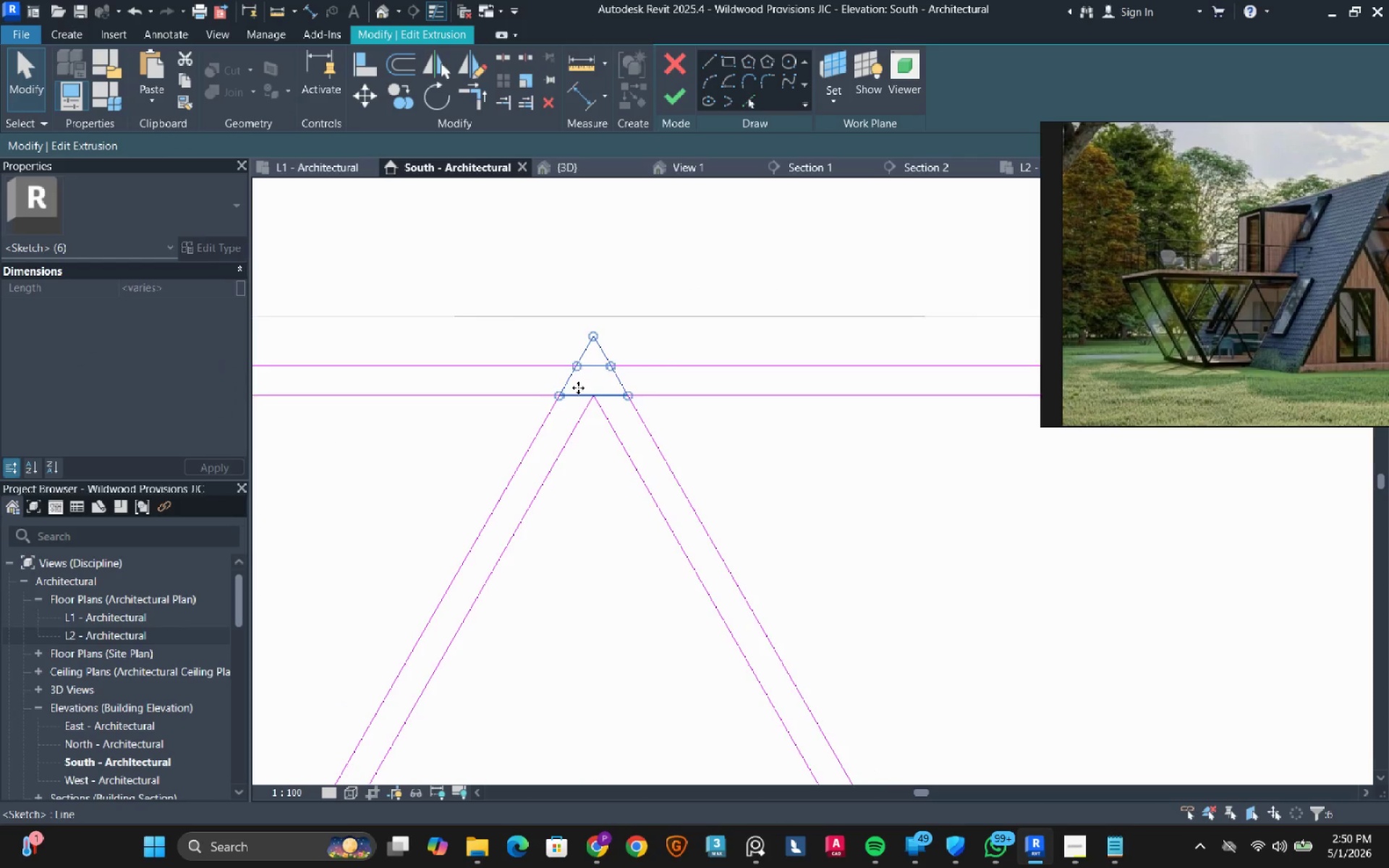 
hold_key(key=ShiftLeft, duration=0.62)
left_click_drag(start_coordinate=[618, 374], to_coordinate=[606, 319])
 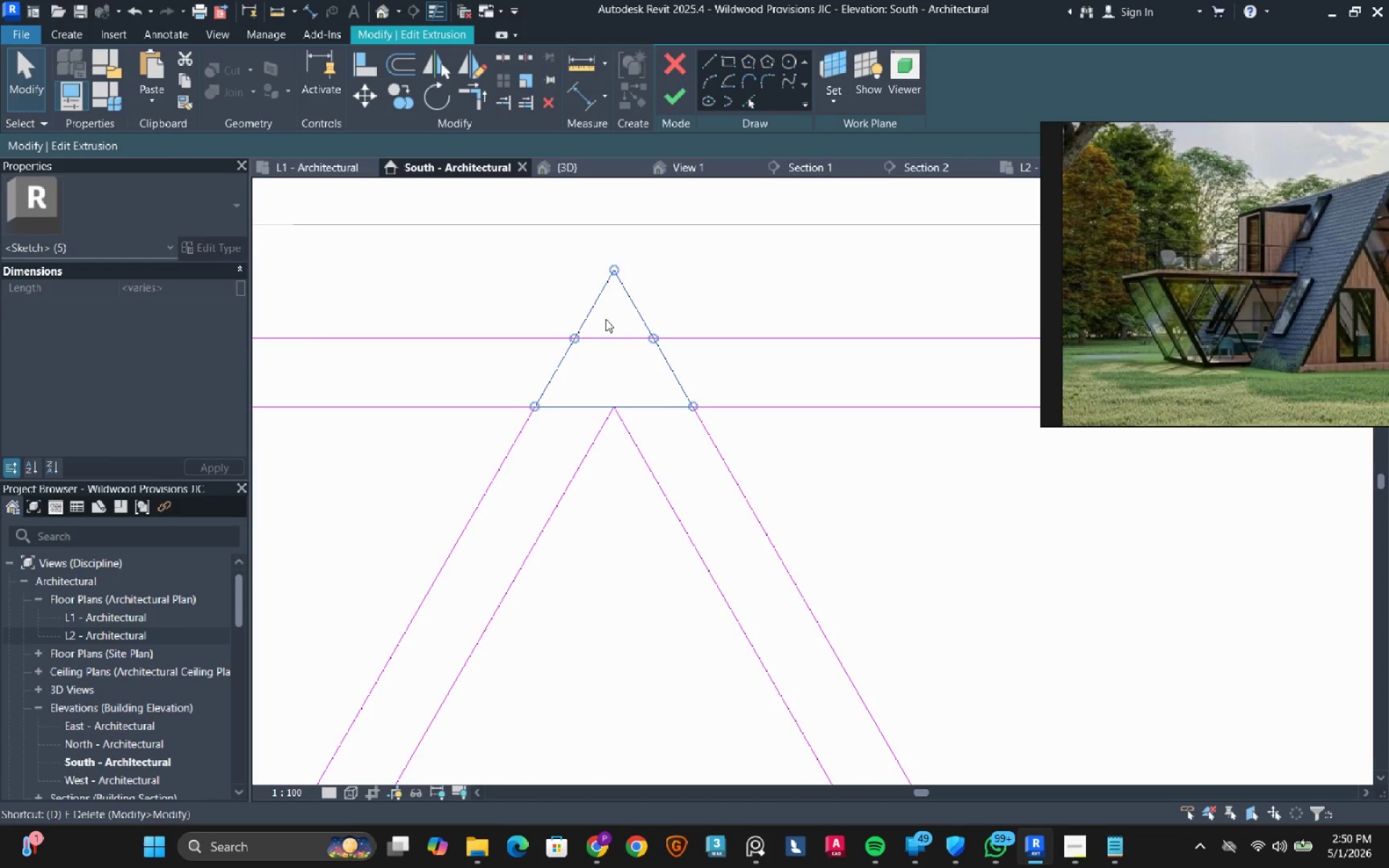 
scroll: coordinate [578, 385], scroll_direction: up, amount: 6.0
 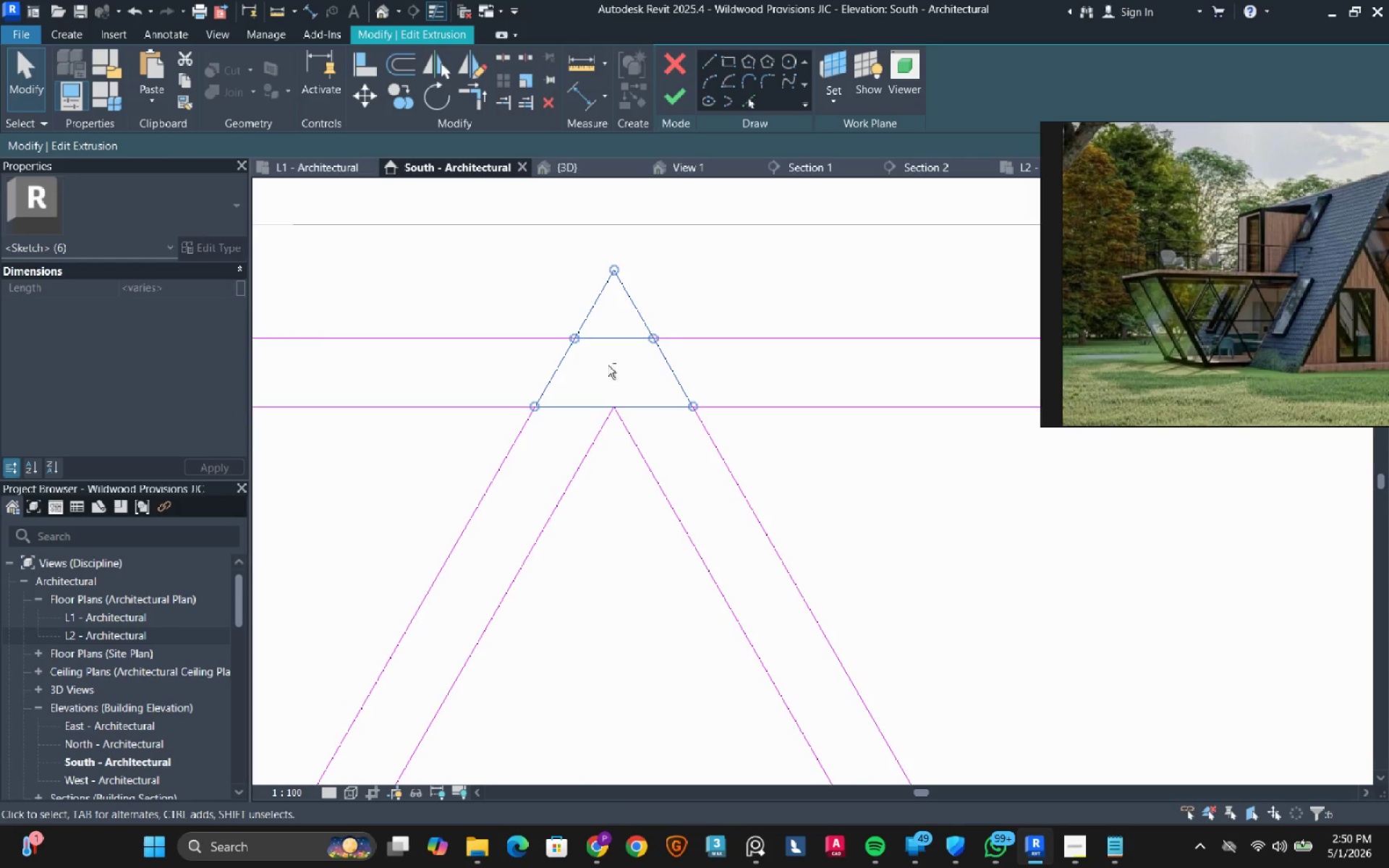 
type(de)
 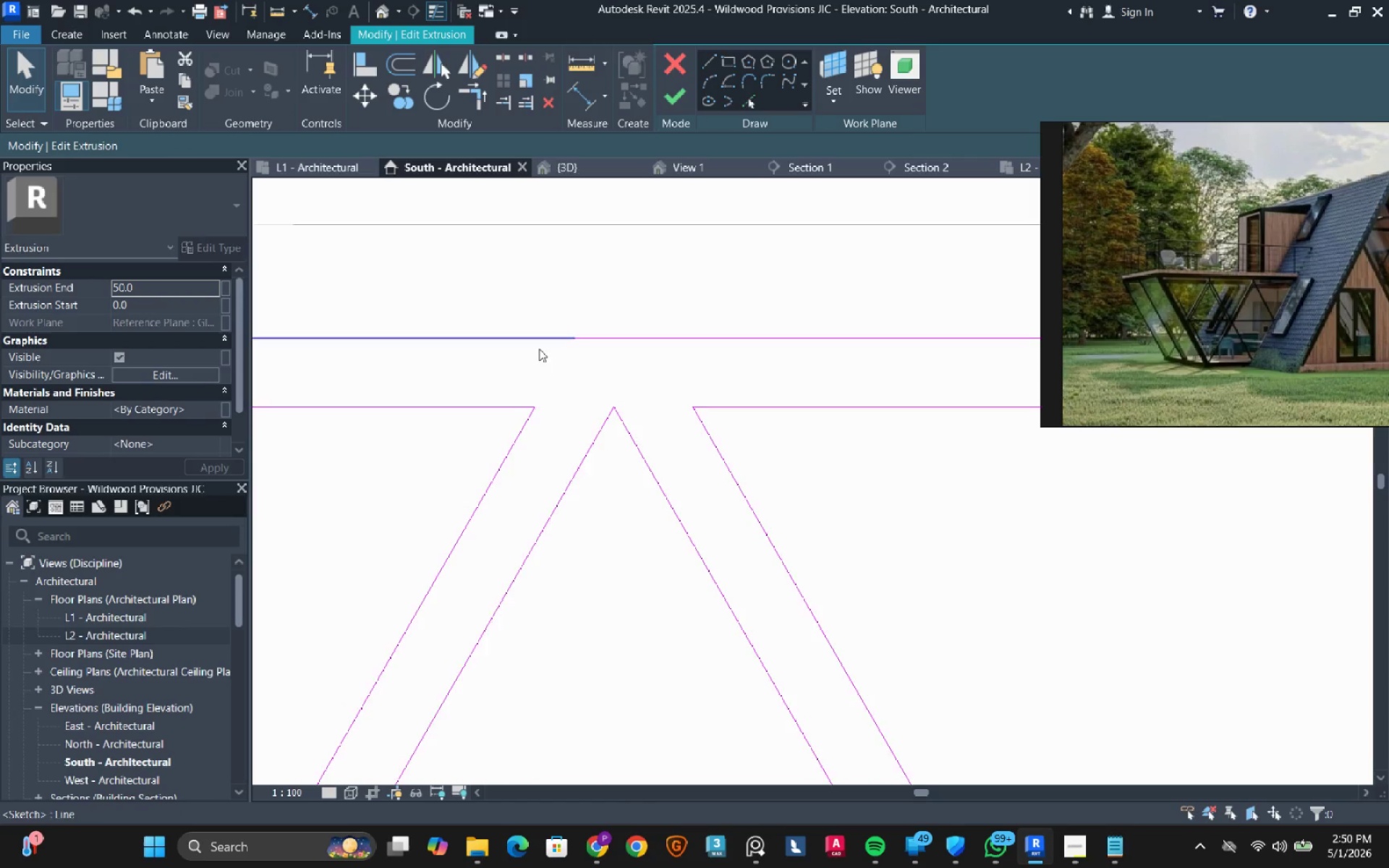 
scroll: coordinate [511, 365], scroll_direction: down, amount: 18.0
 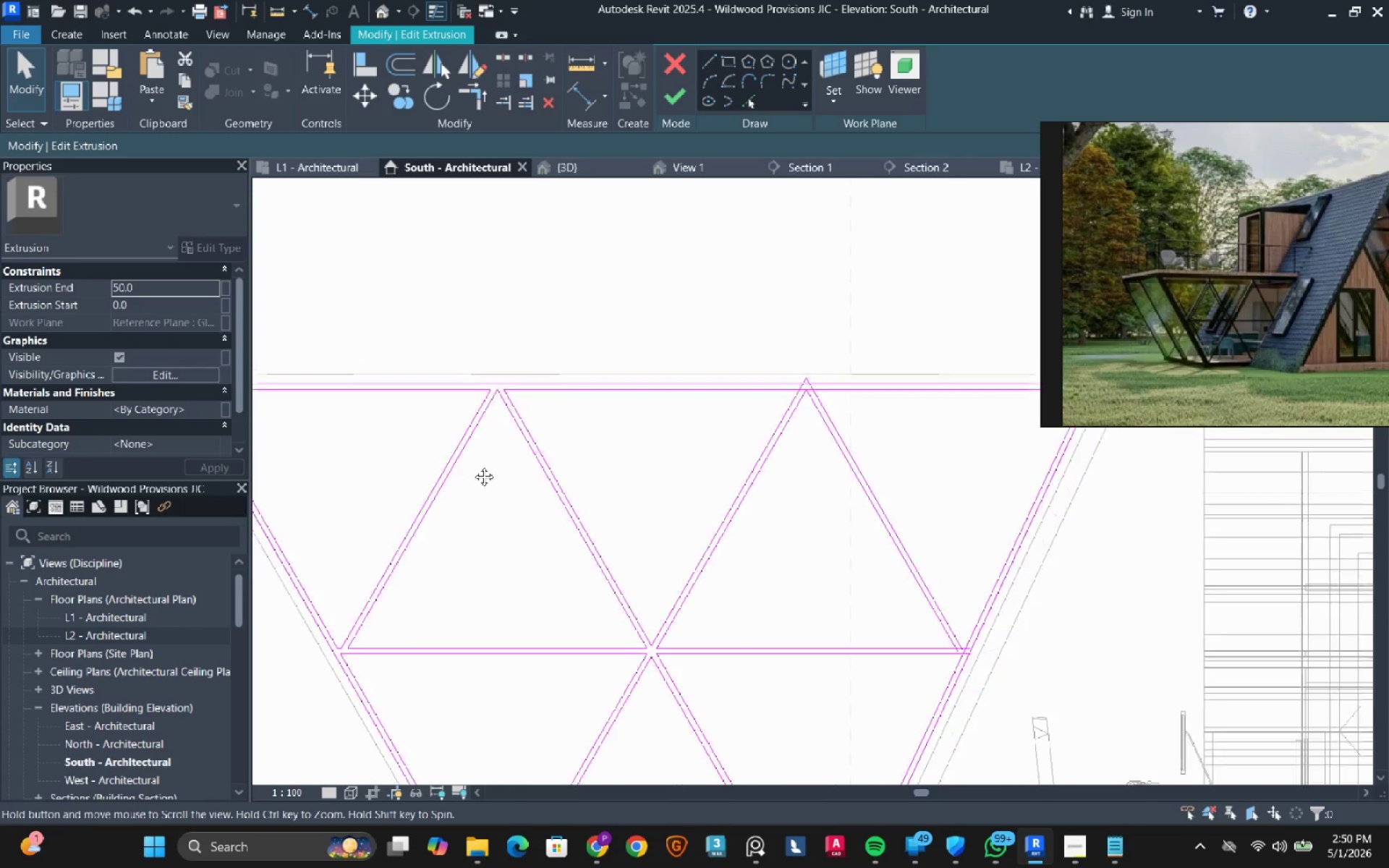 
scroll: coordinate [696, 384], scroll_direction: up, amount: 8.0
 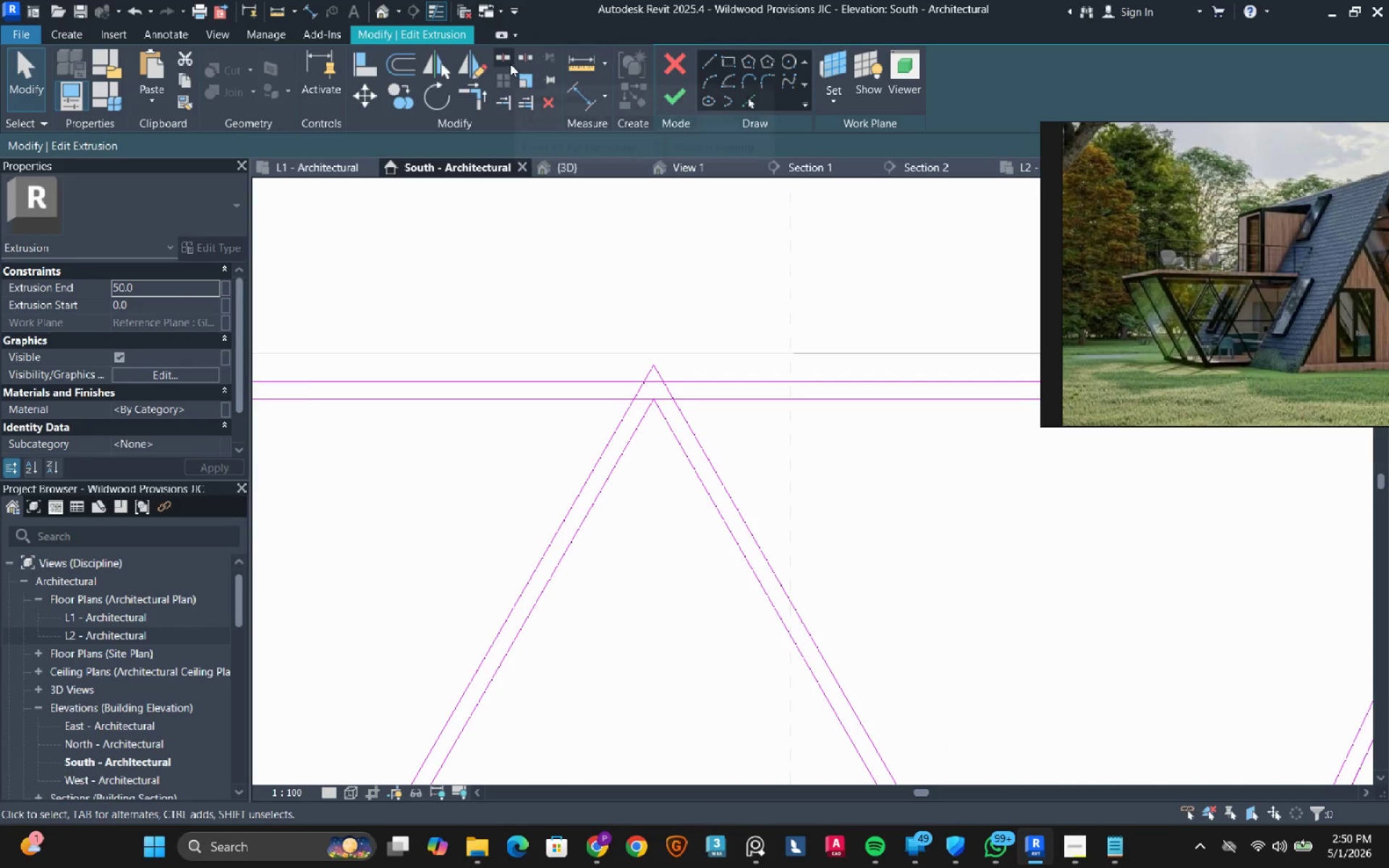 
left_click([498, 55])
 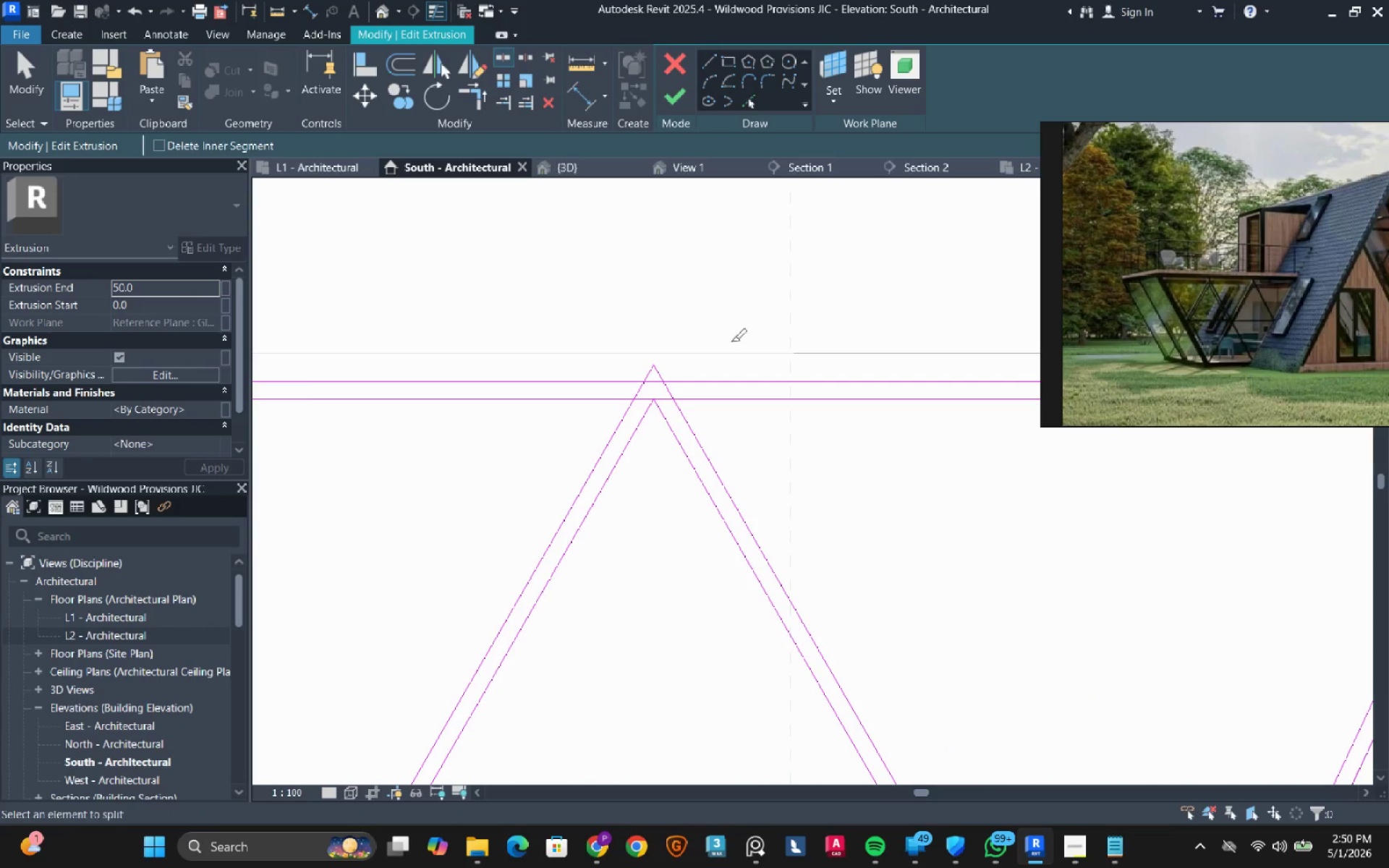 
scroll: coordinate [589, 451], scroll_direction: up, amount: 8.0
 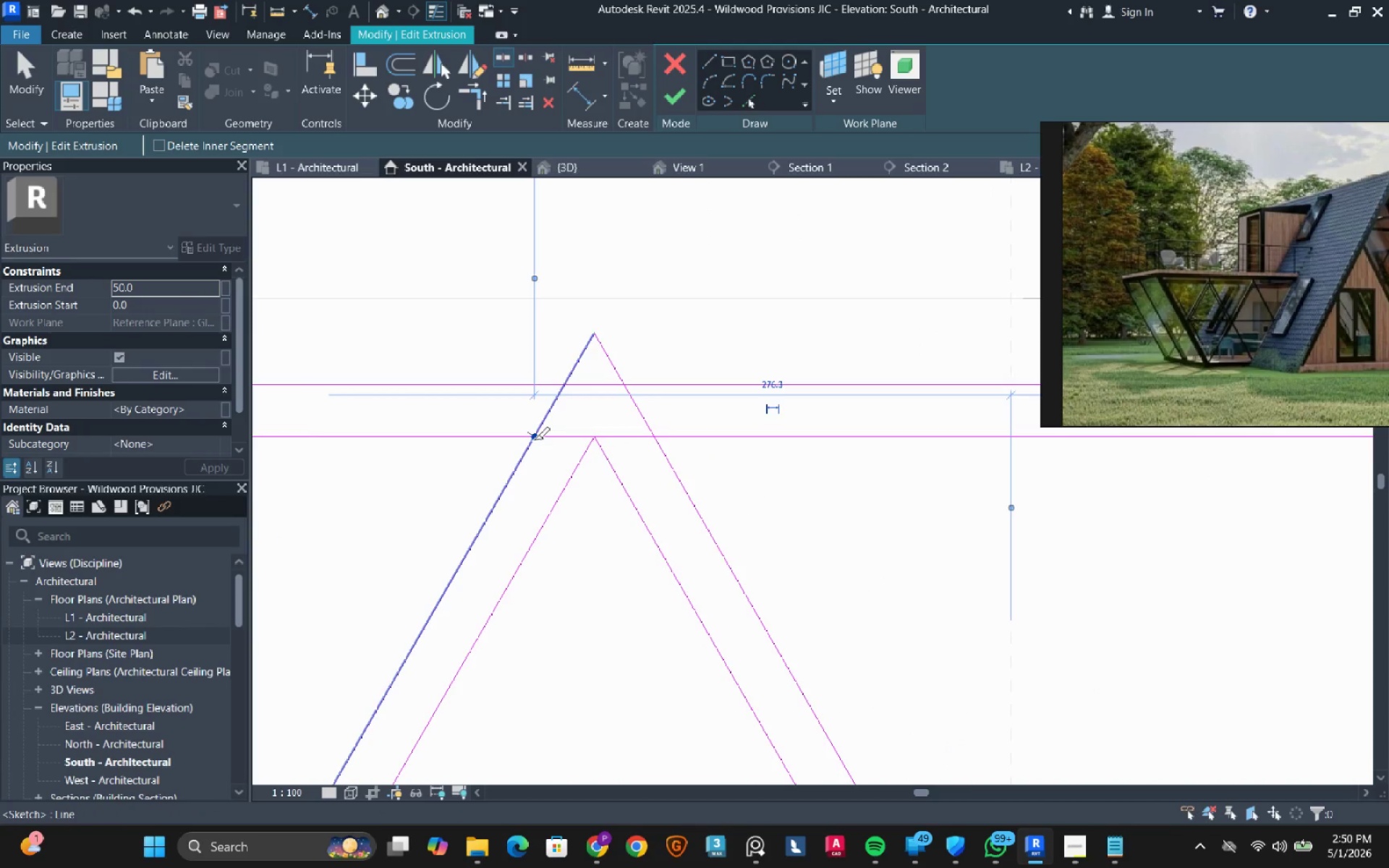 
double_click([534, 440])
 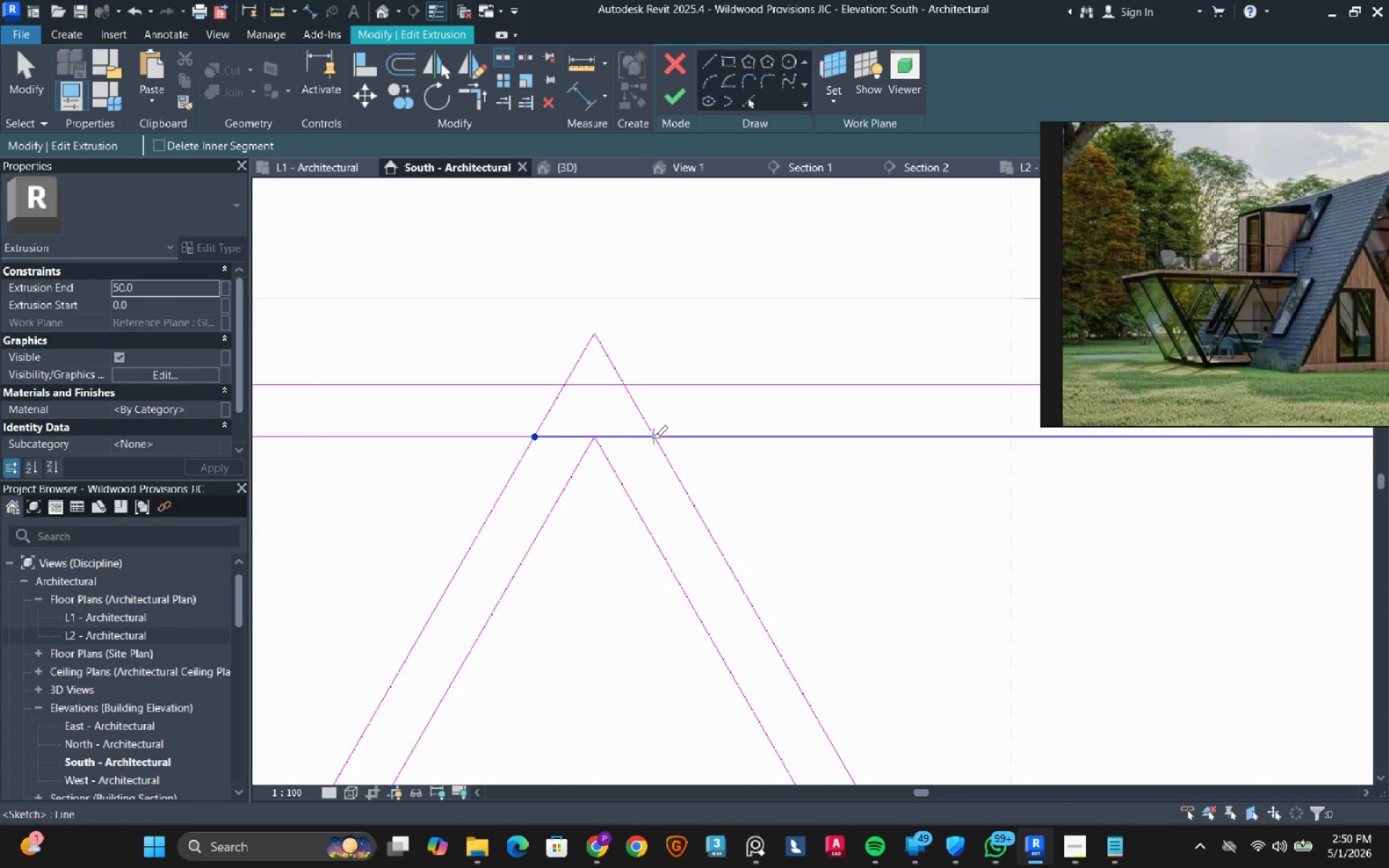 
double_click([653, 438])
 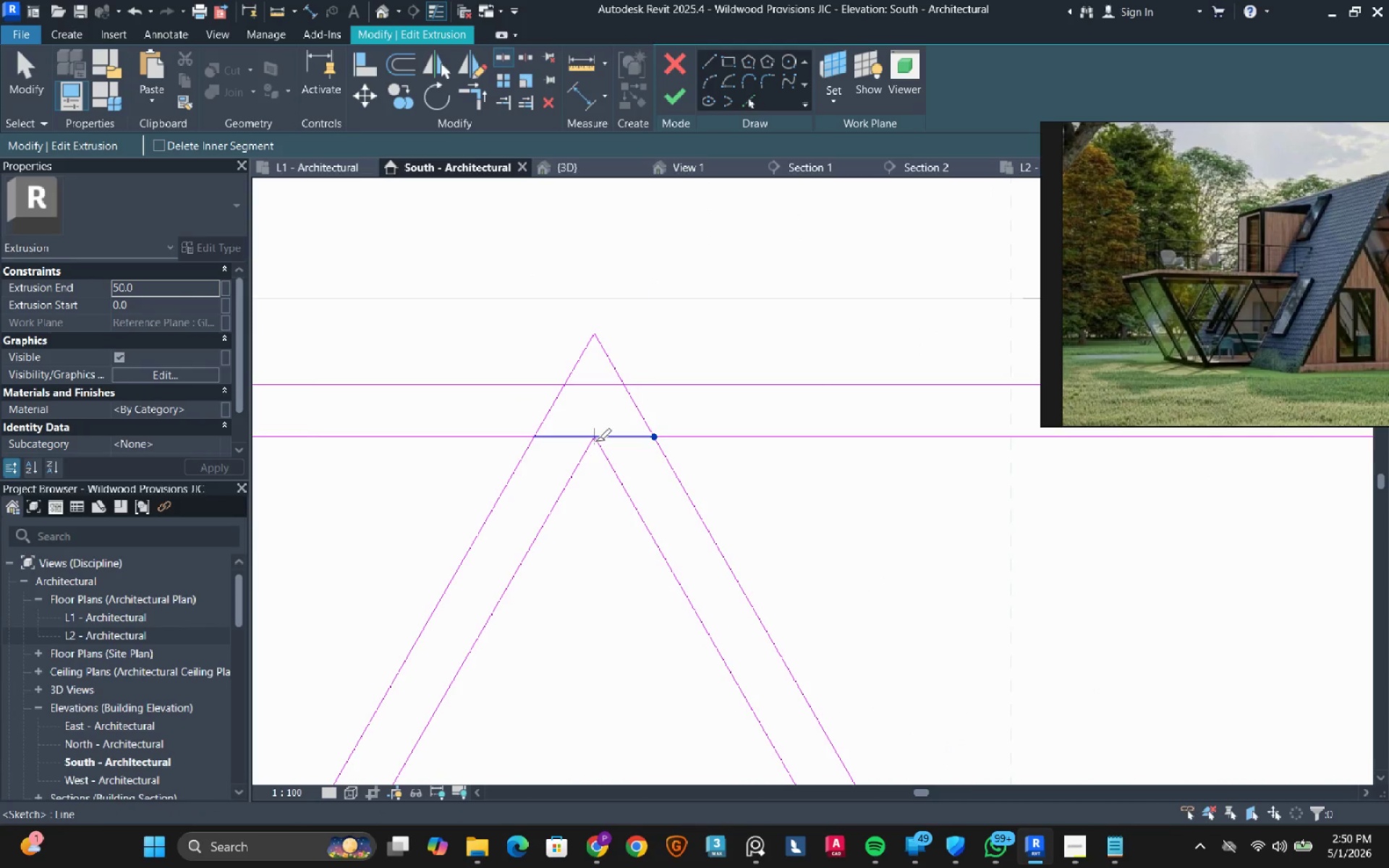 
key(Escape)
 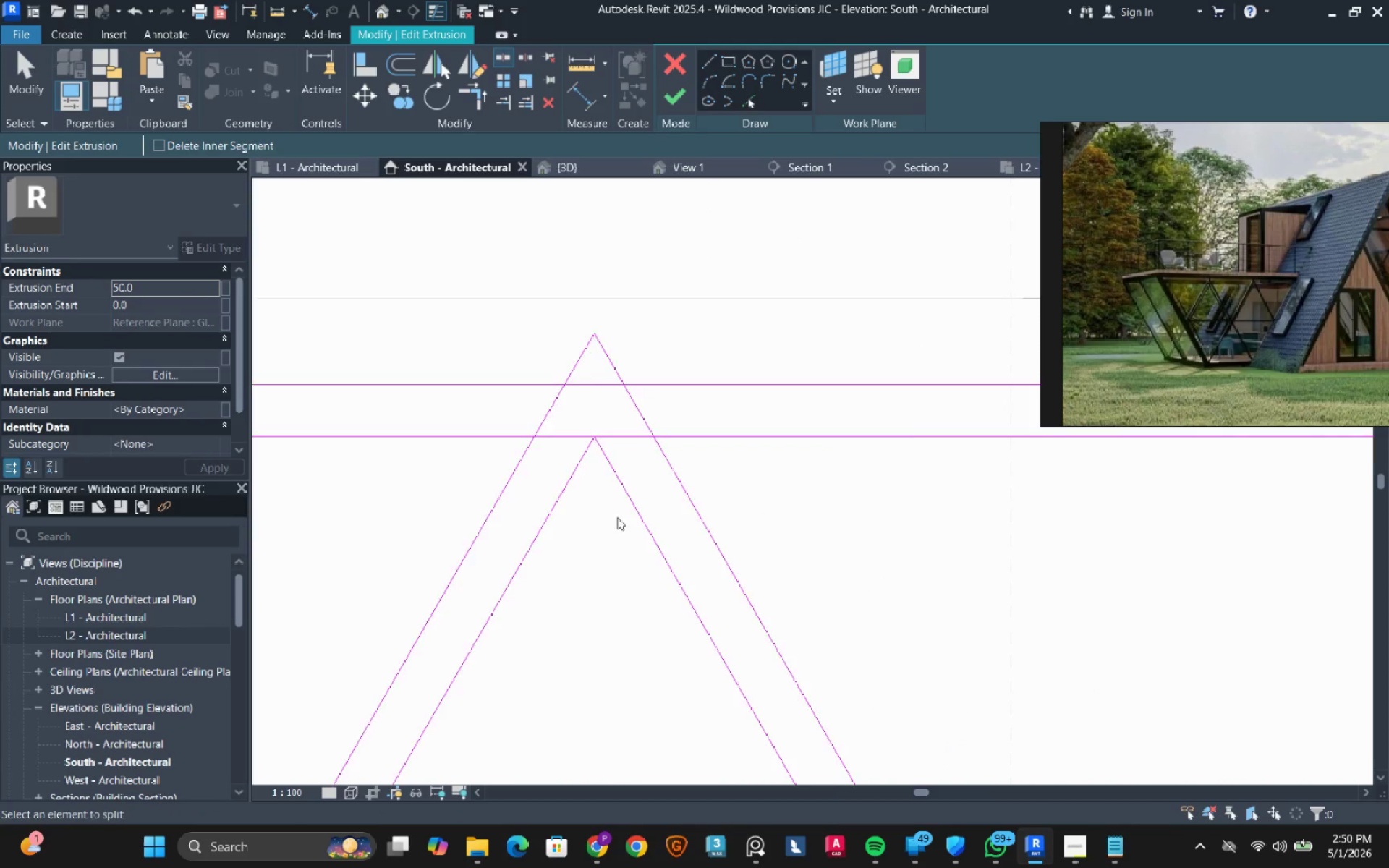 
key(Escape)
 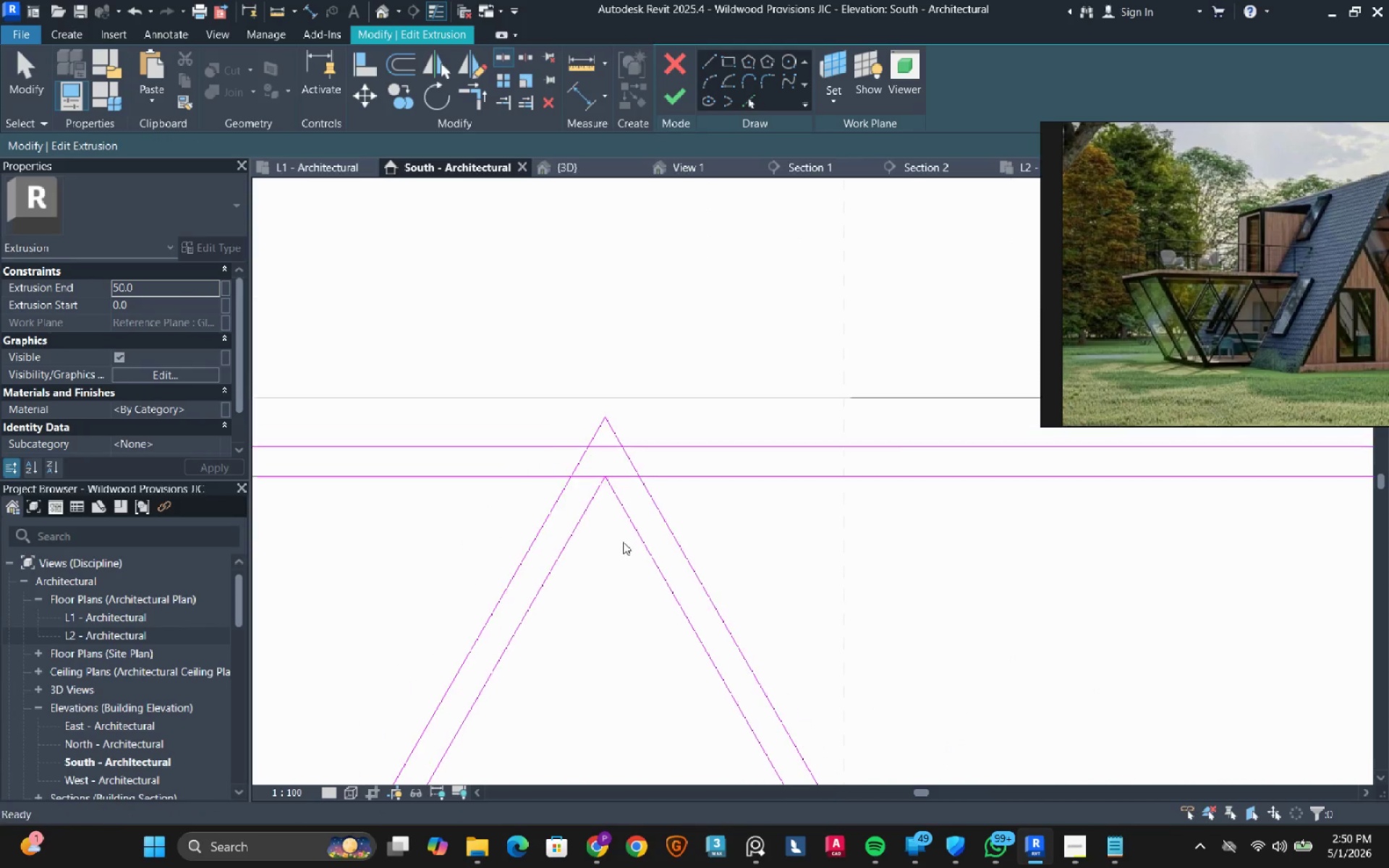 
scroll: coordinate [623, 540], scroll_direction: down, amount: 4.0
 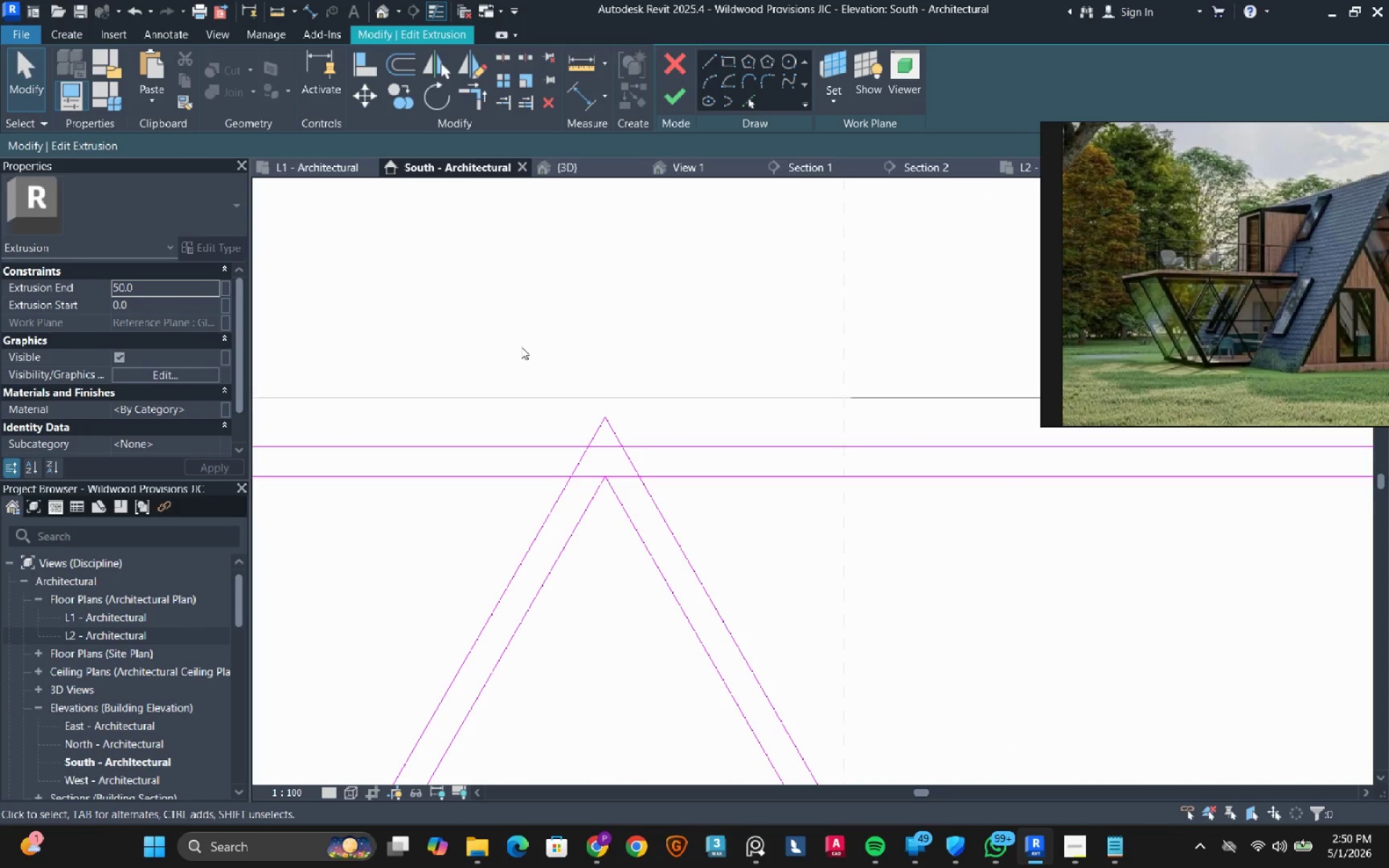 
left_click_drag(start_coordinate=[521, 346], to_coordinate=[739, 532])
 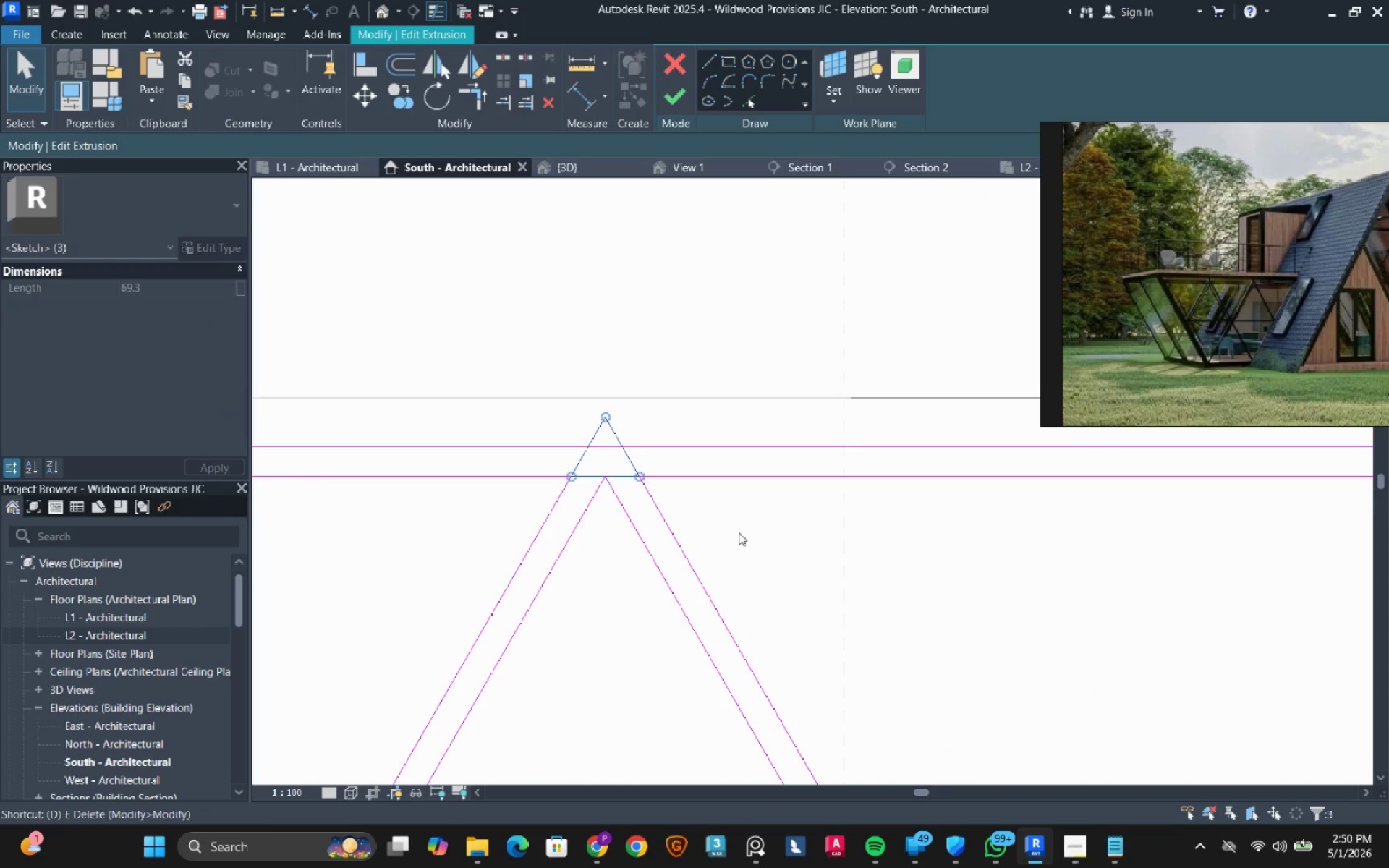 
type(dde)
 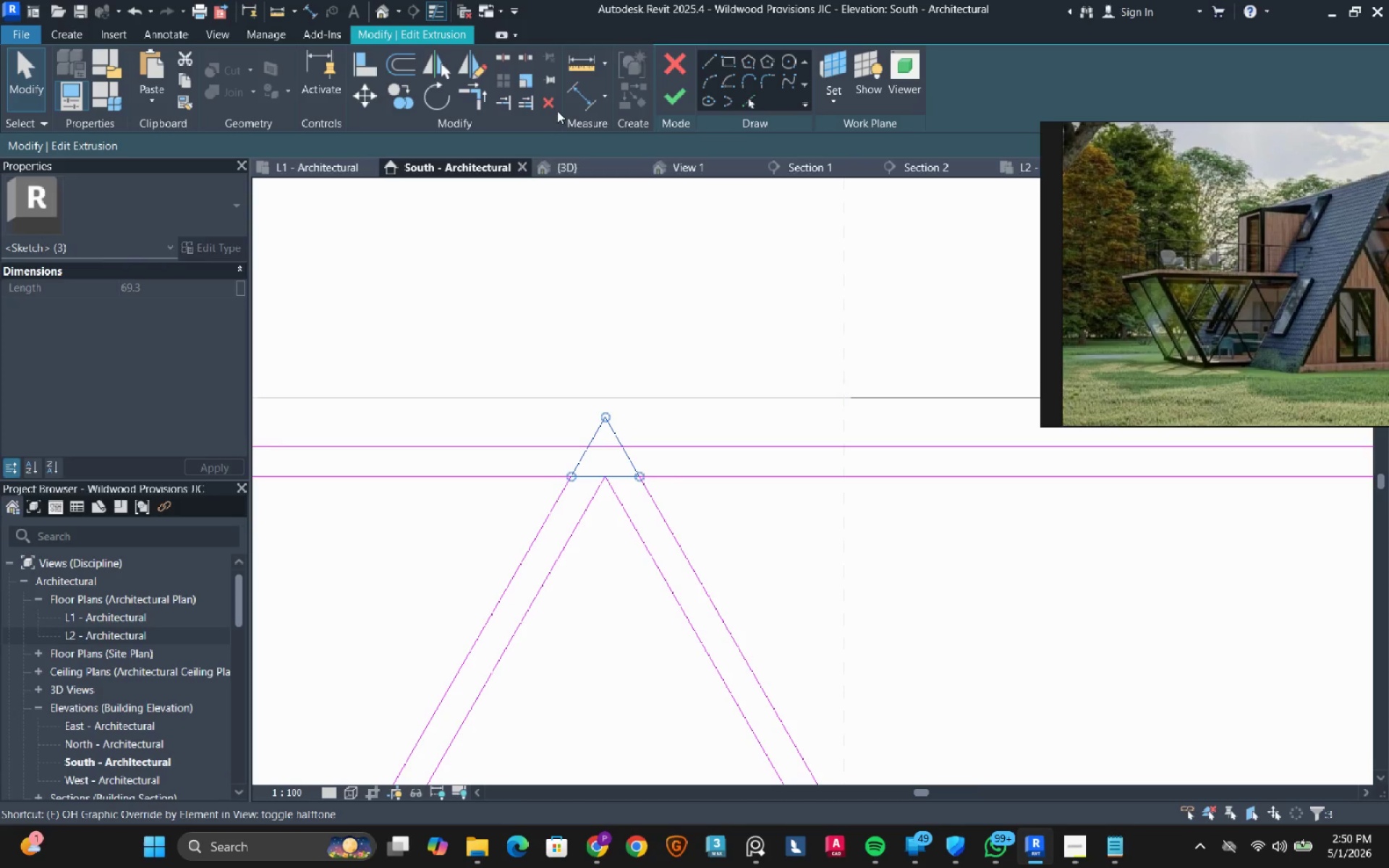 
left_click([555, 104])
 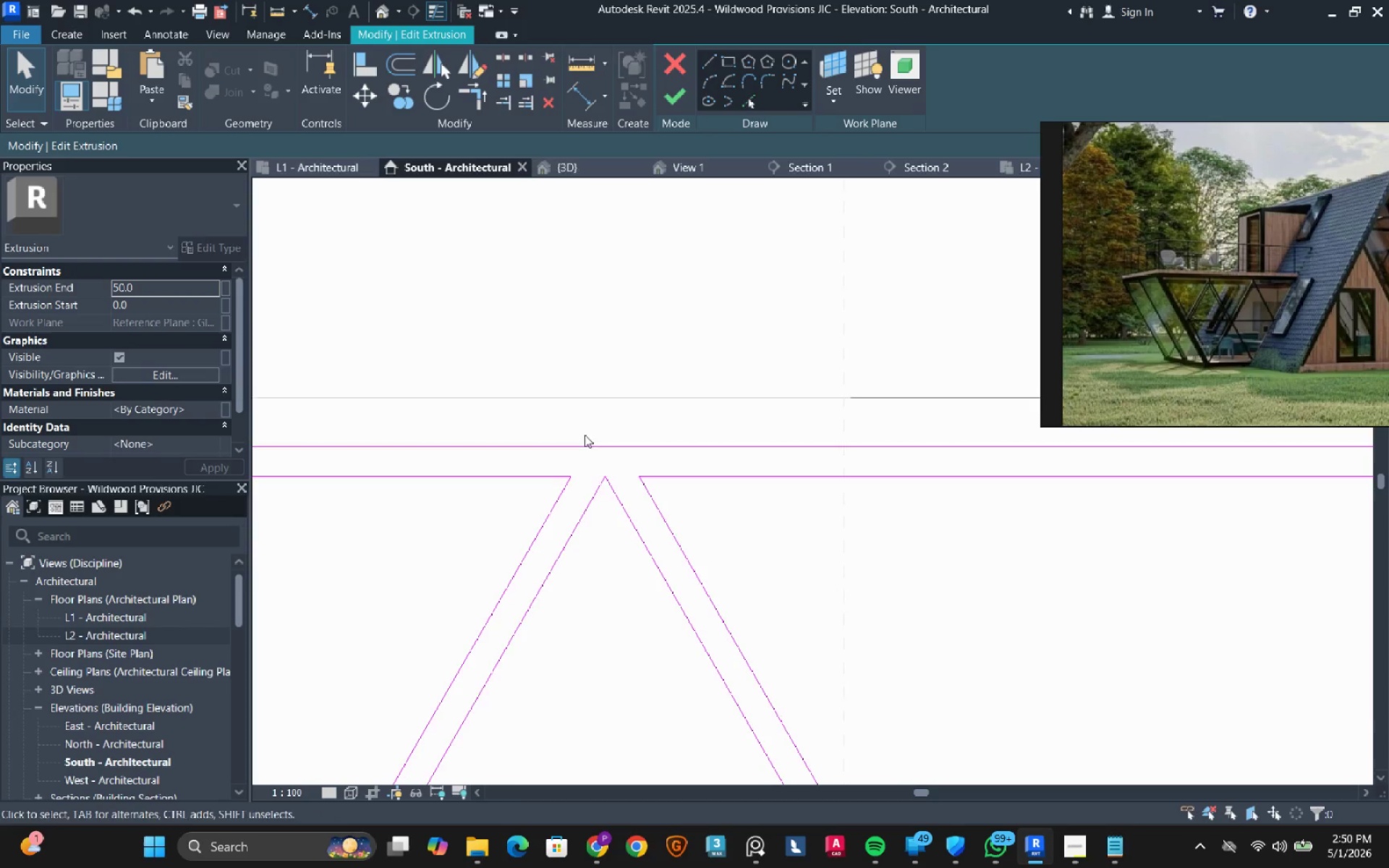 
scroll: coordinate [588, 467], scroll_direction: down, amount: 12.0
 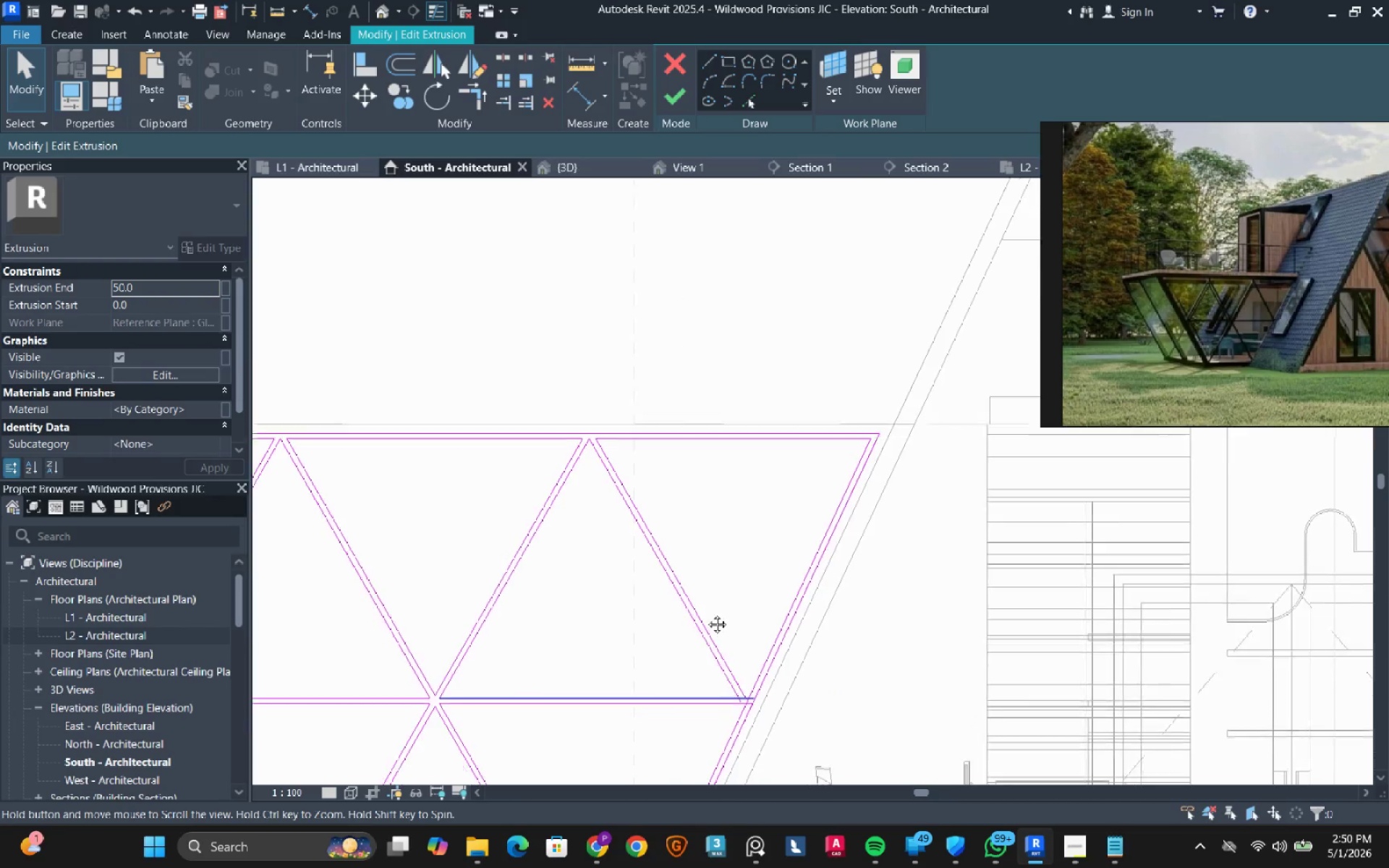 
scroll: coordinate [739, 558], scroll_direction: up, amount: 13.0
 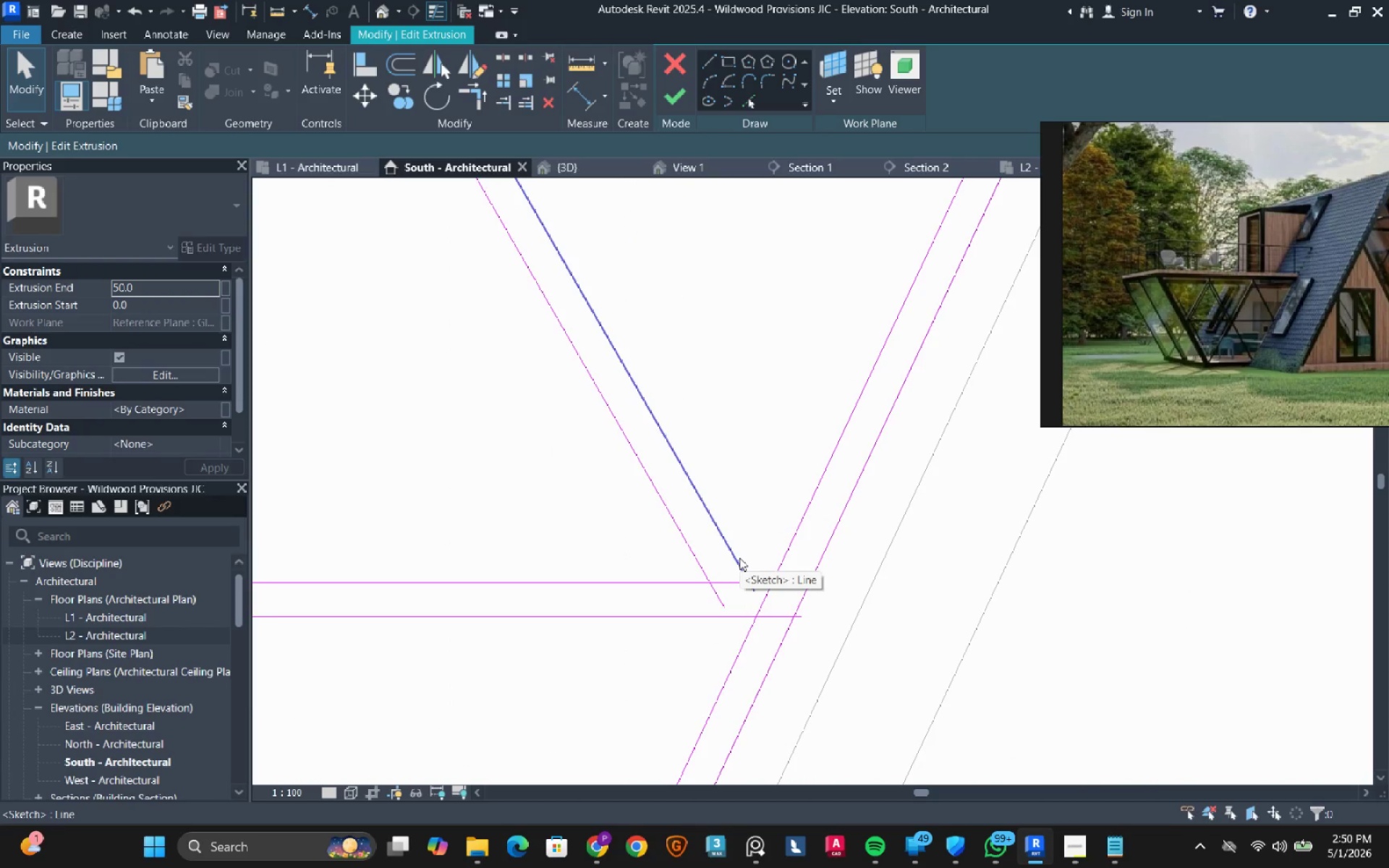 
key(S)
 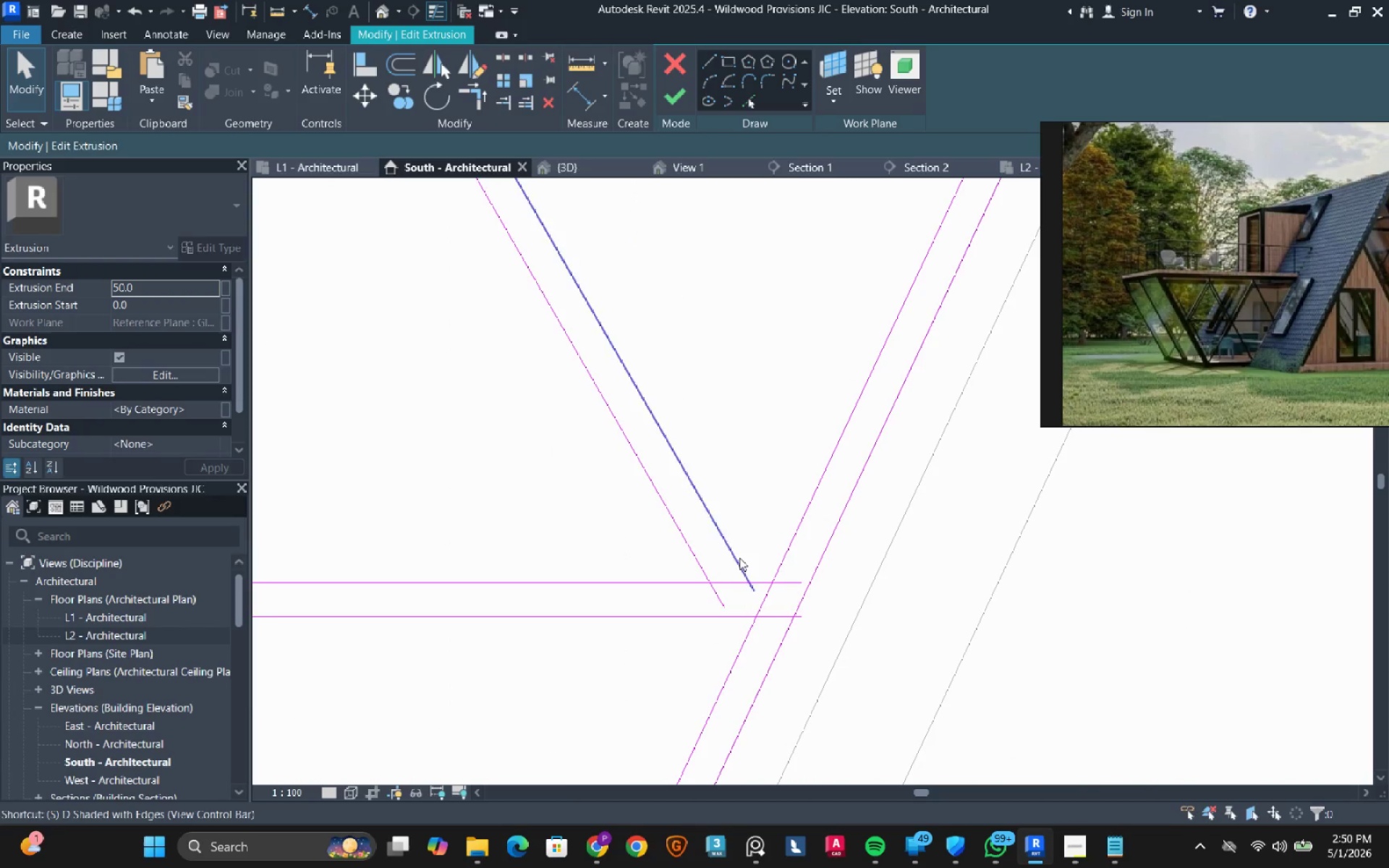 
hold_key(key=L, duration=16.44)
 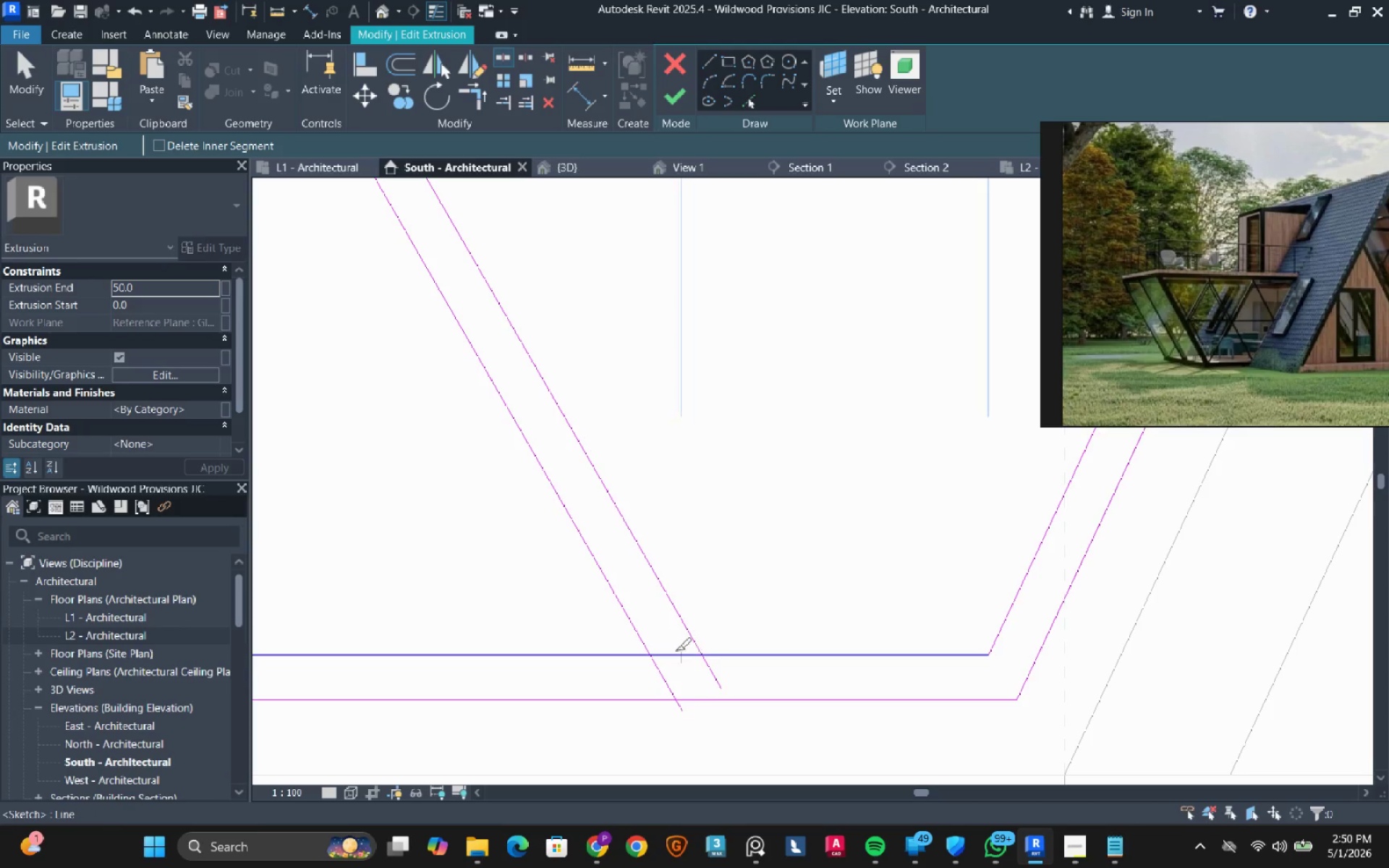 
scroll: coordinate [728, 570], scroll_direction: up, amount: 3.0
 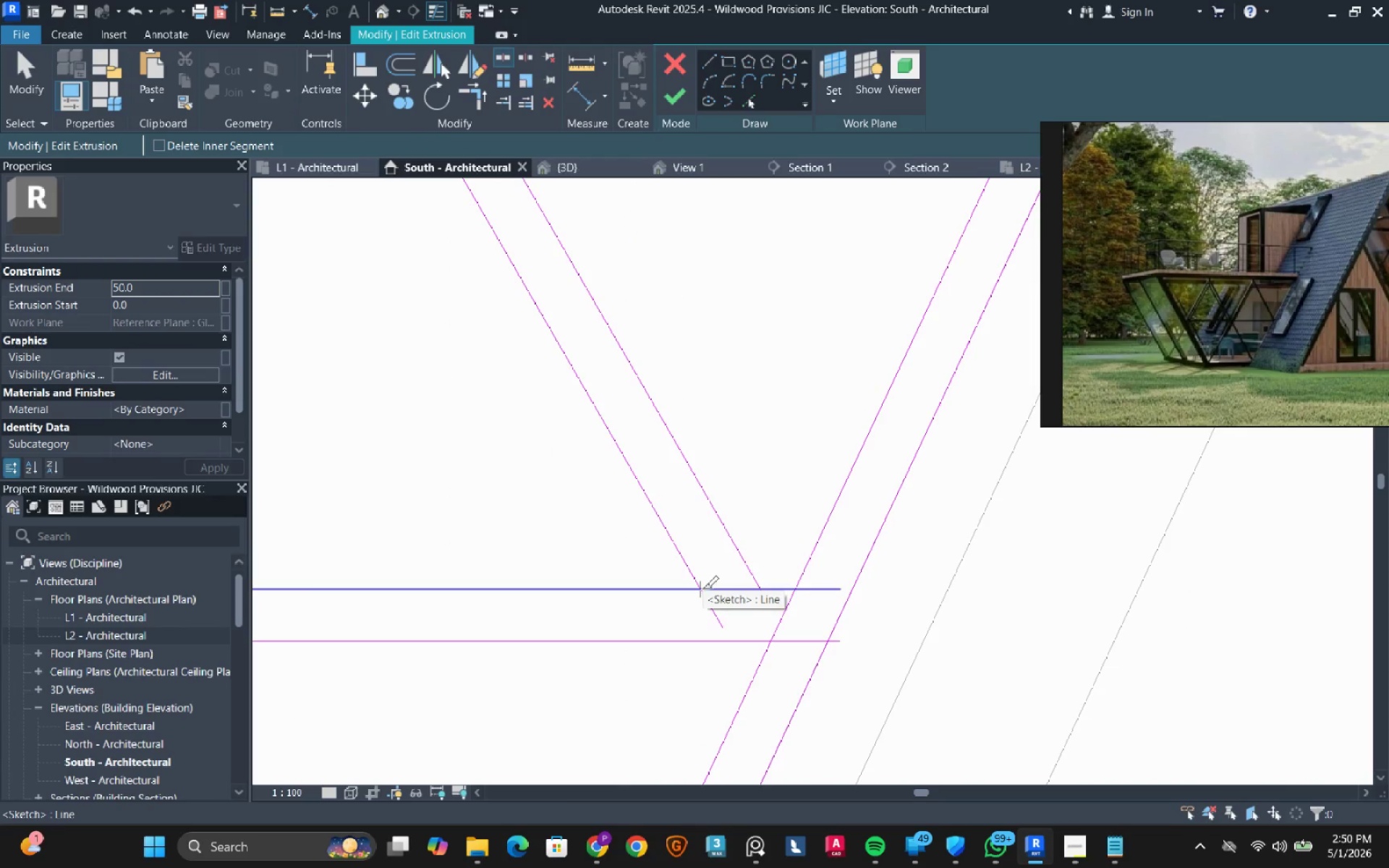 
double_click([702, 589])
 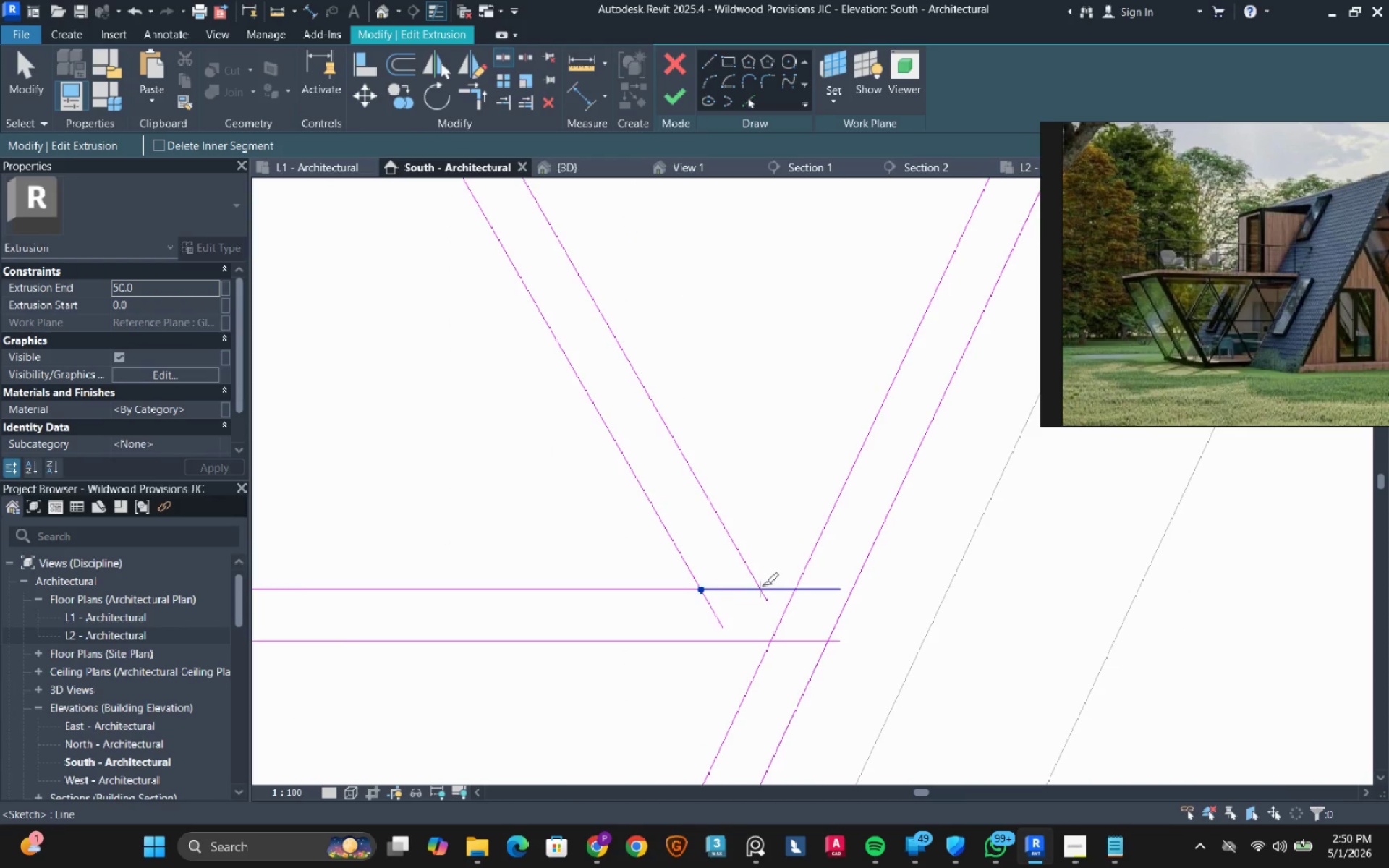 
left_click([763, 585])
 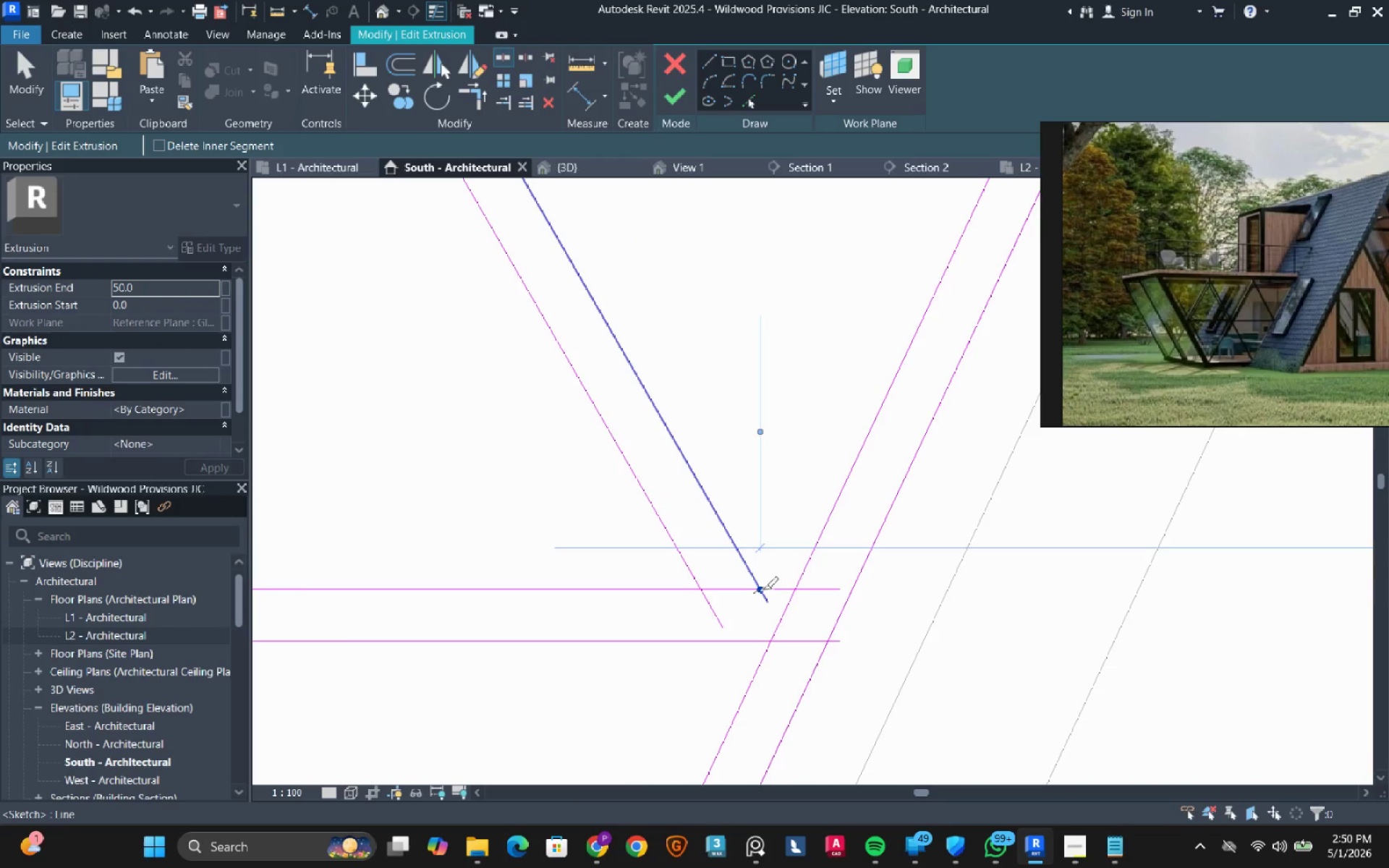 
left_click([763, 590])
 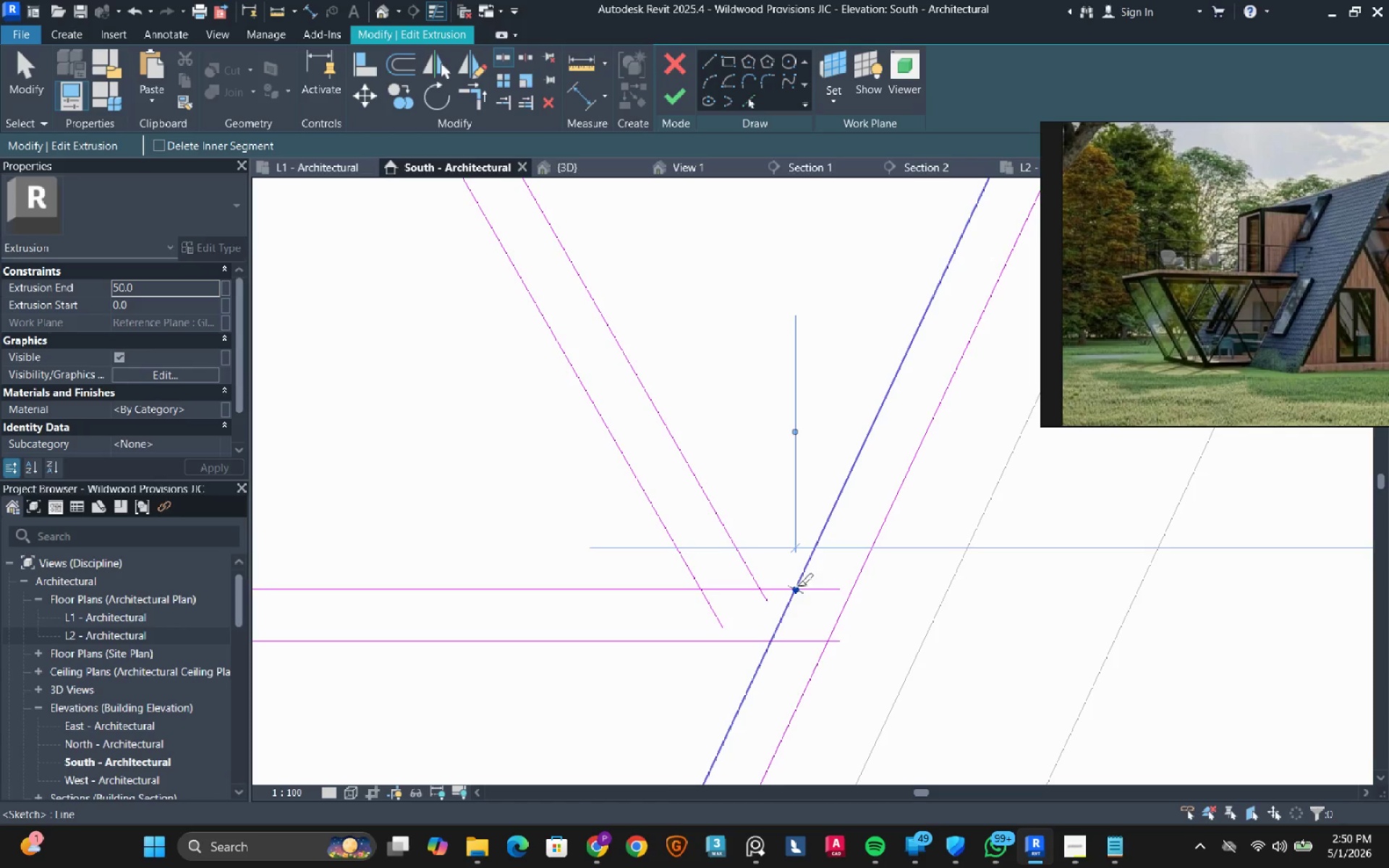 
double_click([797, 586])
 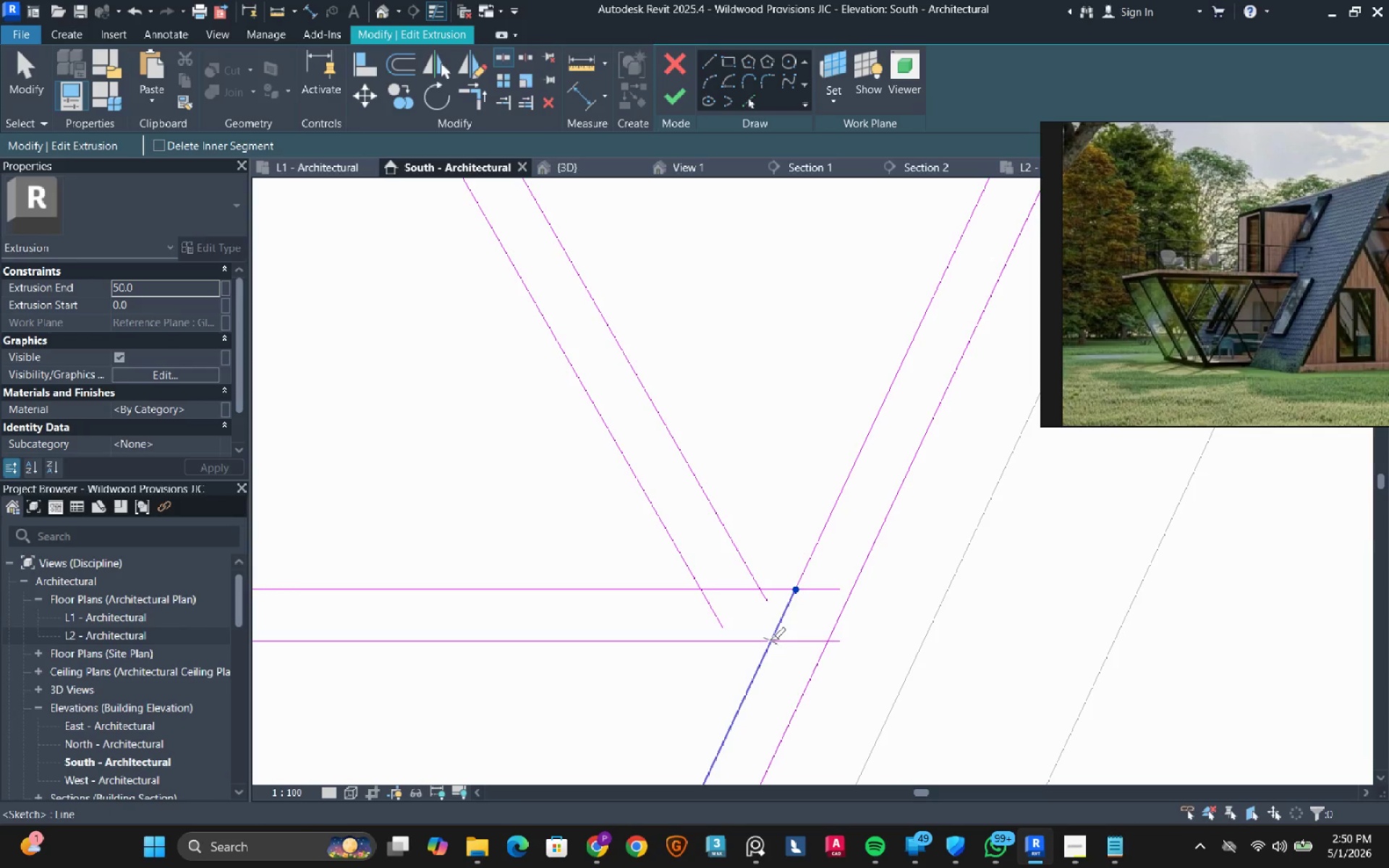 
double_click([770, 640])
 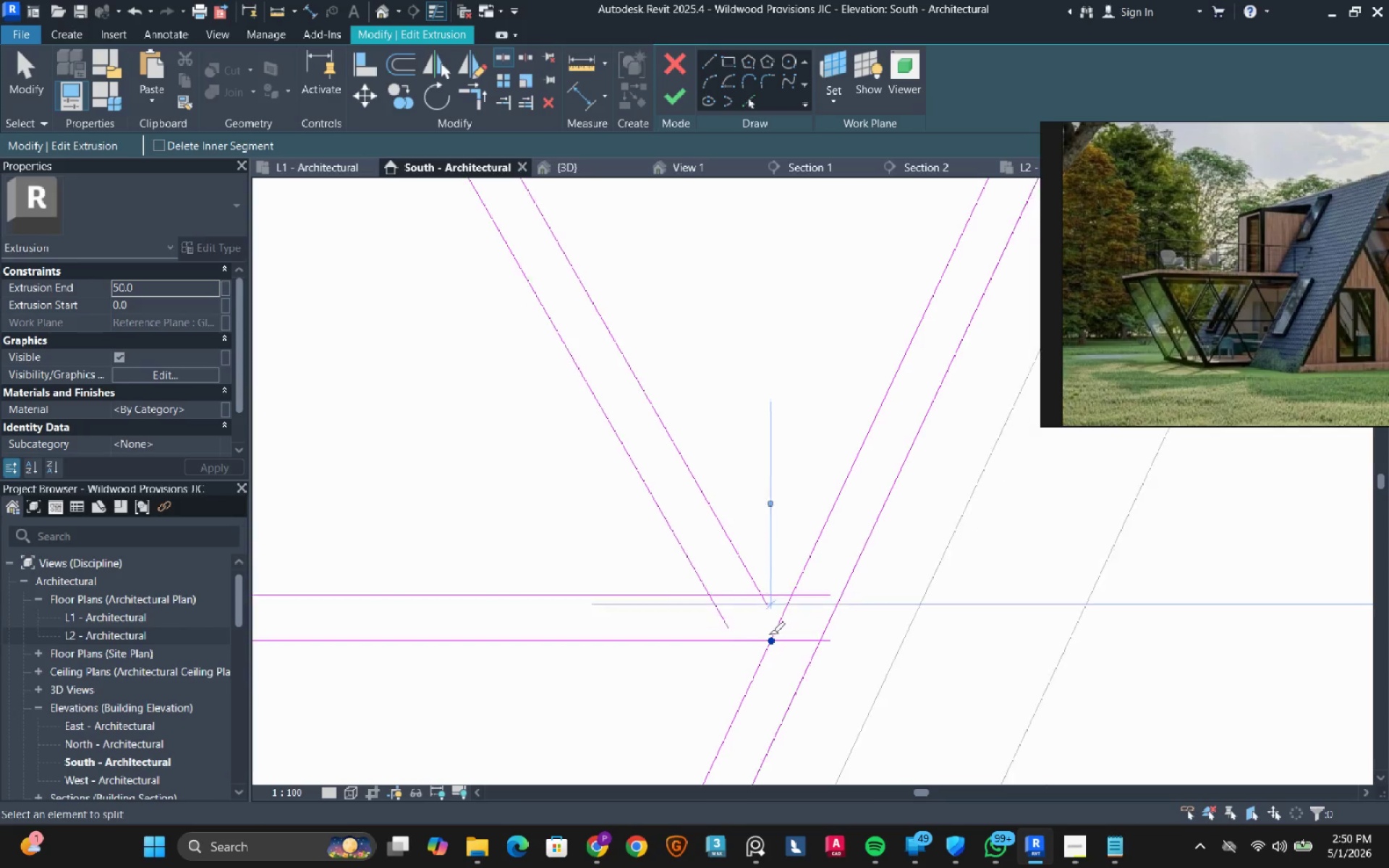 
key(Escape)
 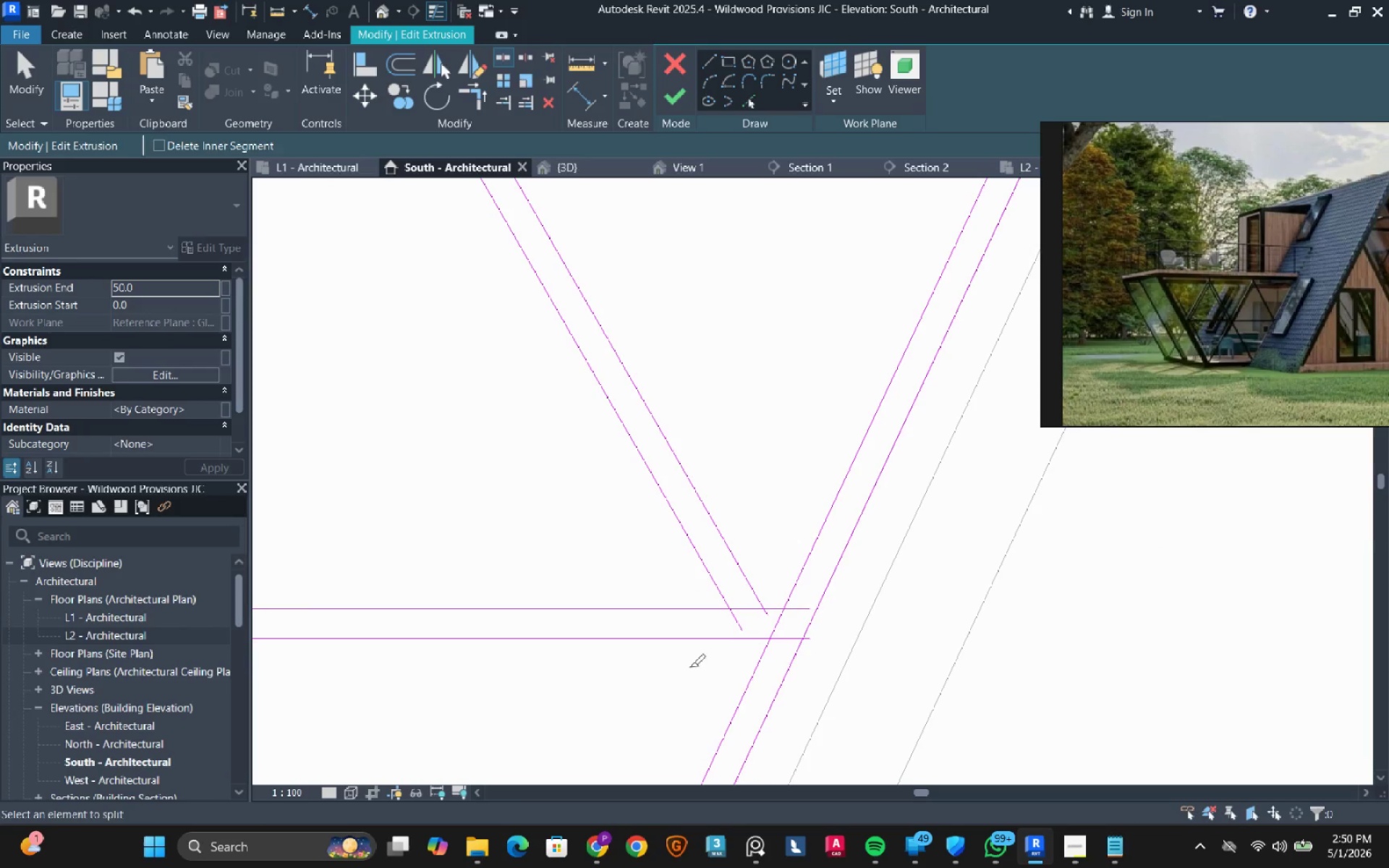 
key(Escape)
 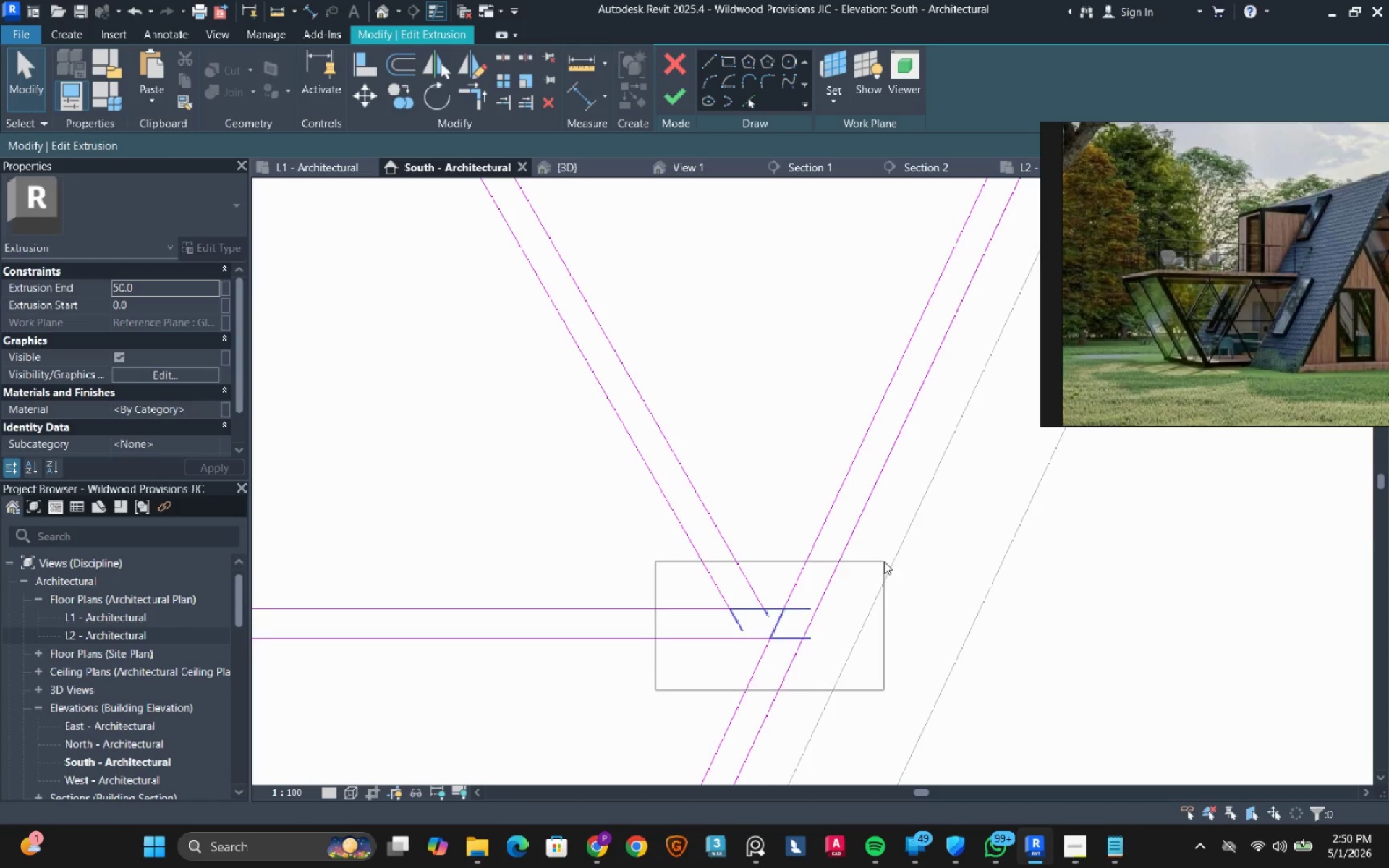 
scroll: coordinate [769, 634], scroll_direction: down, amount: 4.0
 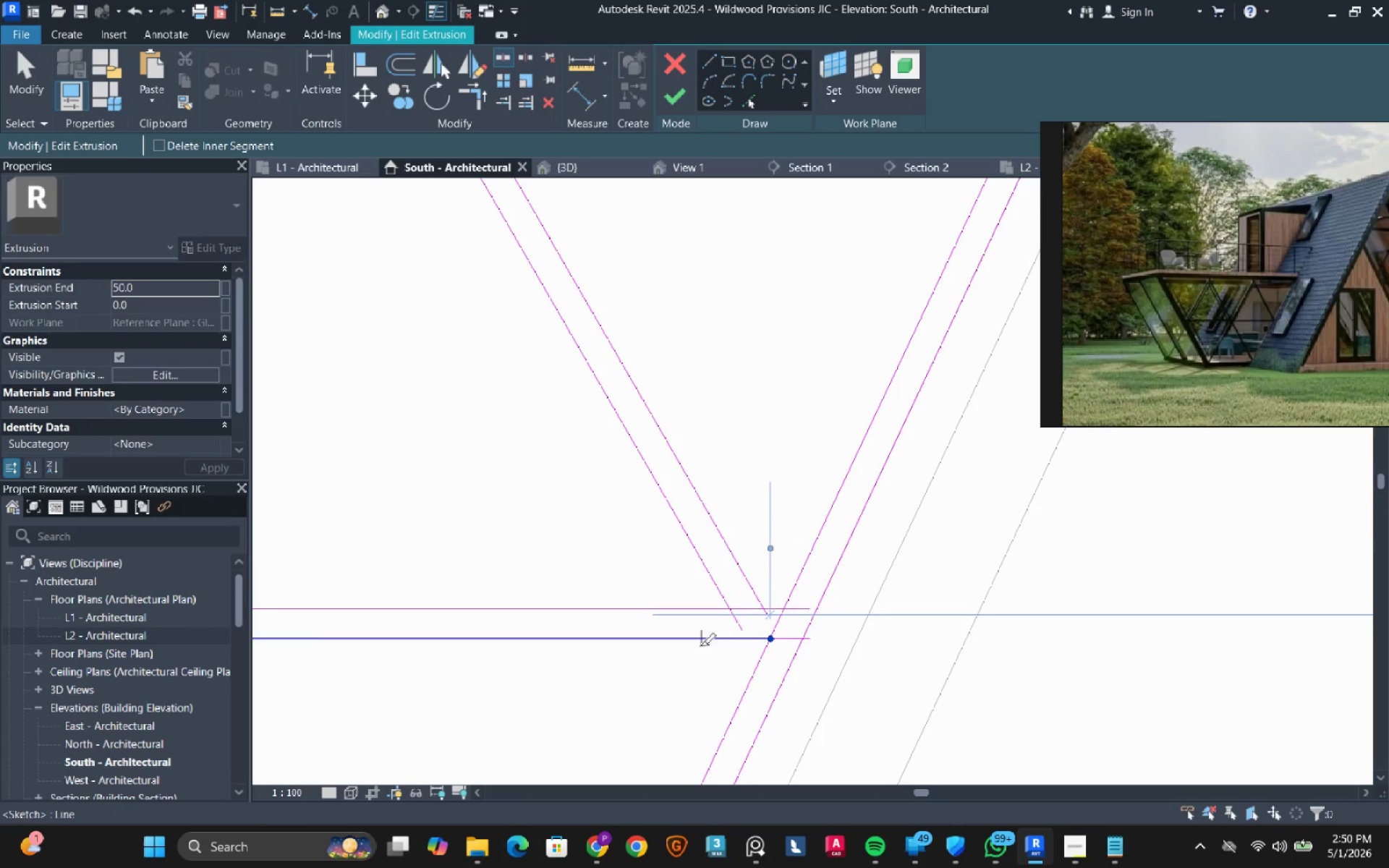 
hold_key(key=ShiftLeft, duration=0.62)
left_click_drag(start_coordinate=[791, 593], to_coordinate=[771, 634])
 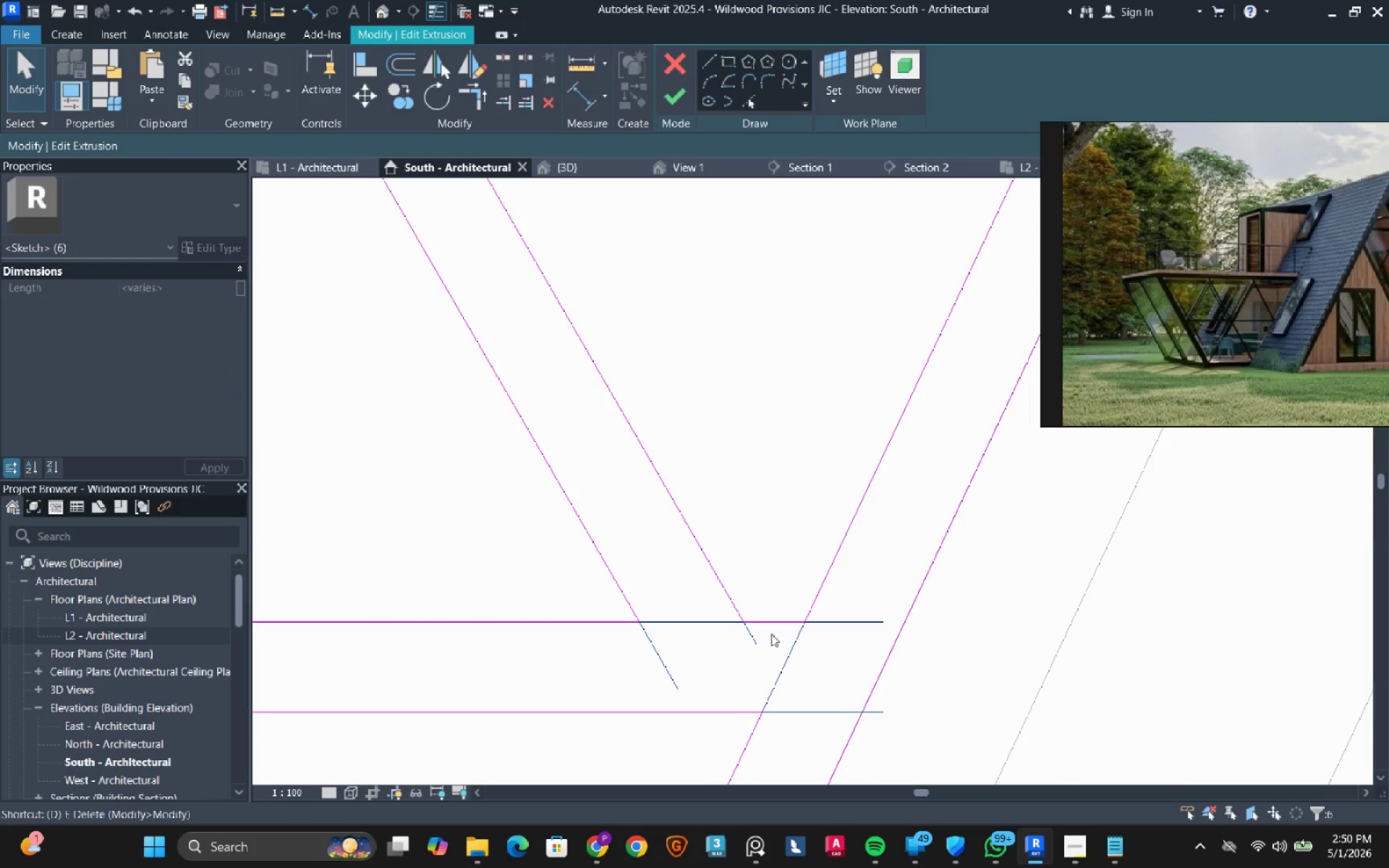 
scroll: coordinate [773, 603], scroll_direction: up, amount: 8.0
 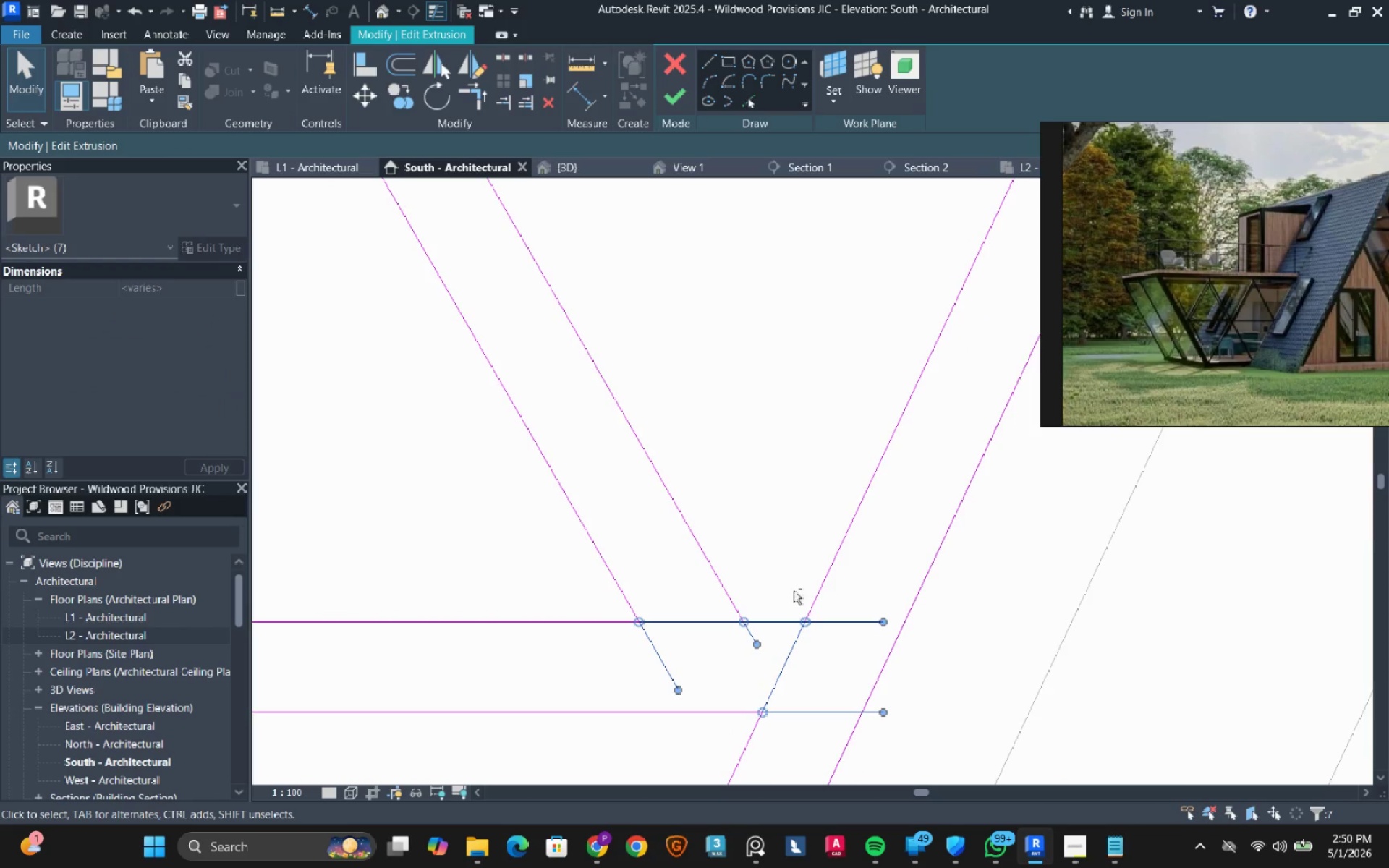 
type(de)
 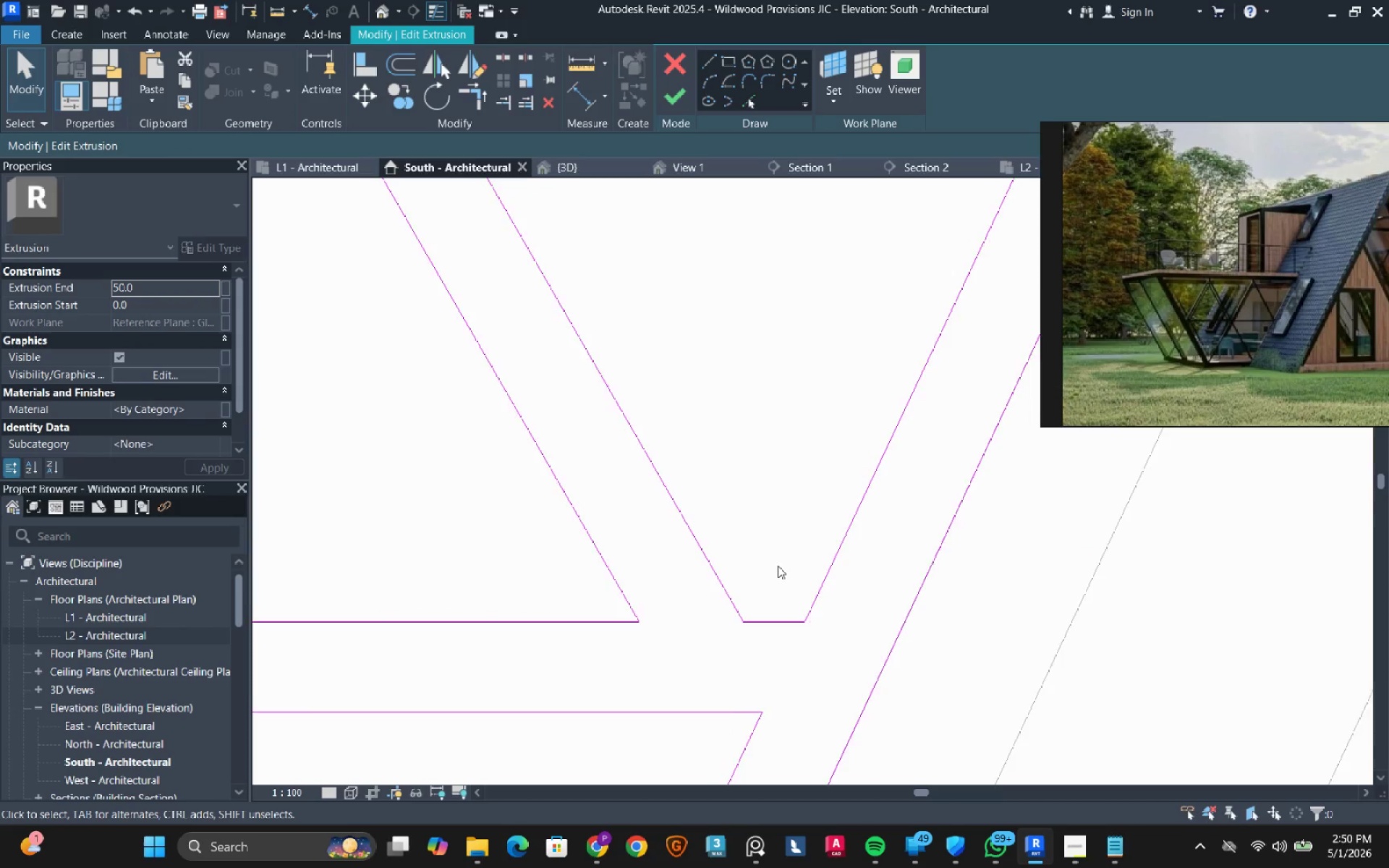 
scroll: coordinate [663, 480], scroll_direction: down, amount: 22.0
 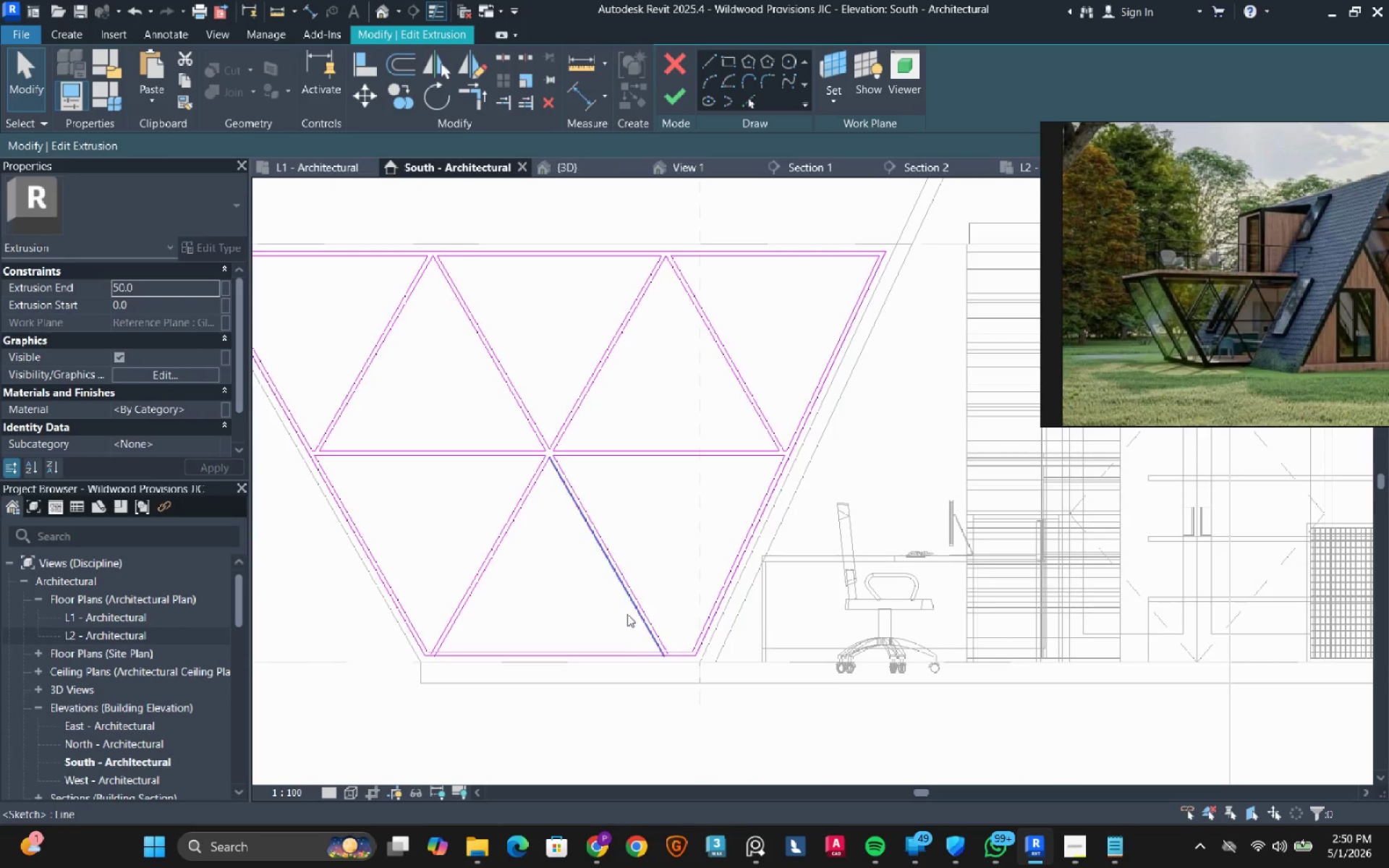 
scroll: coordinate [731, 672], scroll_direction: up, amount: 17.0
 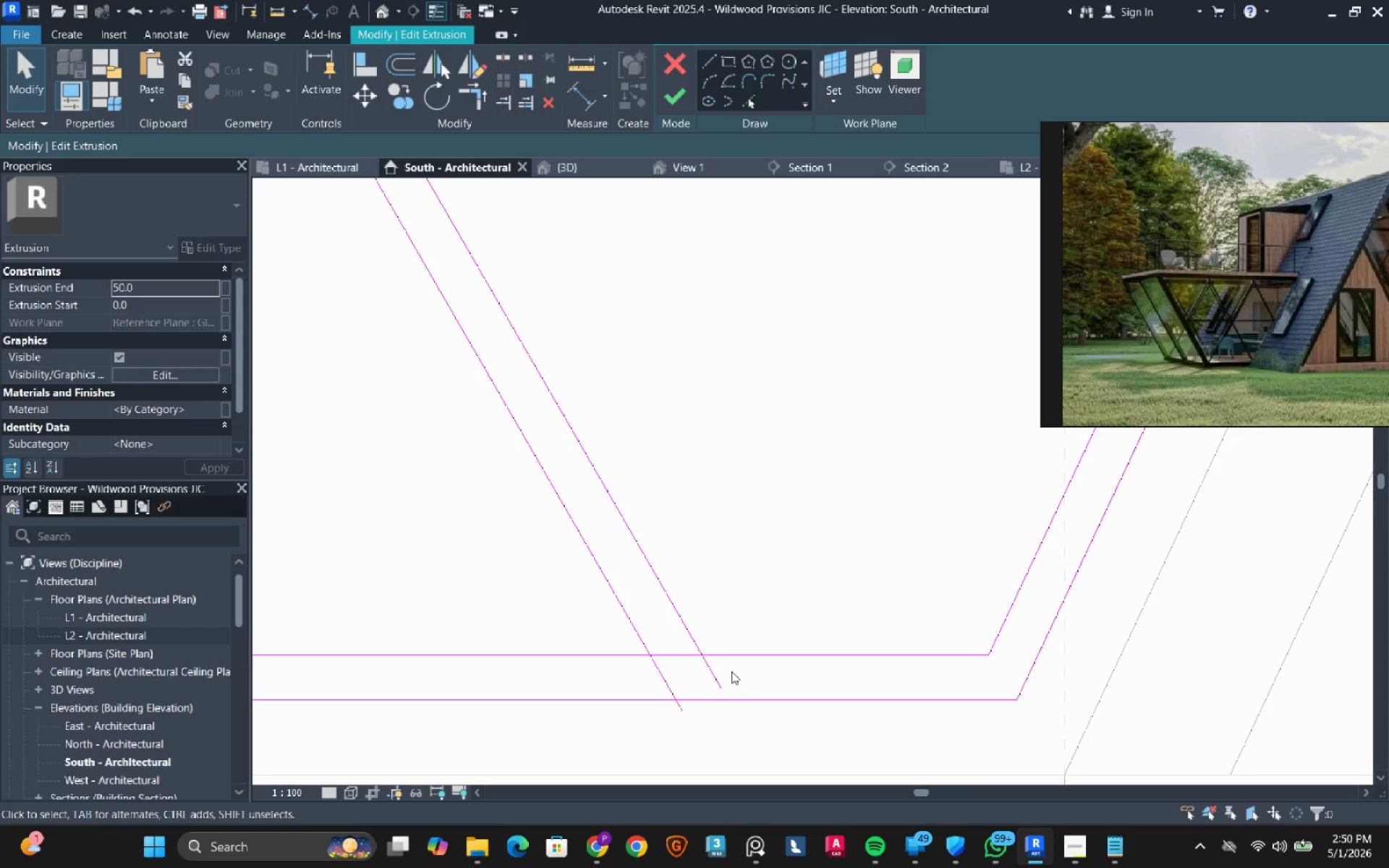 
key(S)
 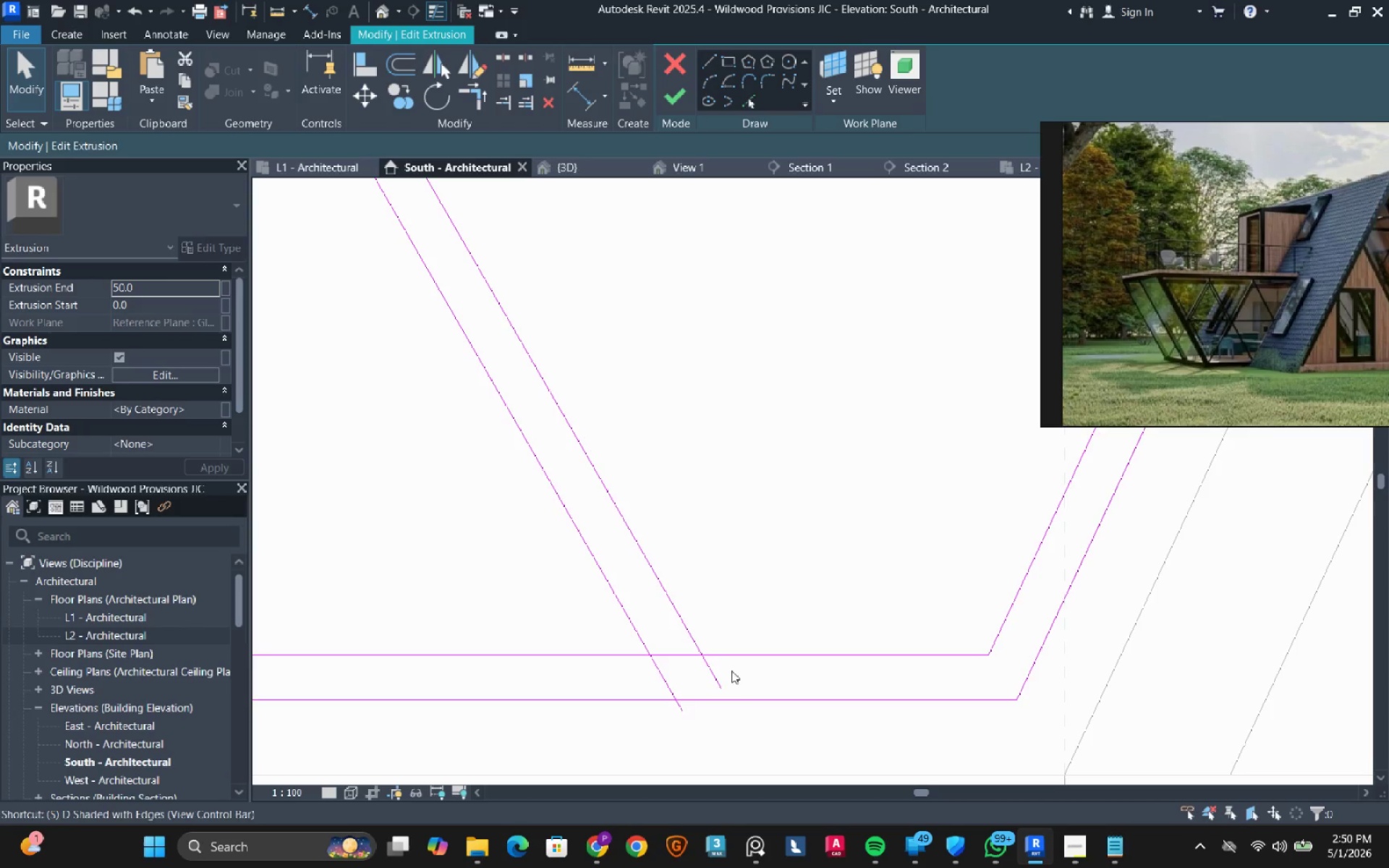 
hold_key(key=L, duration=12.64)
 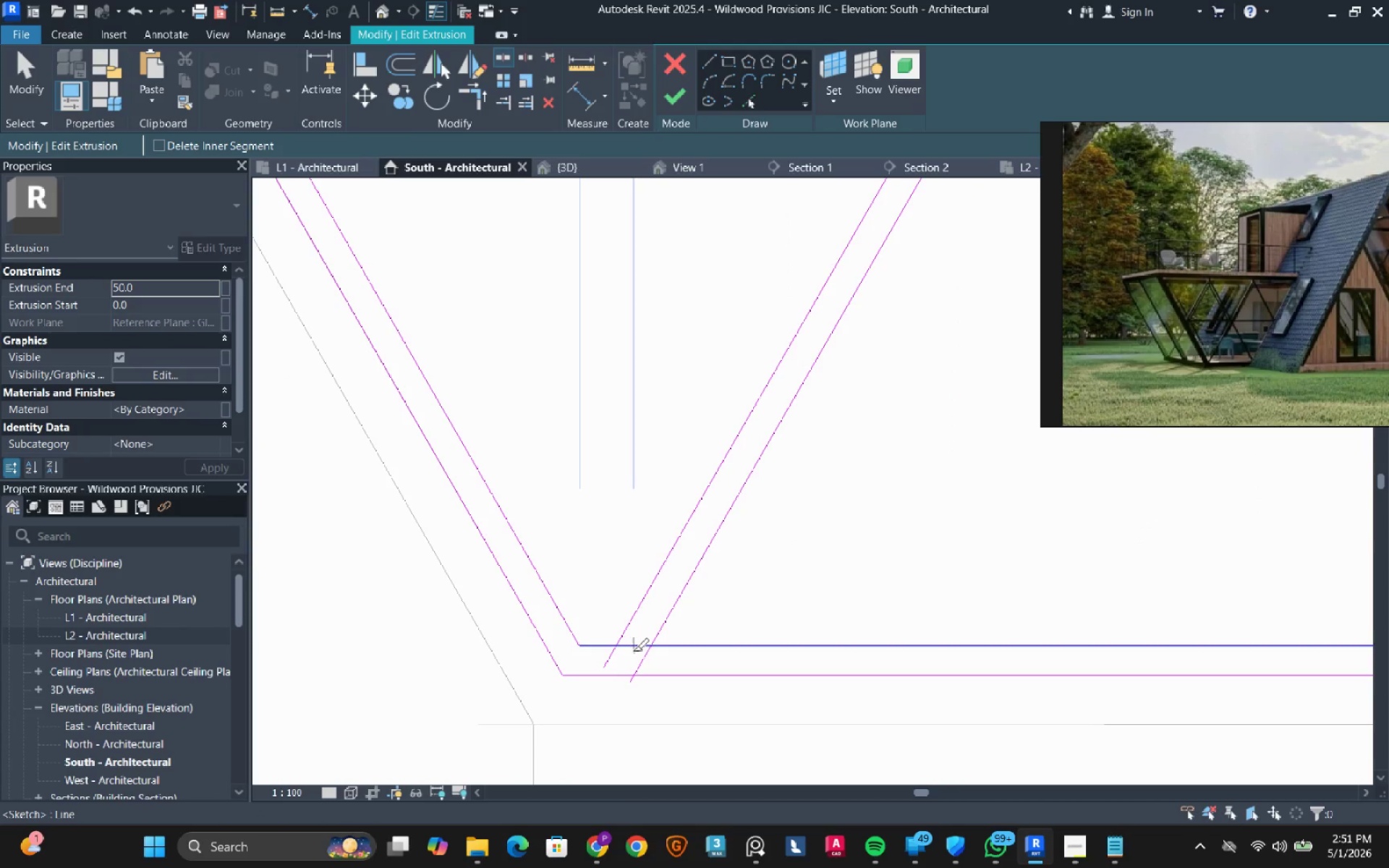 
left_click([676, 650])
 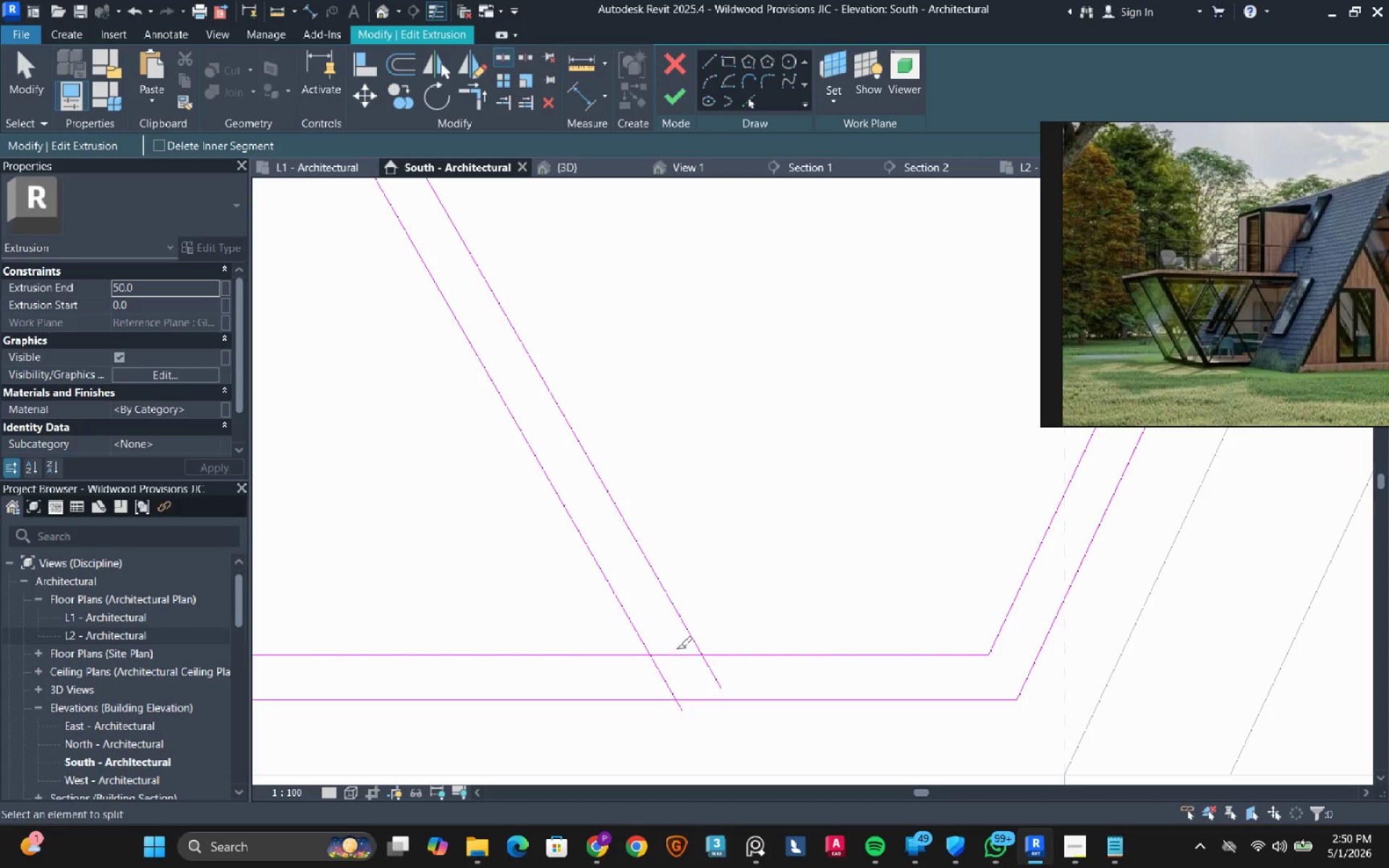 
key(Escape)
type(tr)
 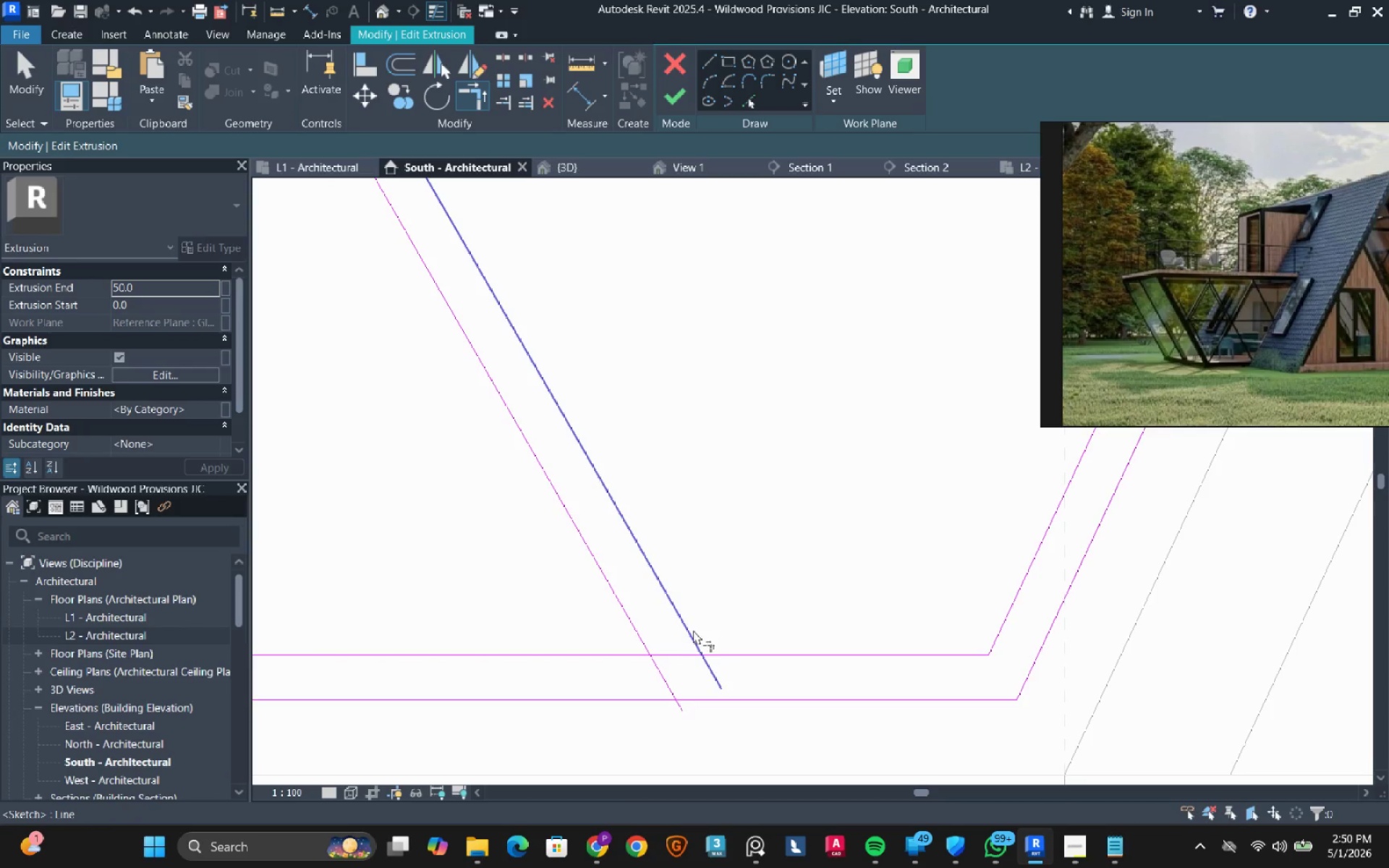 
left_click_drag(start_coordinate=[693, 631], to_coordinate=[697, 633])
 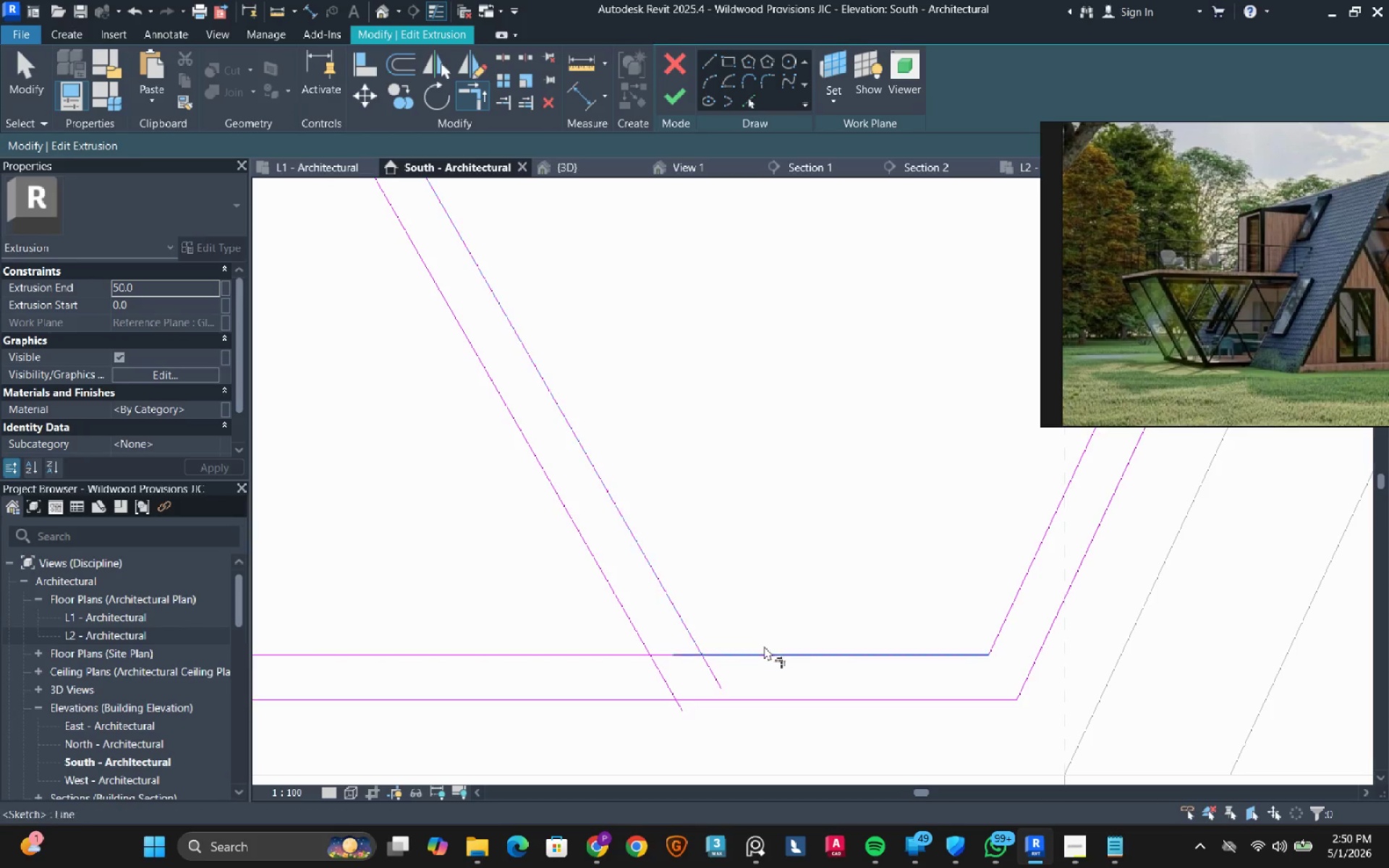 
left_click([764, 644])
 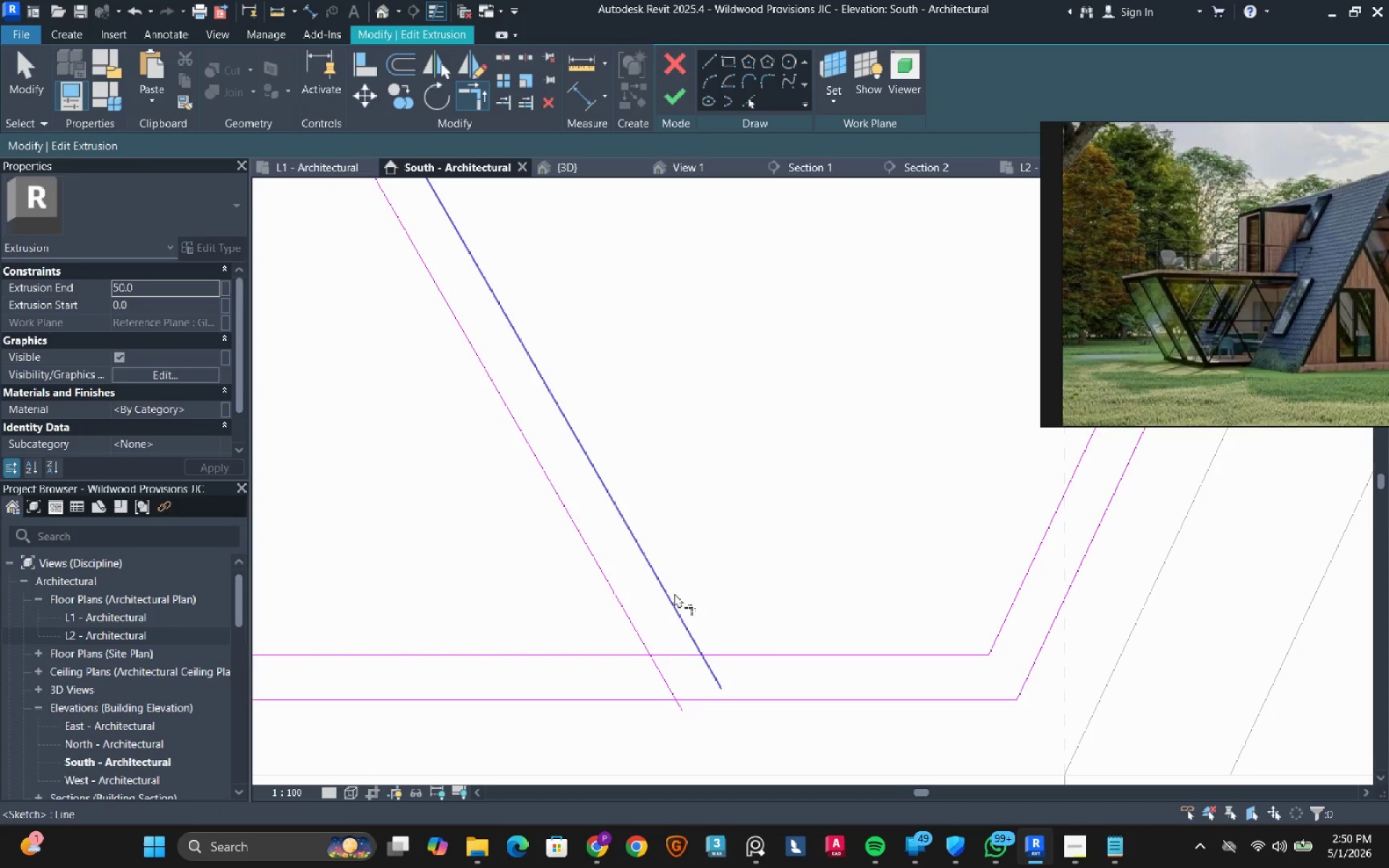 
left_click_drag(start_coordinate=[670, 598], to_coordinate=[672, 603])
 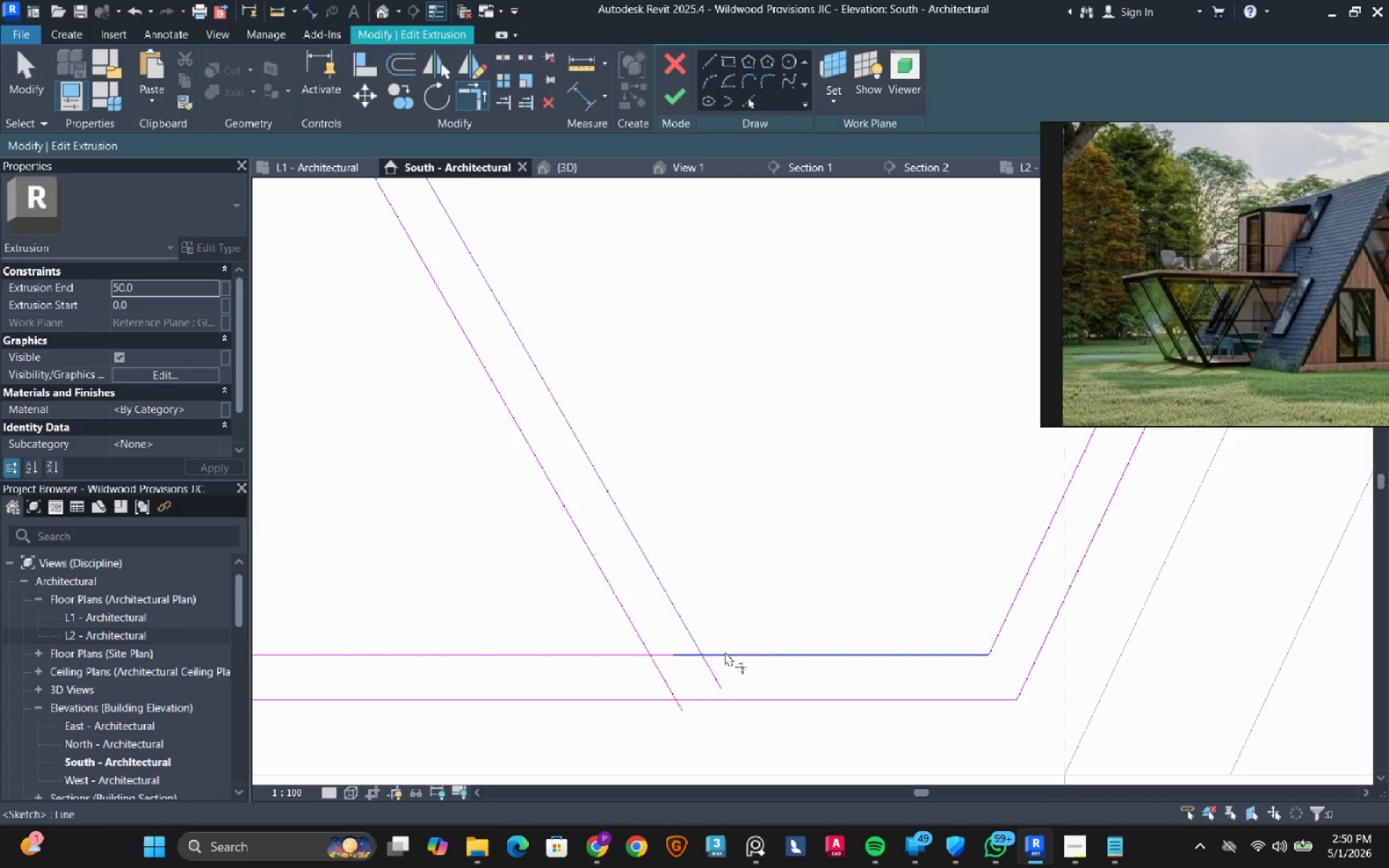 
double_click([725, 652])
 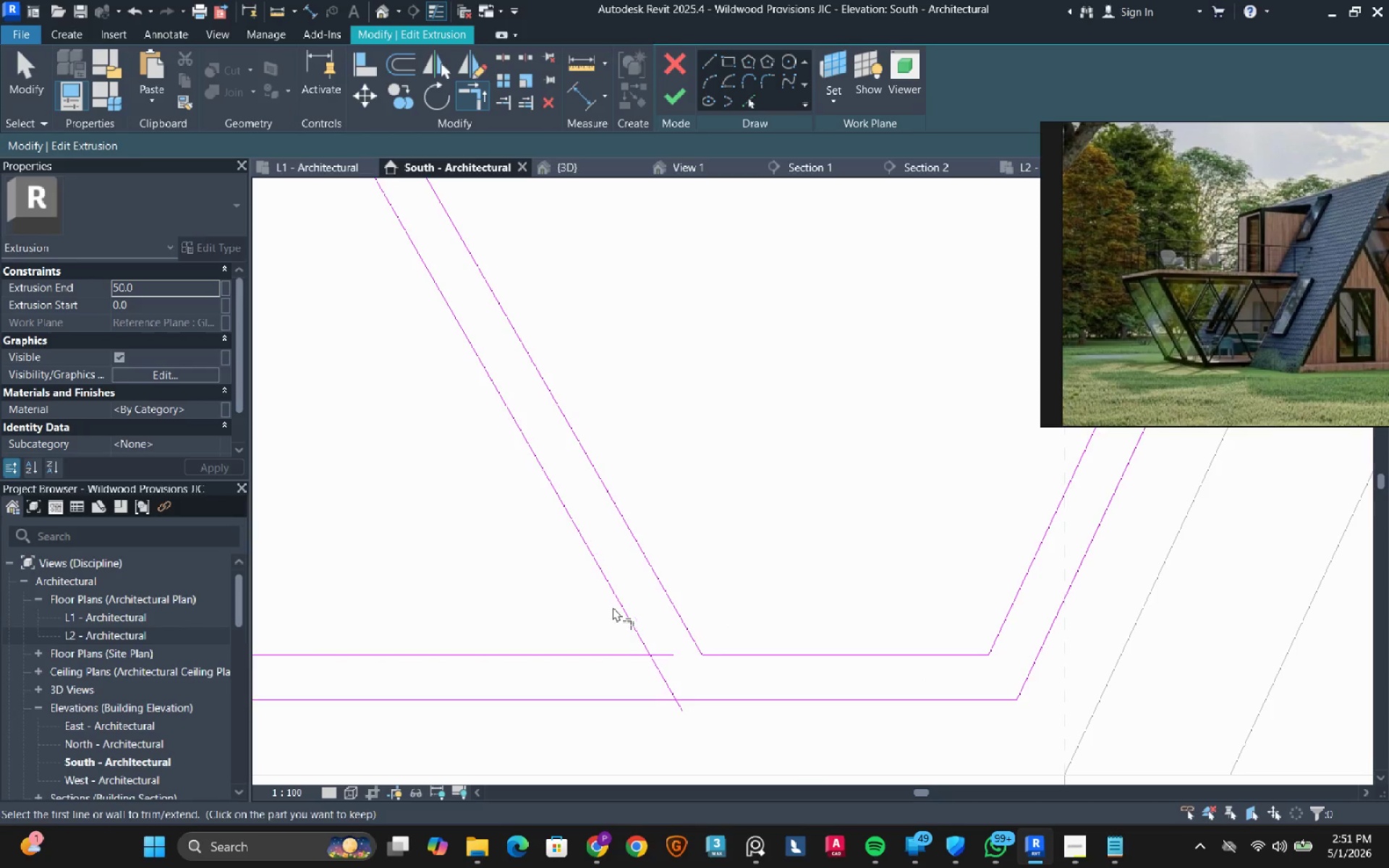 
left_click([613, 606])
 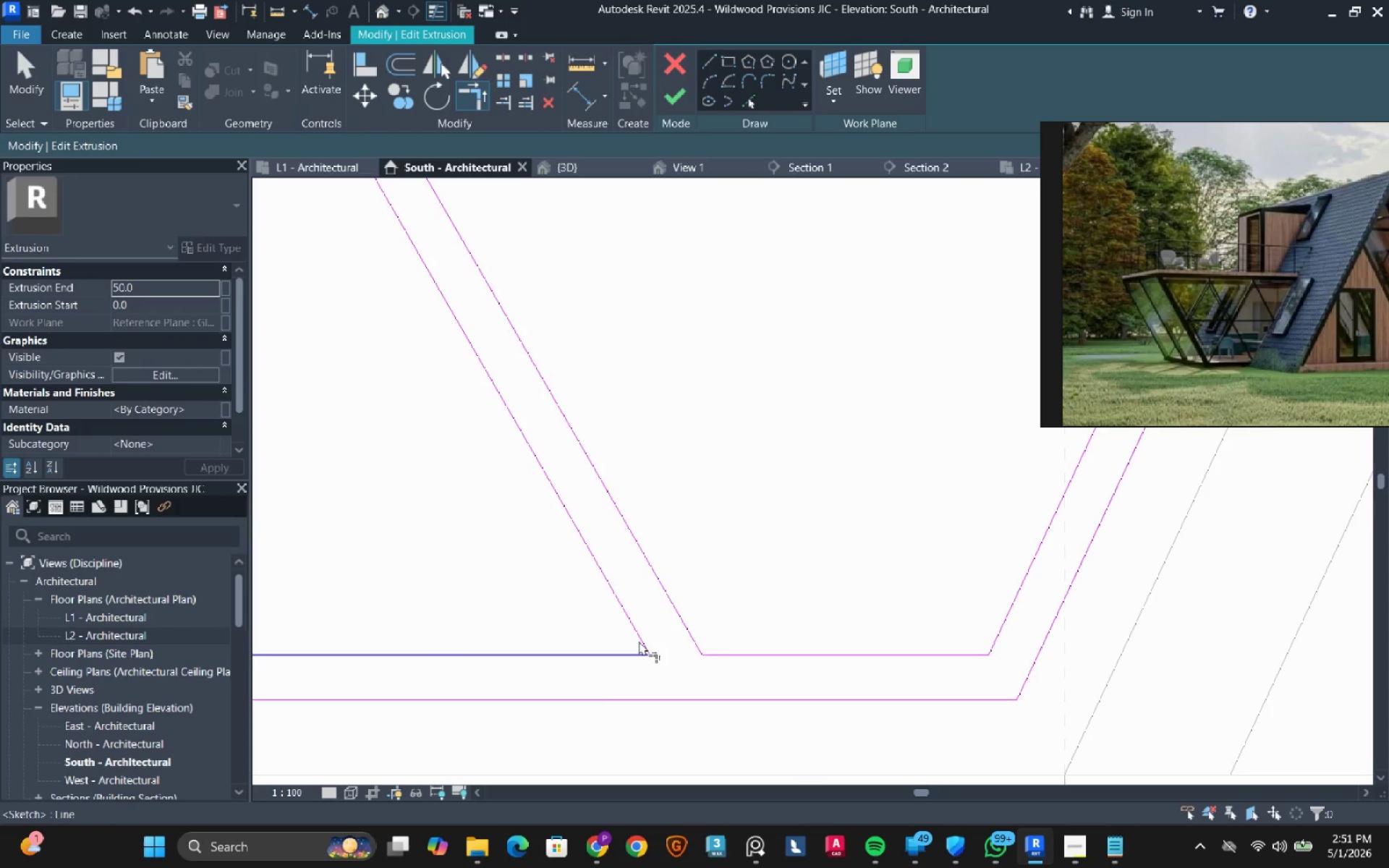 
scroll: coordinate [590, 545], scroll_direction: down, amount: 11.0
 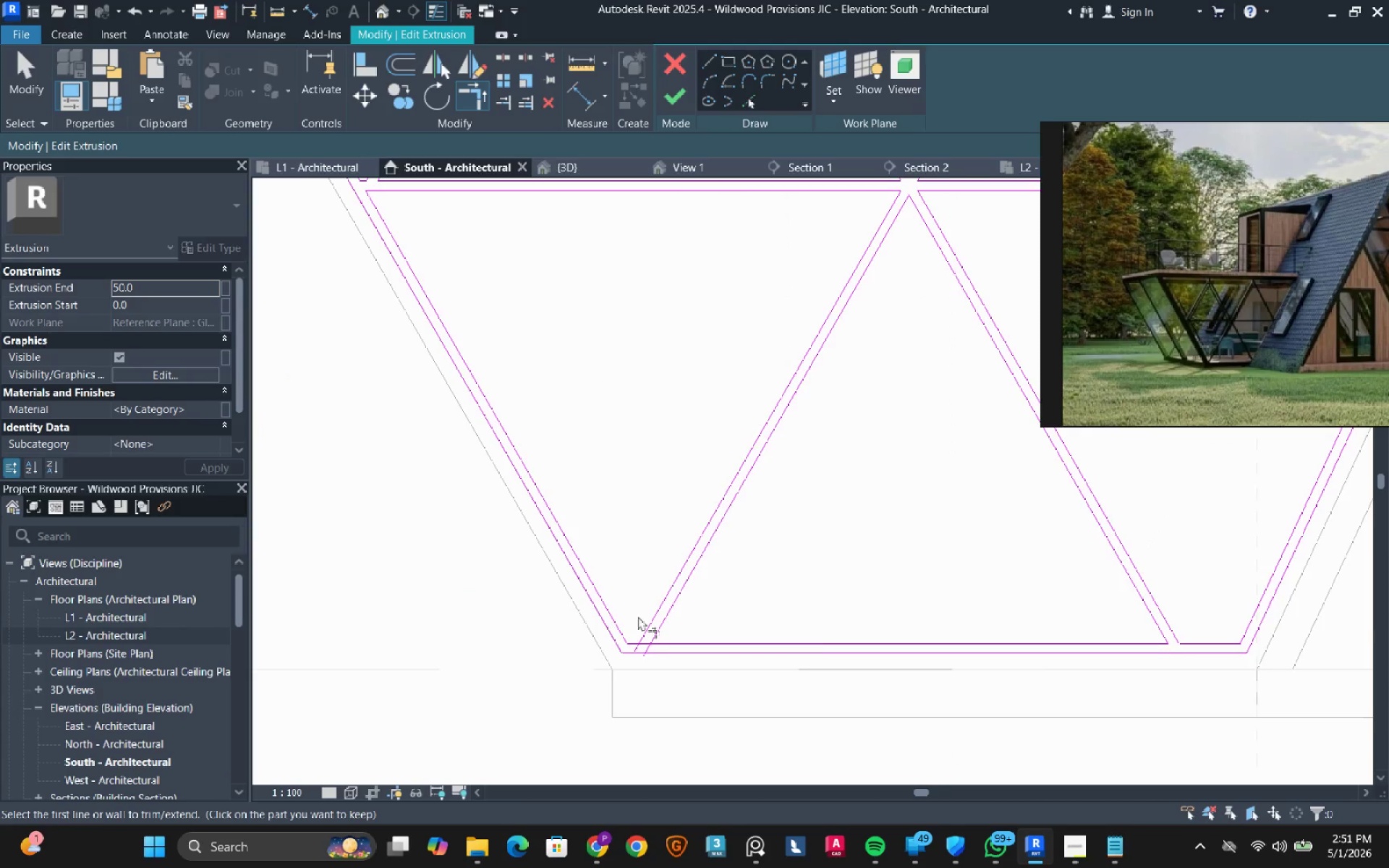 
scroll: coordinate [710, 629], scroll_direction: up, amount: 8.0
 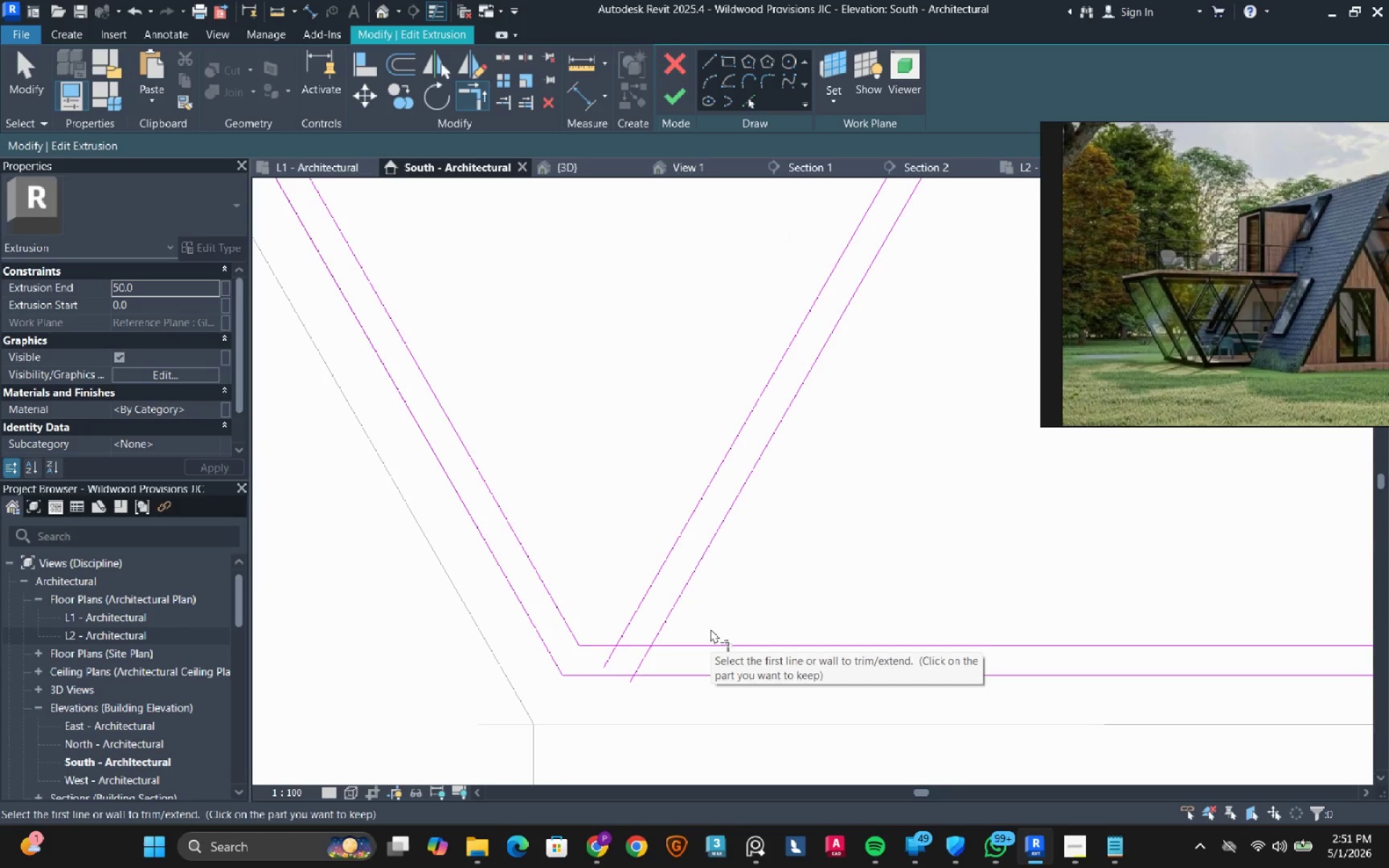 
key(S)
 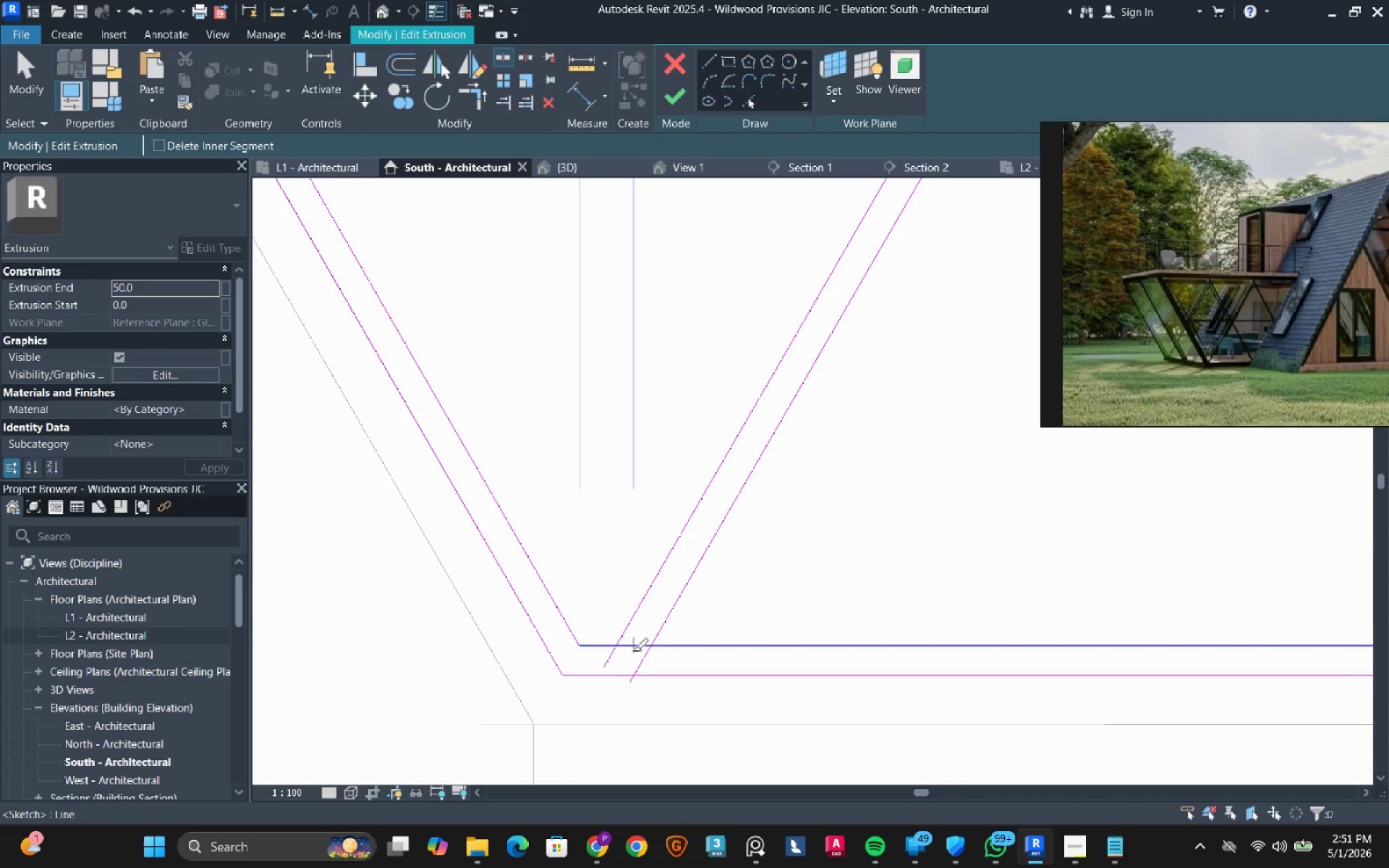 
key(Escape)
 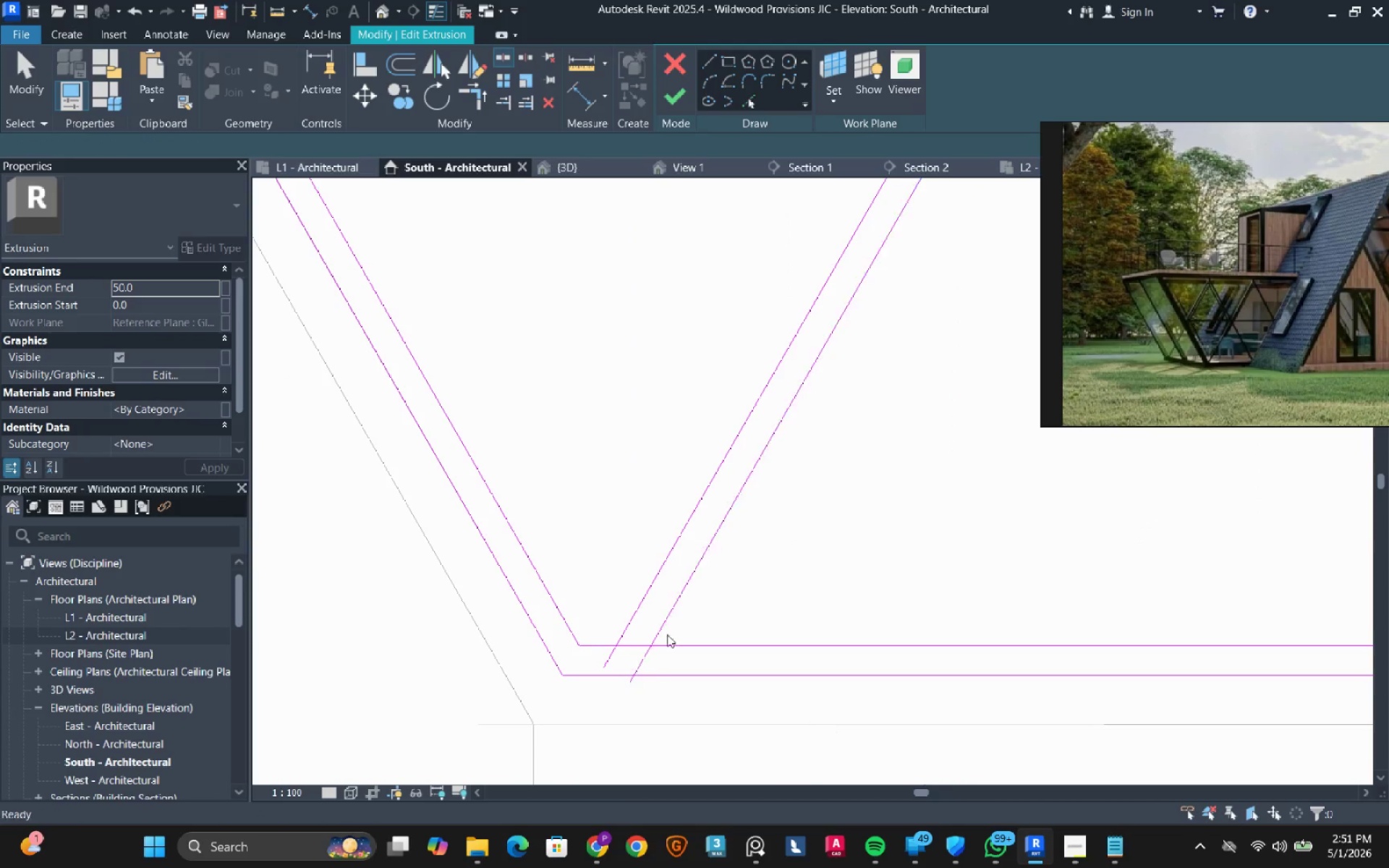 
key(Escape)
 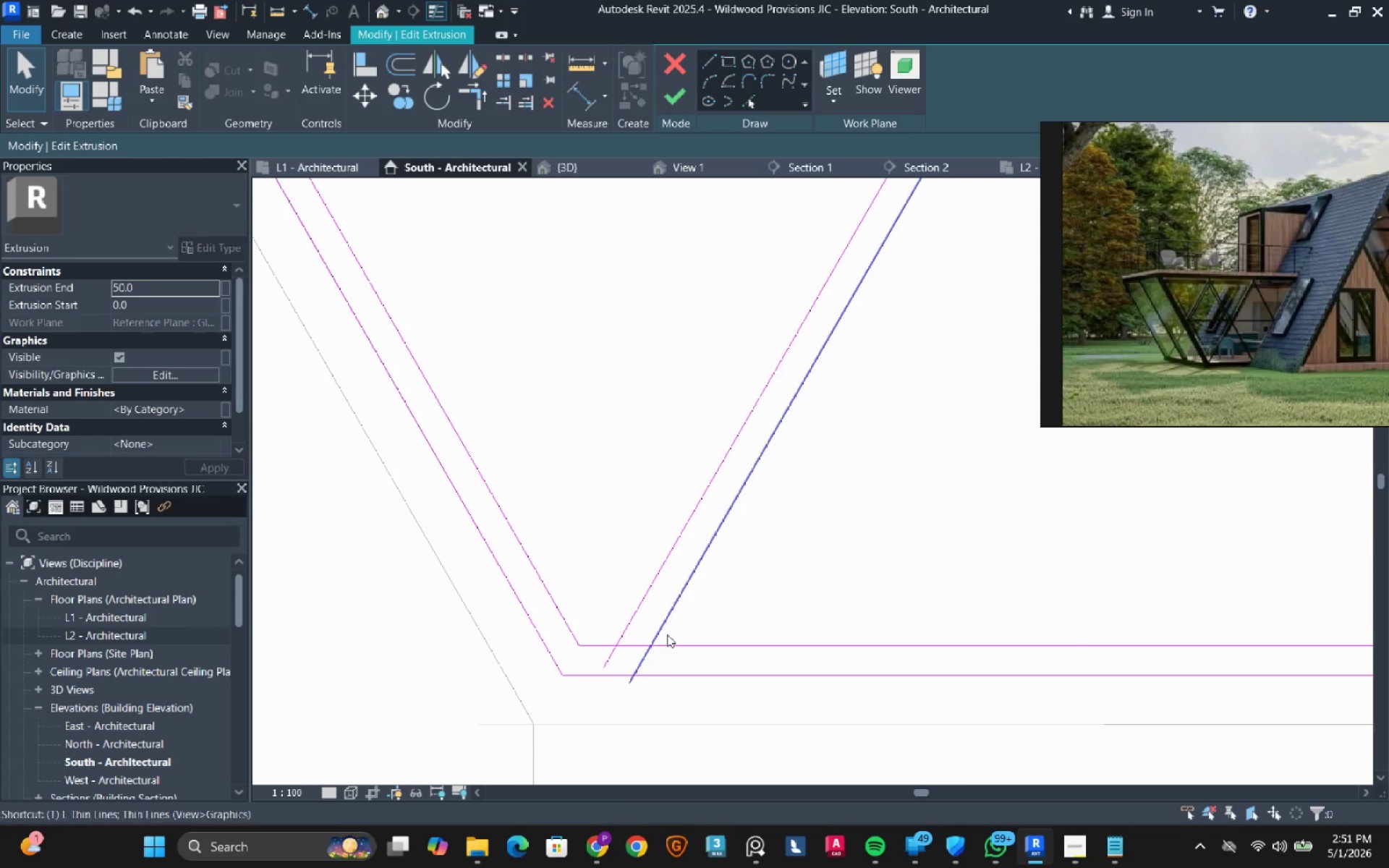 
double_click([679, 639])
 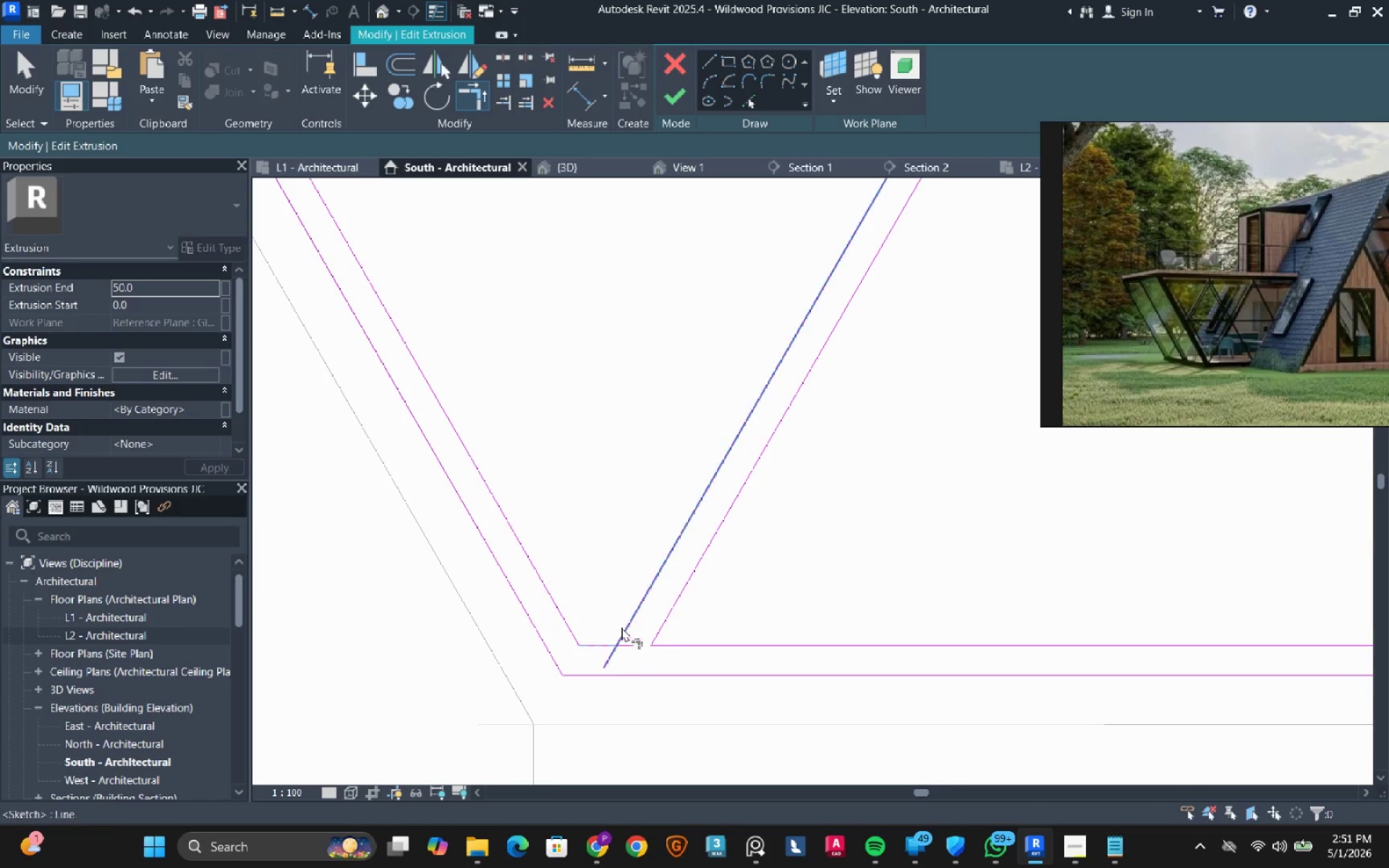 
double_click([624, 624])
 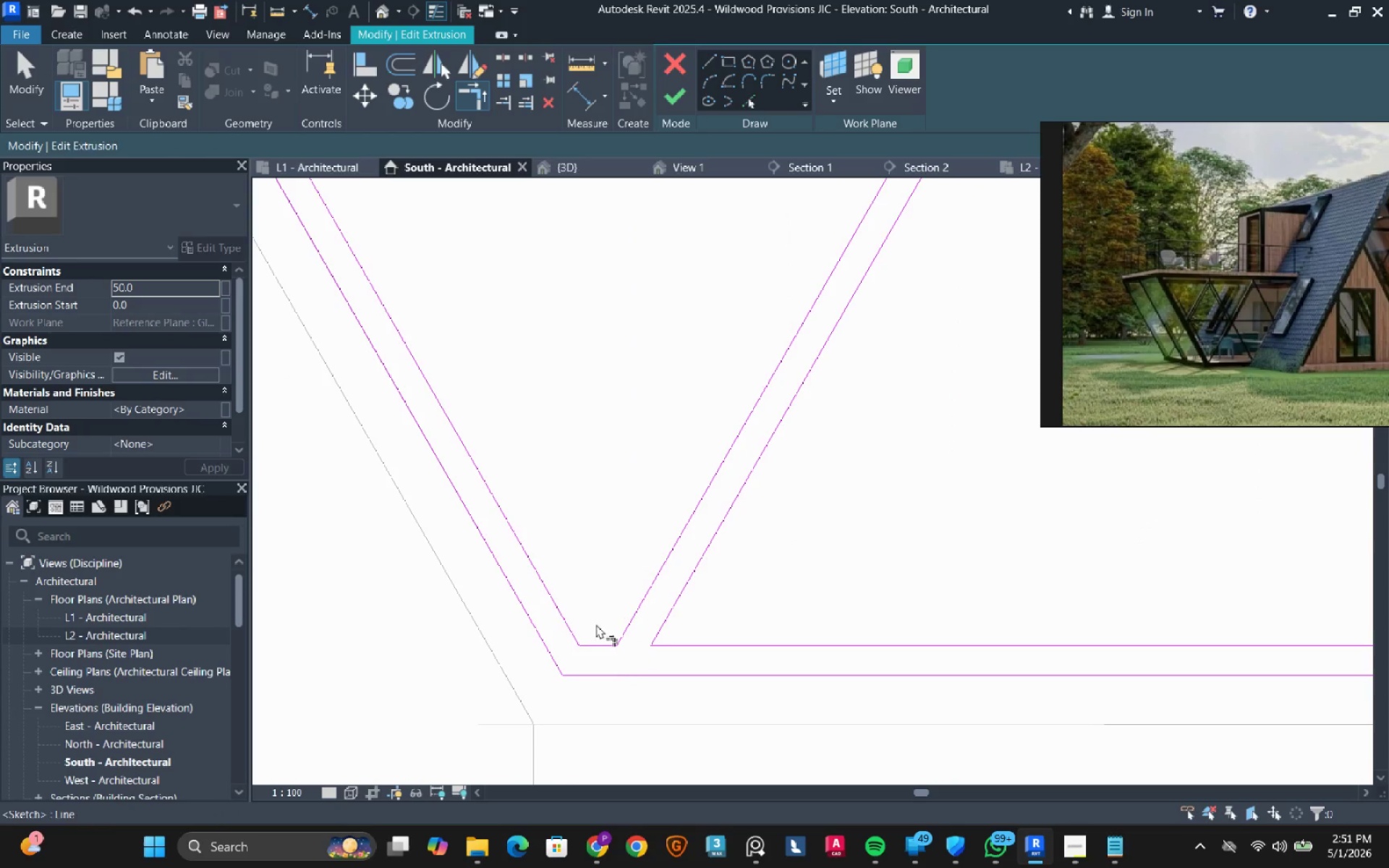 
key(Escape)
 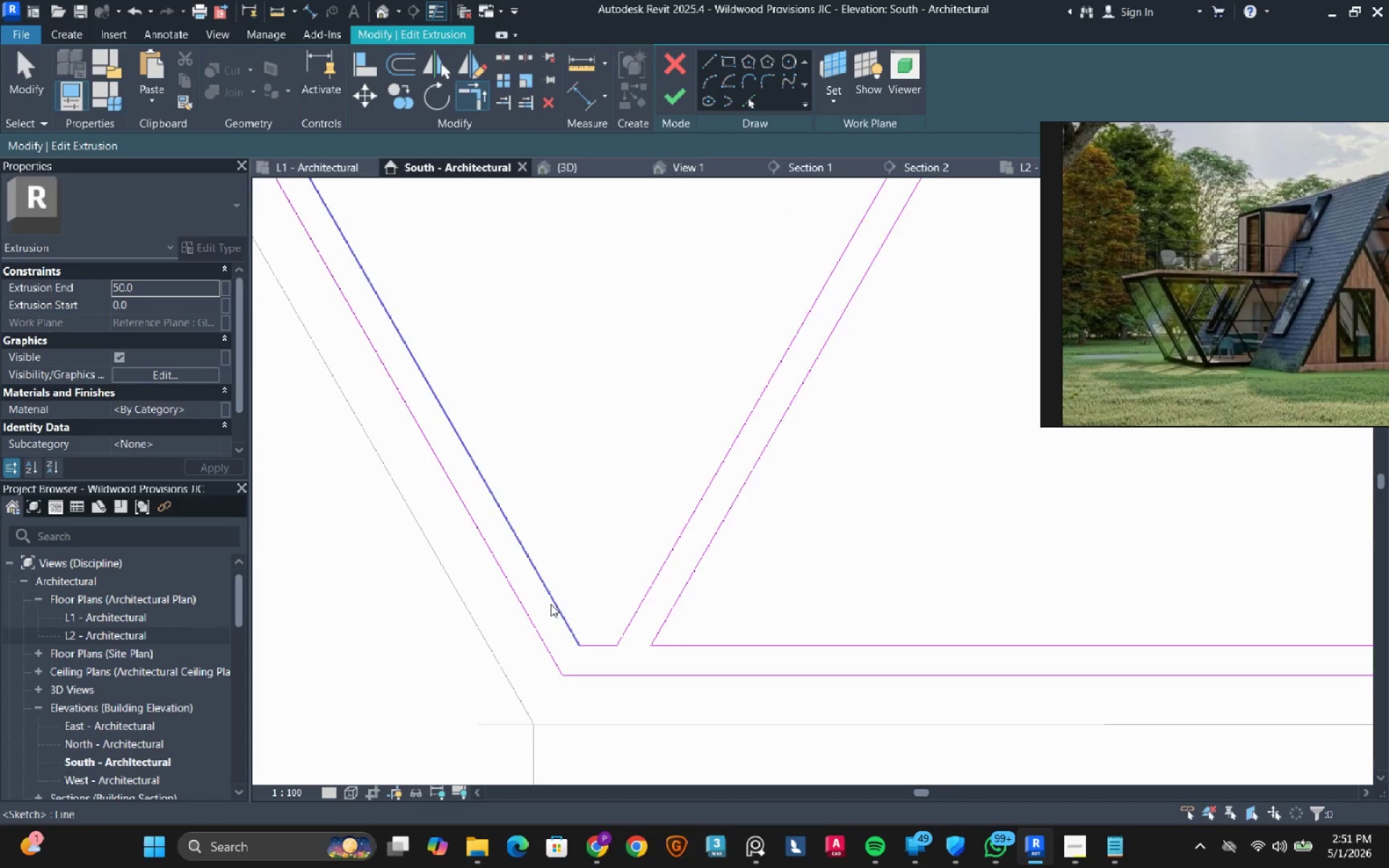 
scroll: coordinate [551, 604], scroll_direction: down, amount: 13.0
 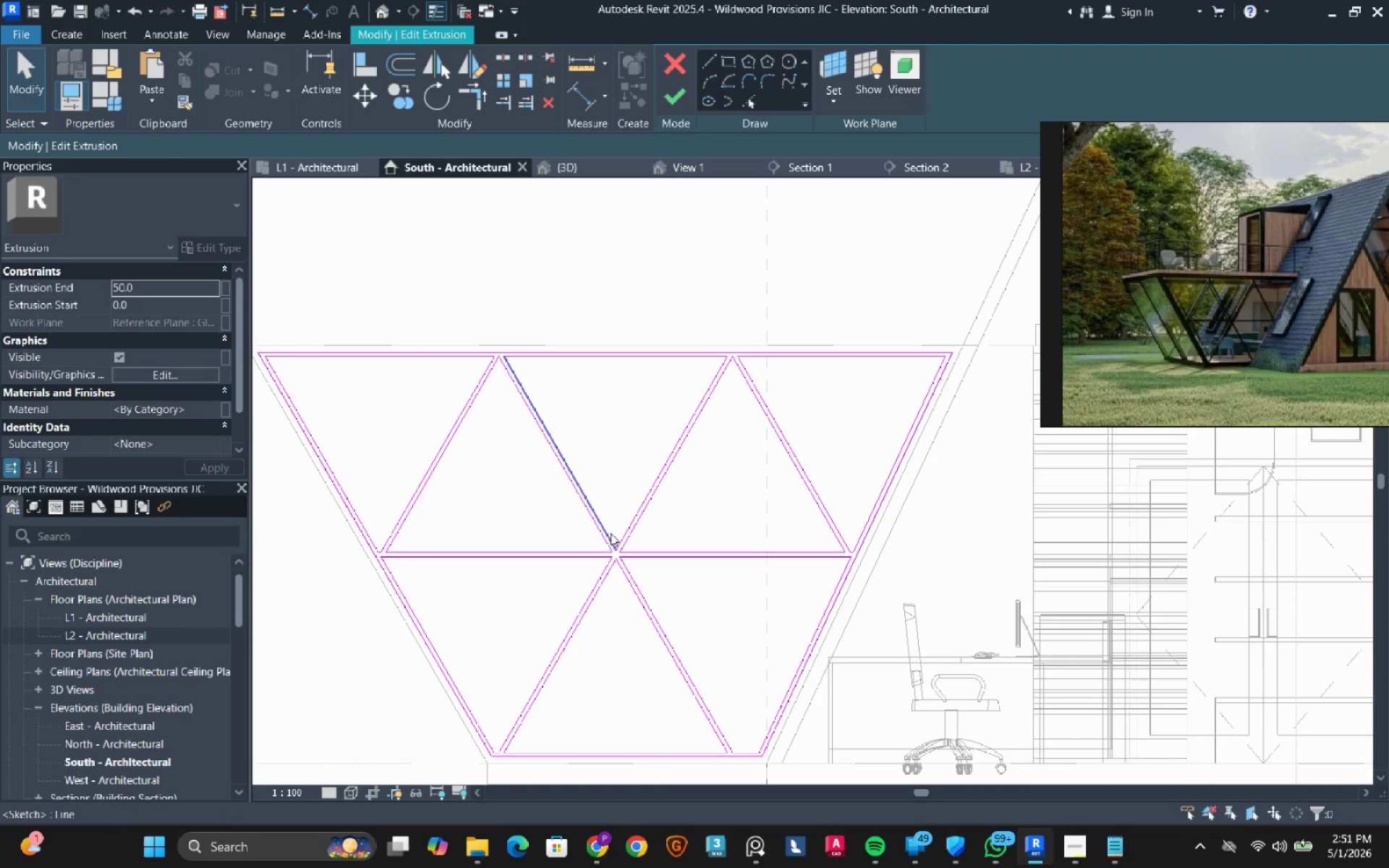 
key(Escape)
 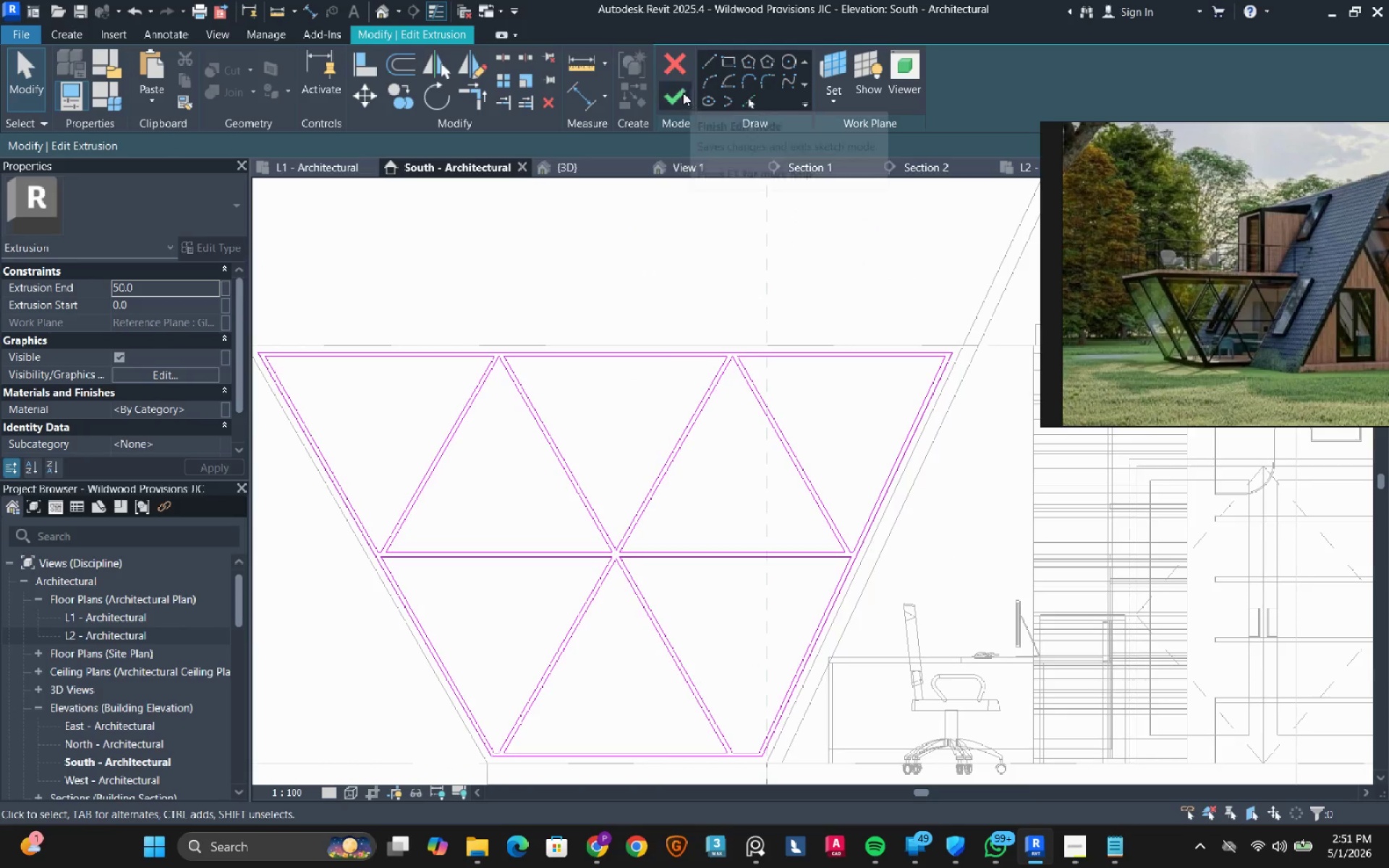 
left_click([676, 99])
 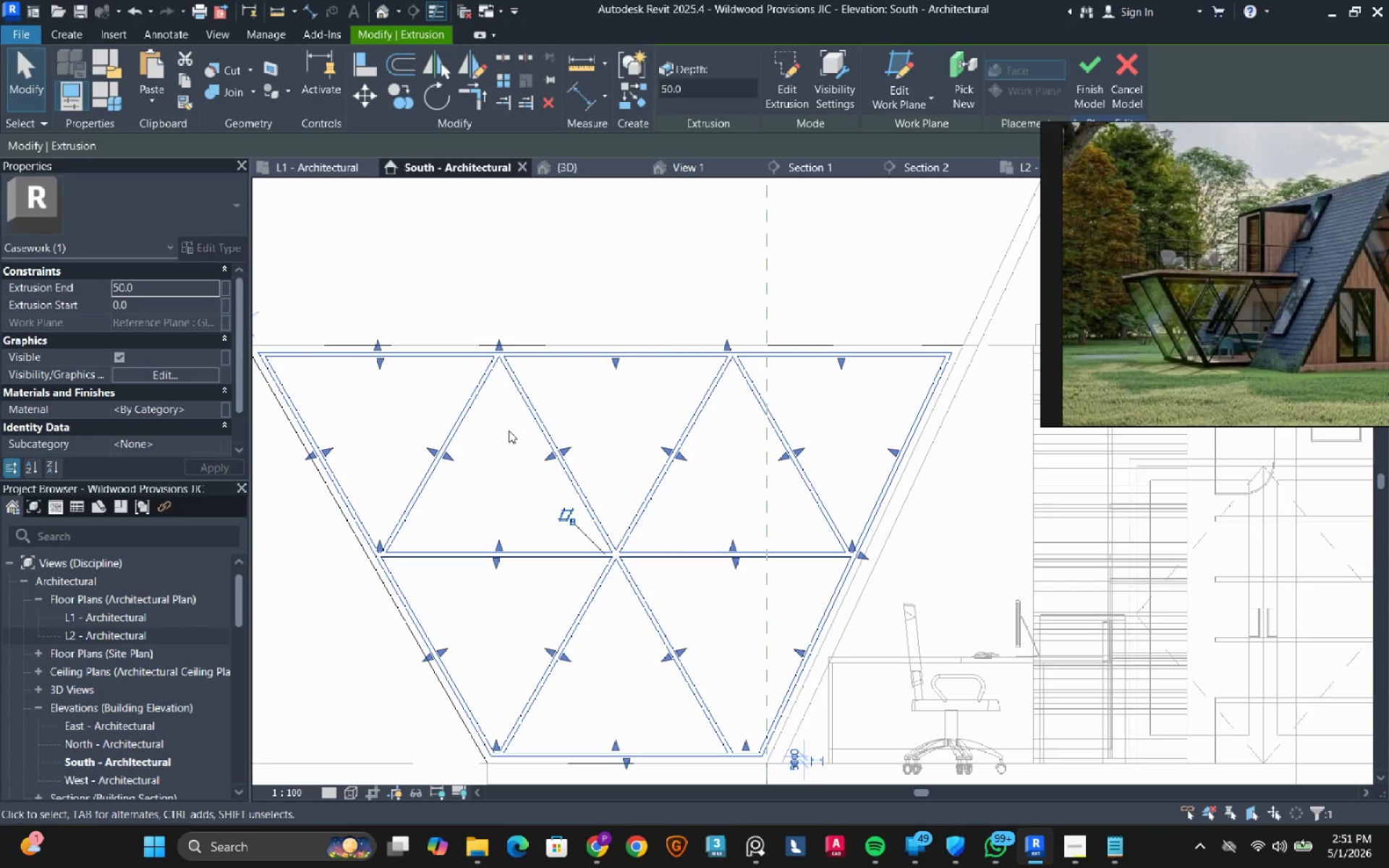 
key(Escape)
 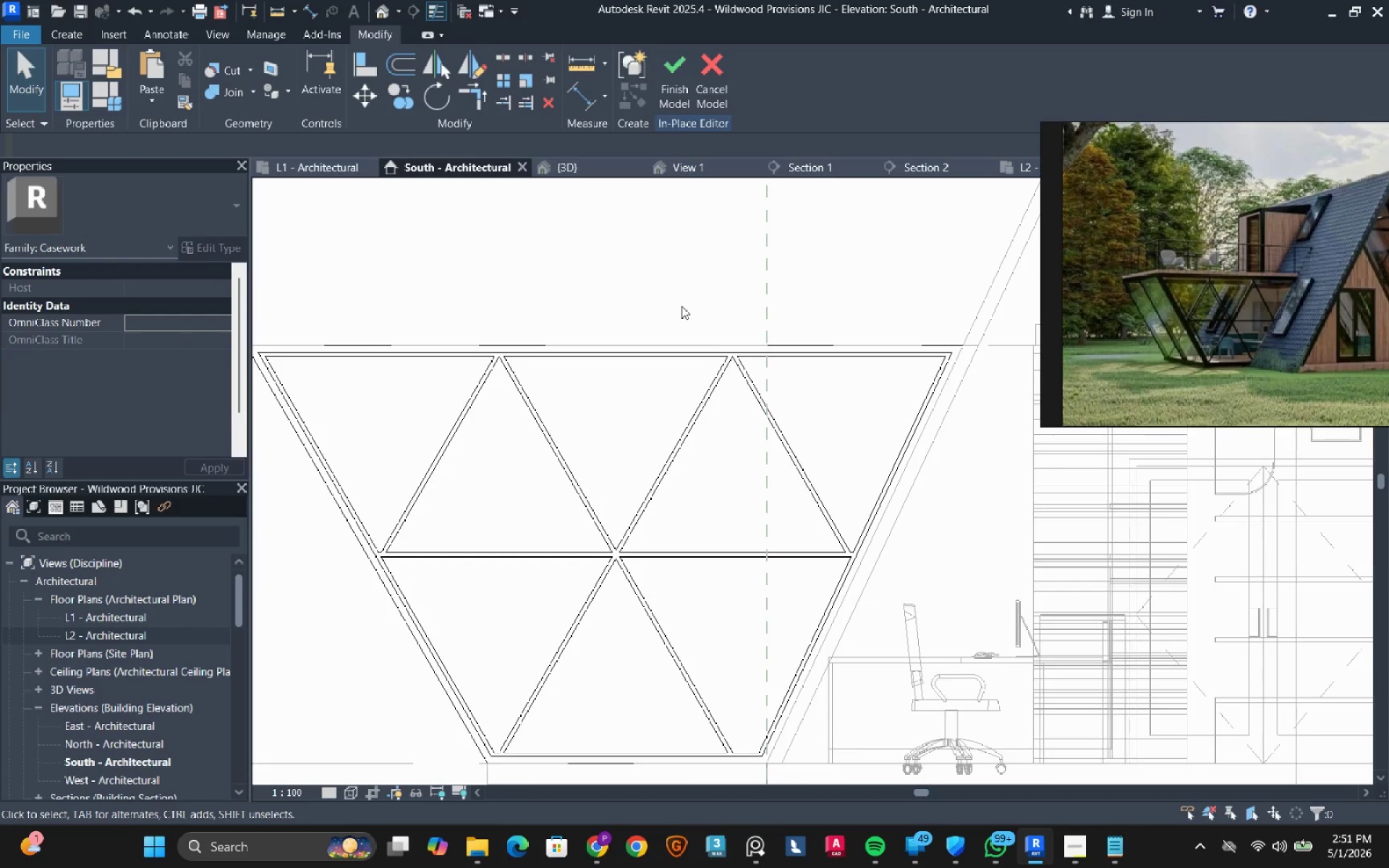 
scroll: coordinate [687, 310], scroll_direction: down, amount: 3.0
 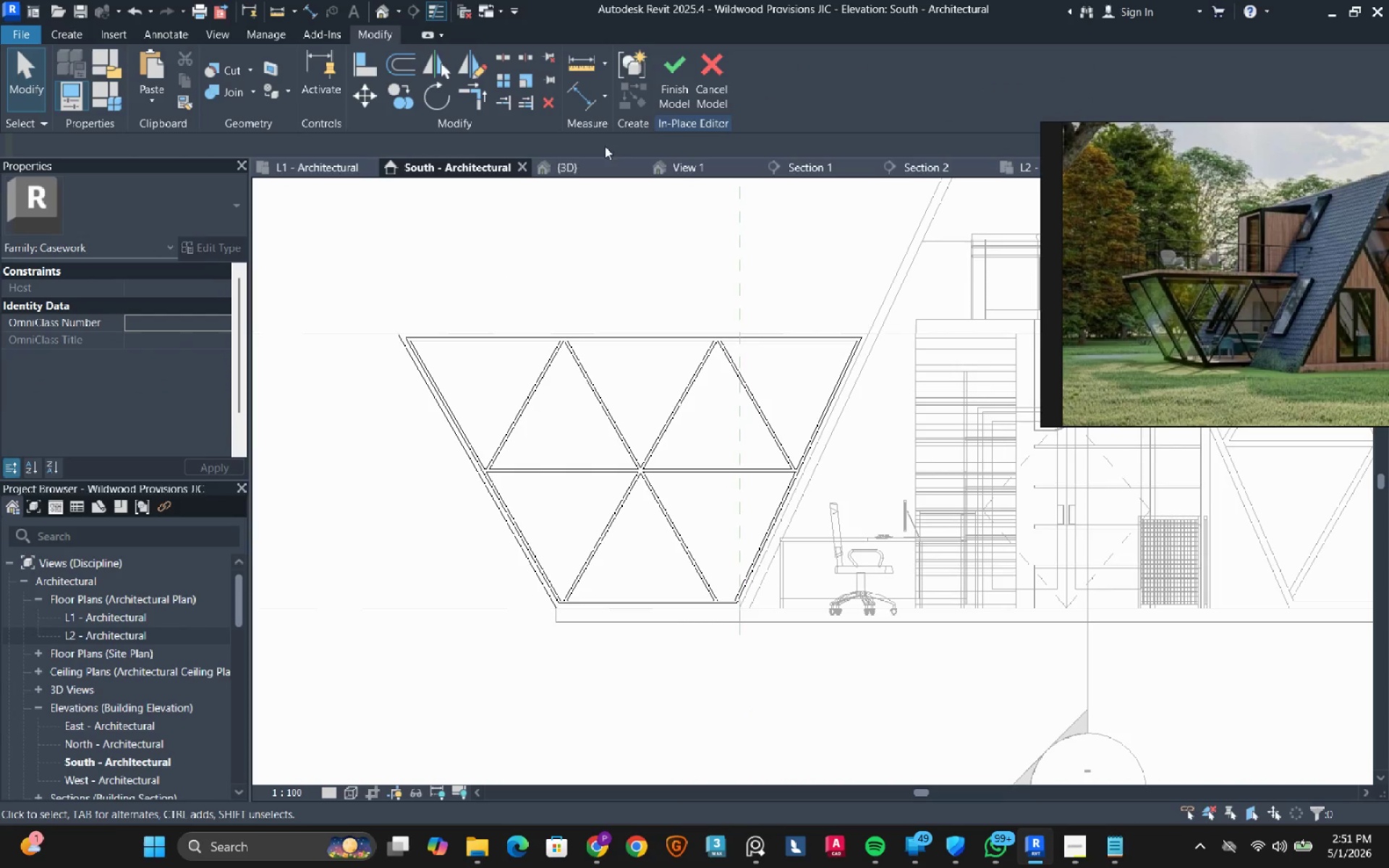 
left_click([562, 173])
 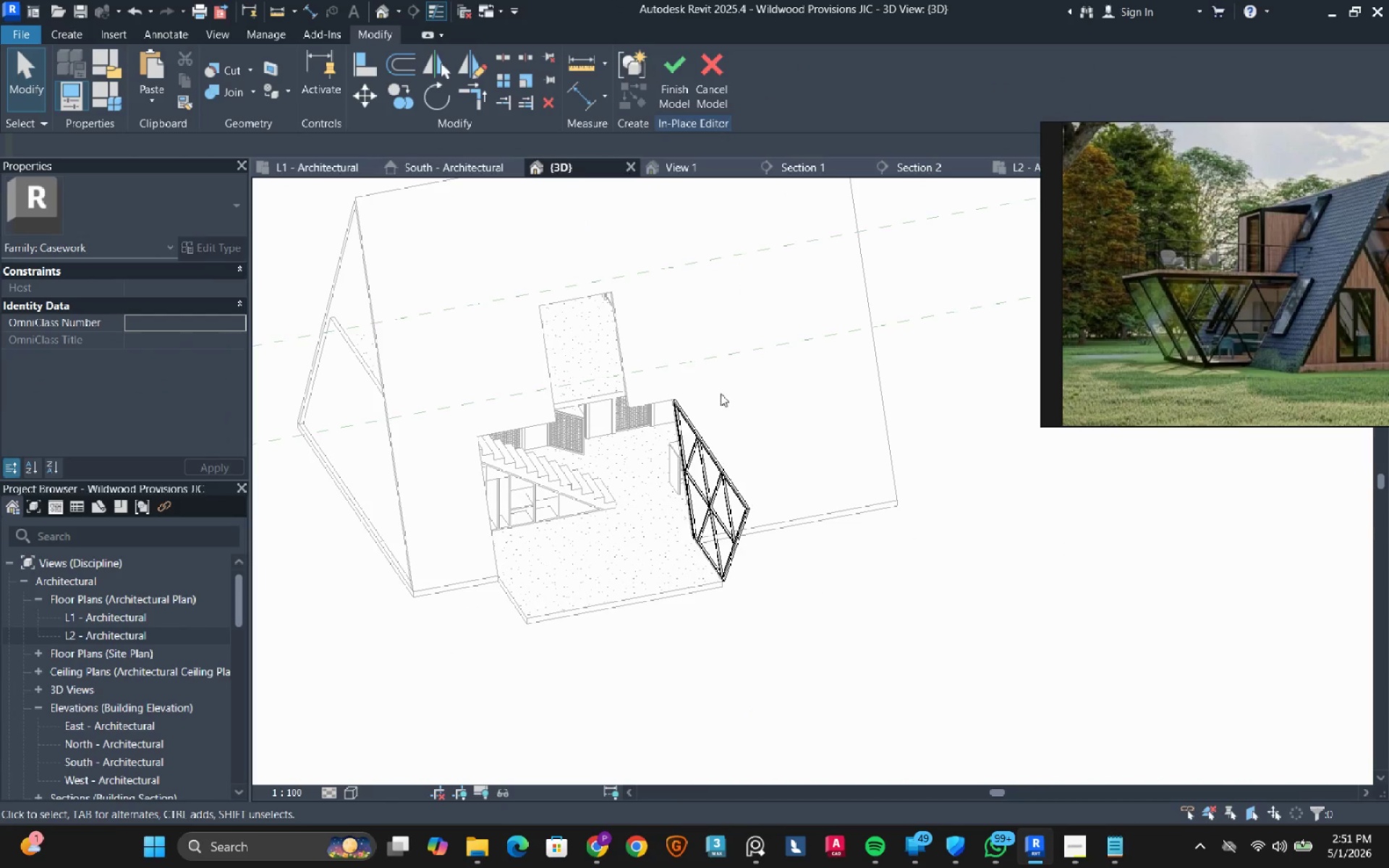 
hold_key(key=ShiftLeft, duration=1.06)
 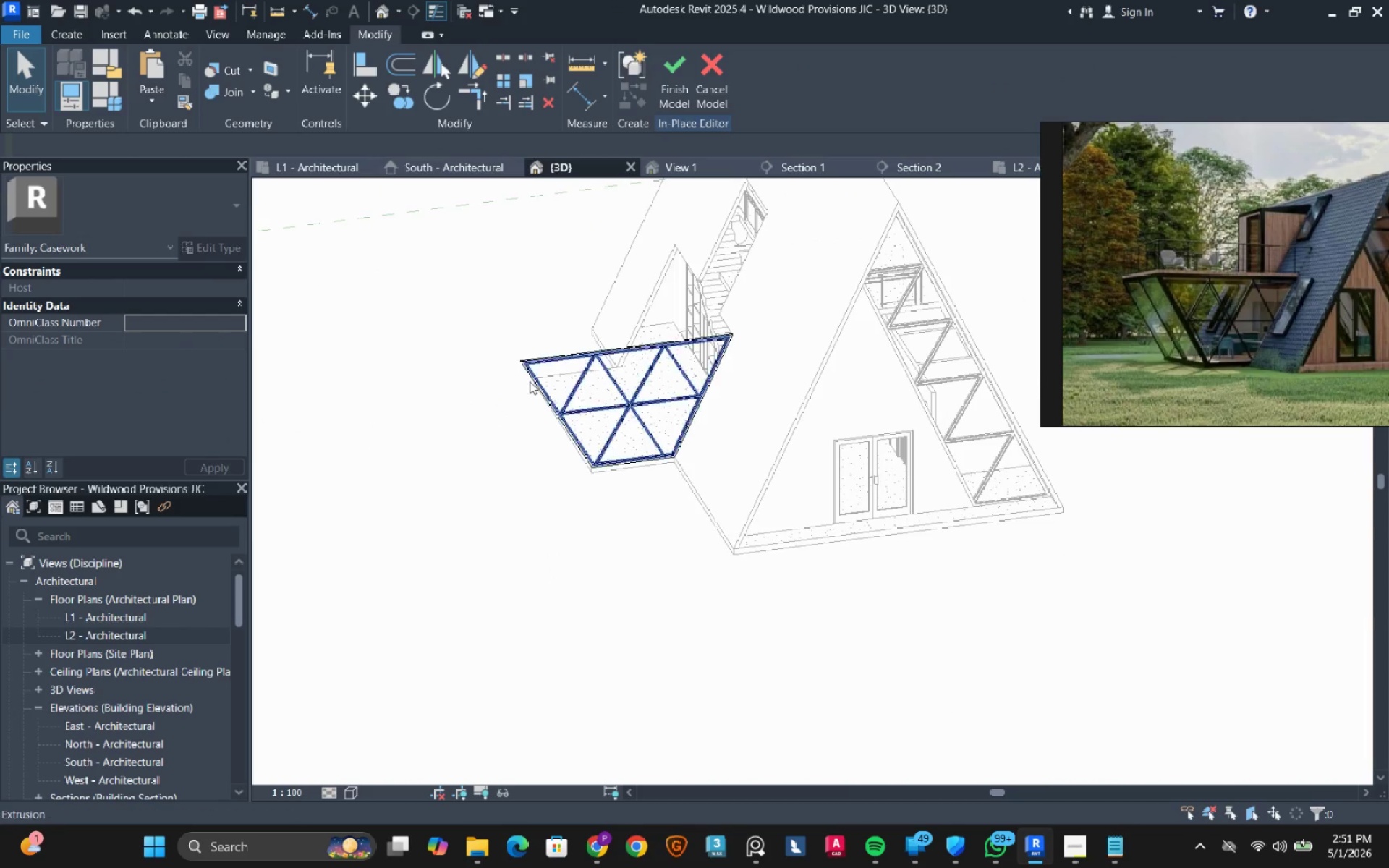 
hold_key(key=ShiftLeft, duration=1.24)
 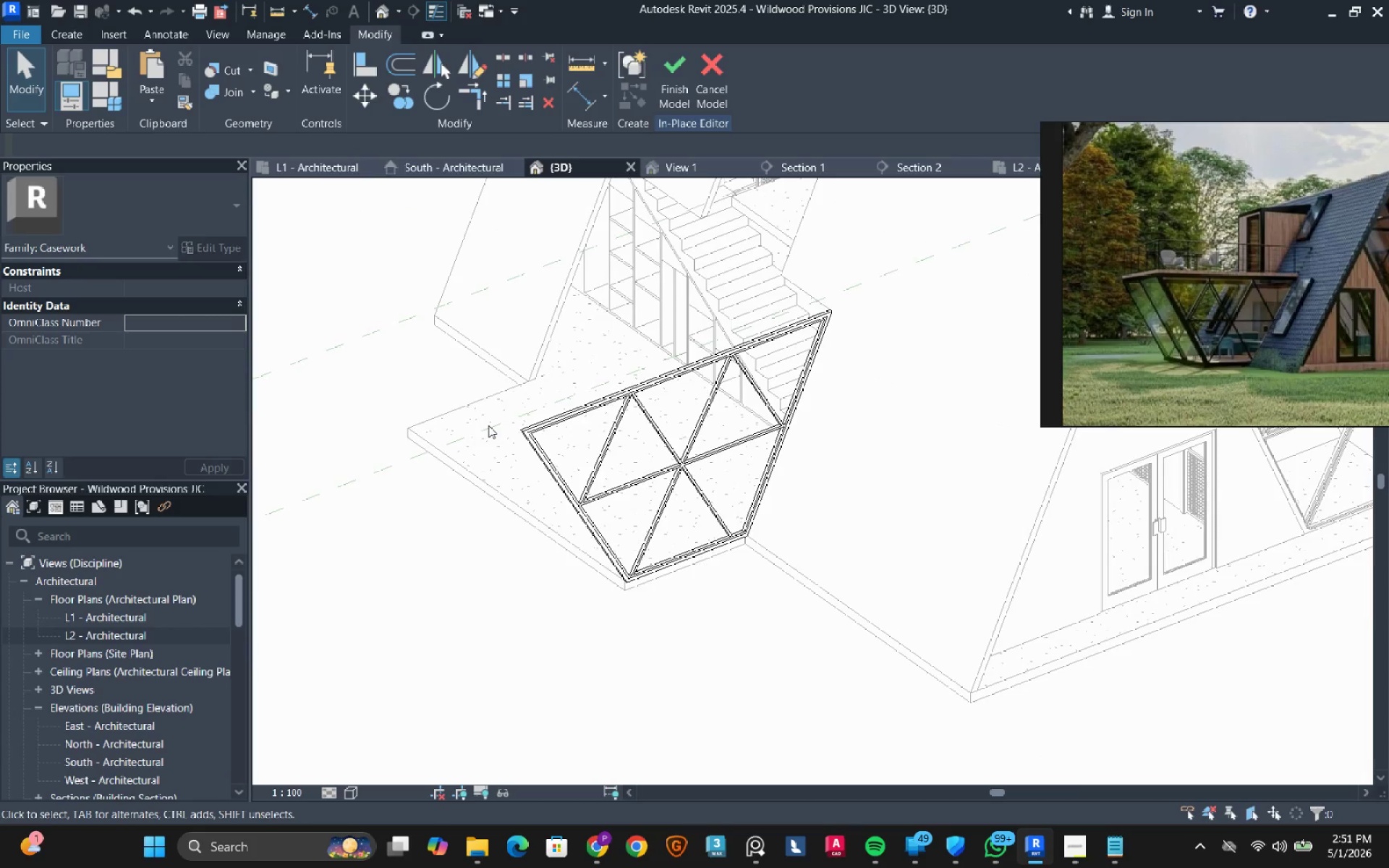 
scroll: coordinate [582, 450], scroll_direction: up, amount: 17.0
 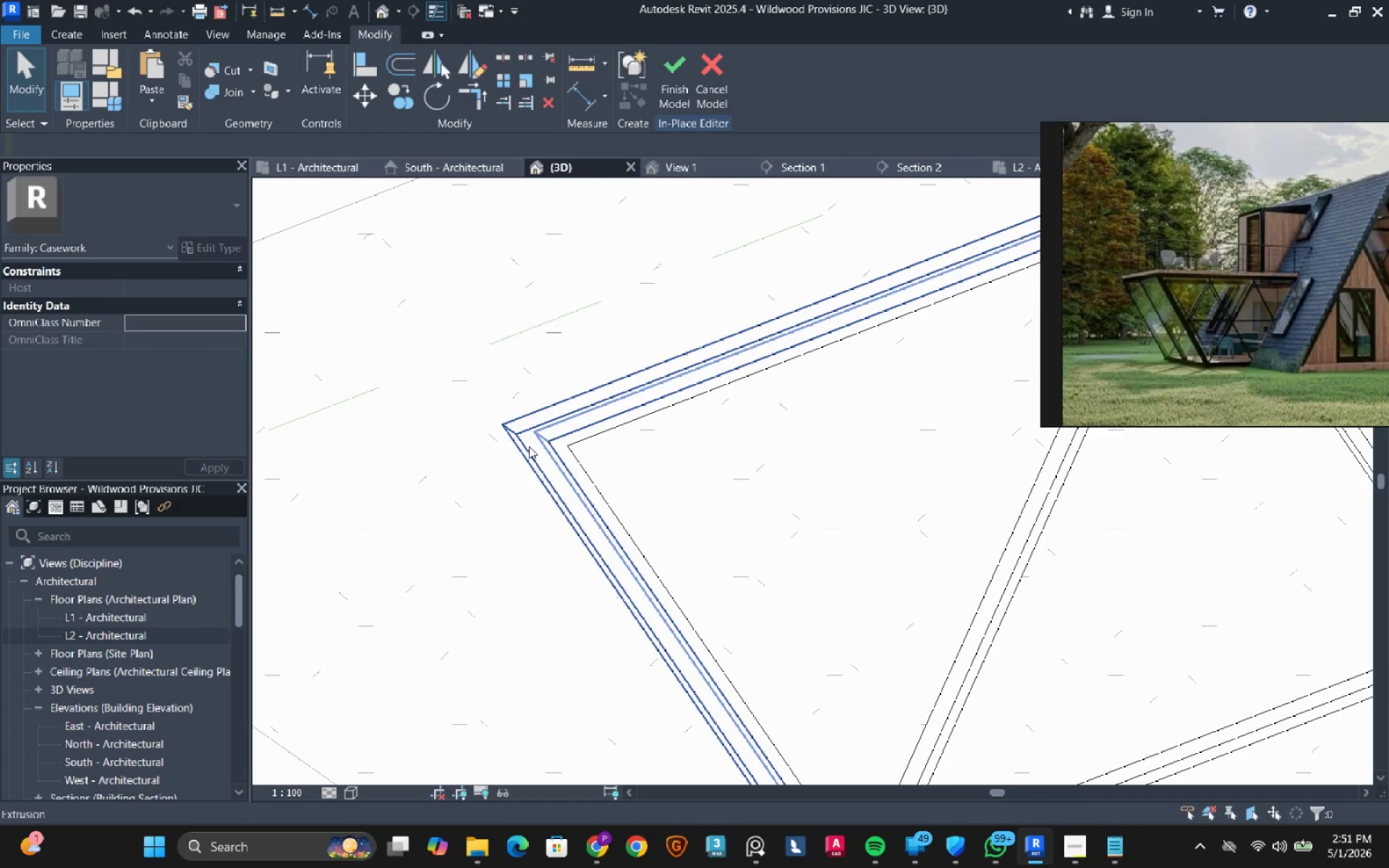 
left_click([529, 446])
 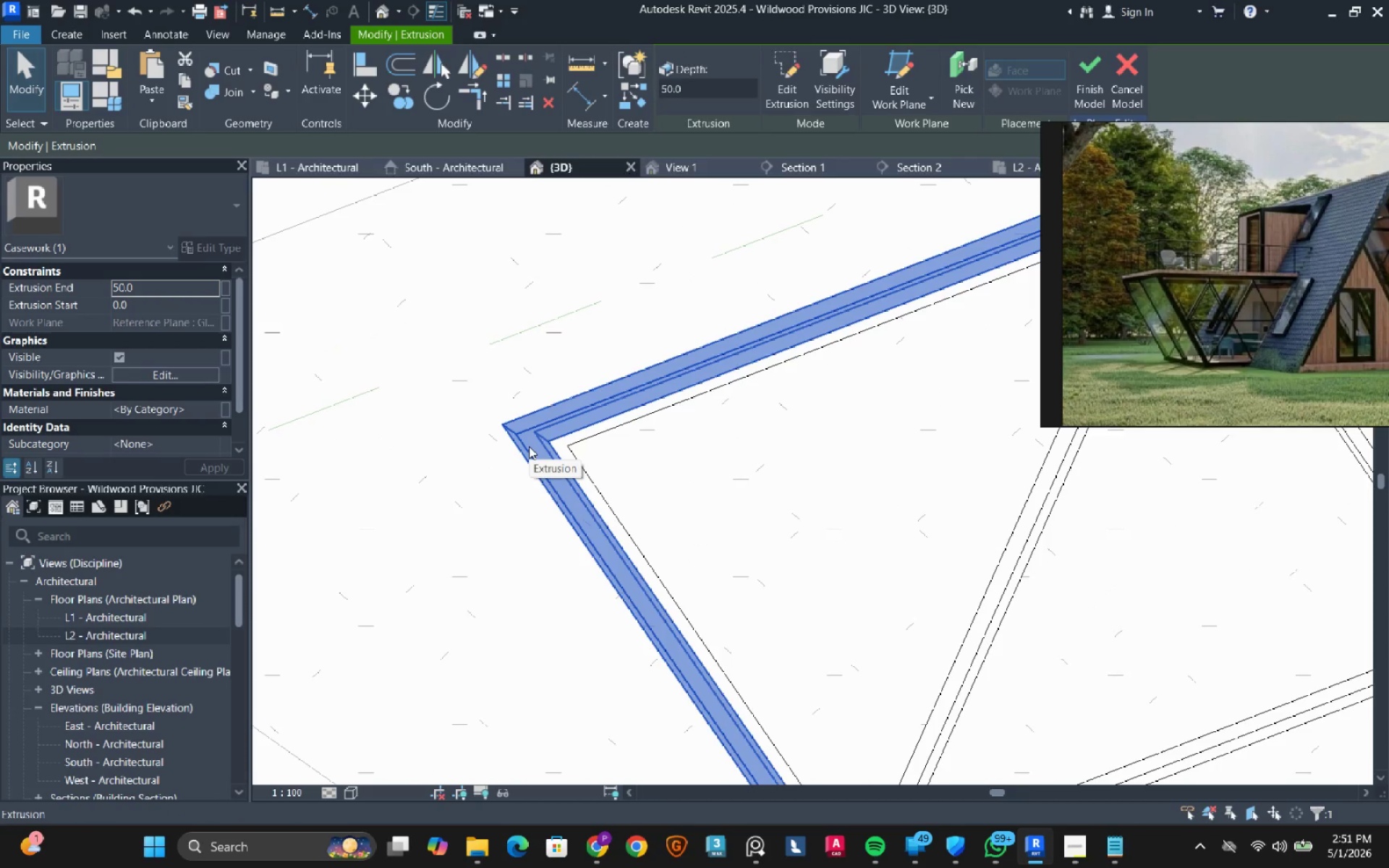 
key(Escape)
 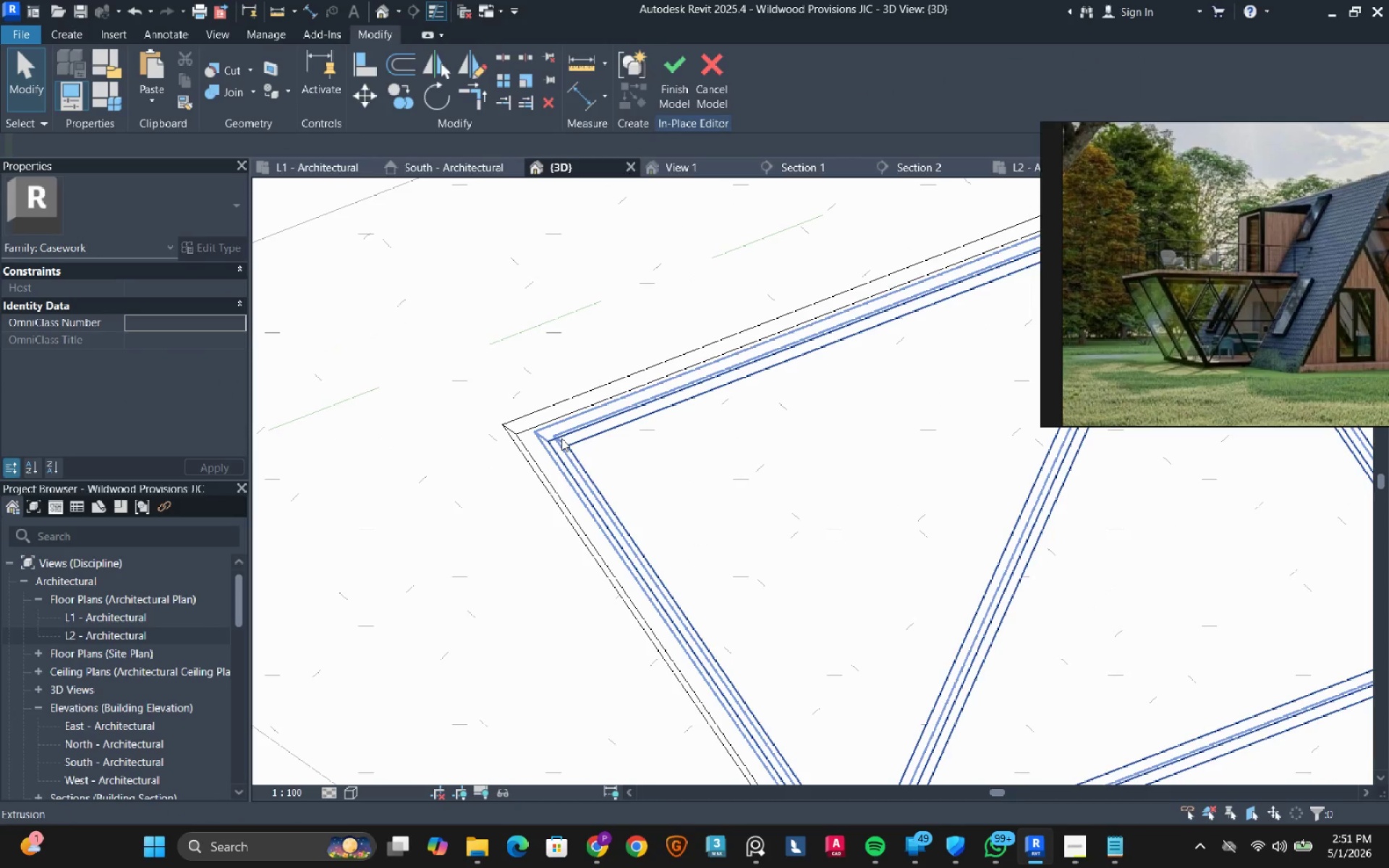 
left_click([561, 438])
 